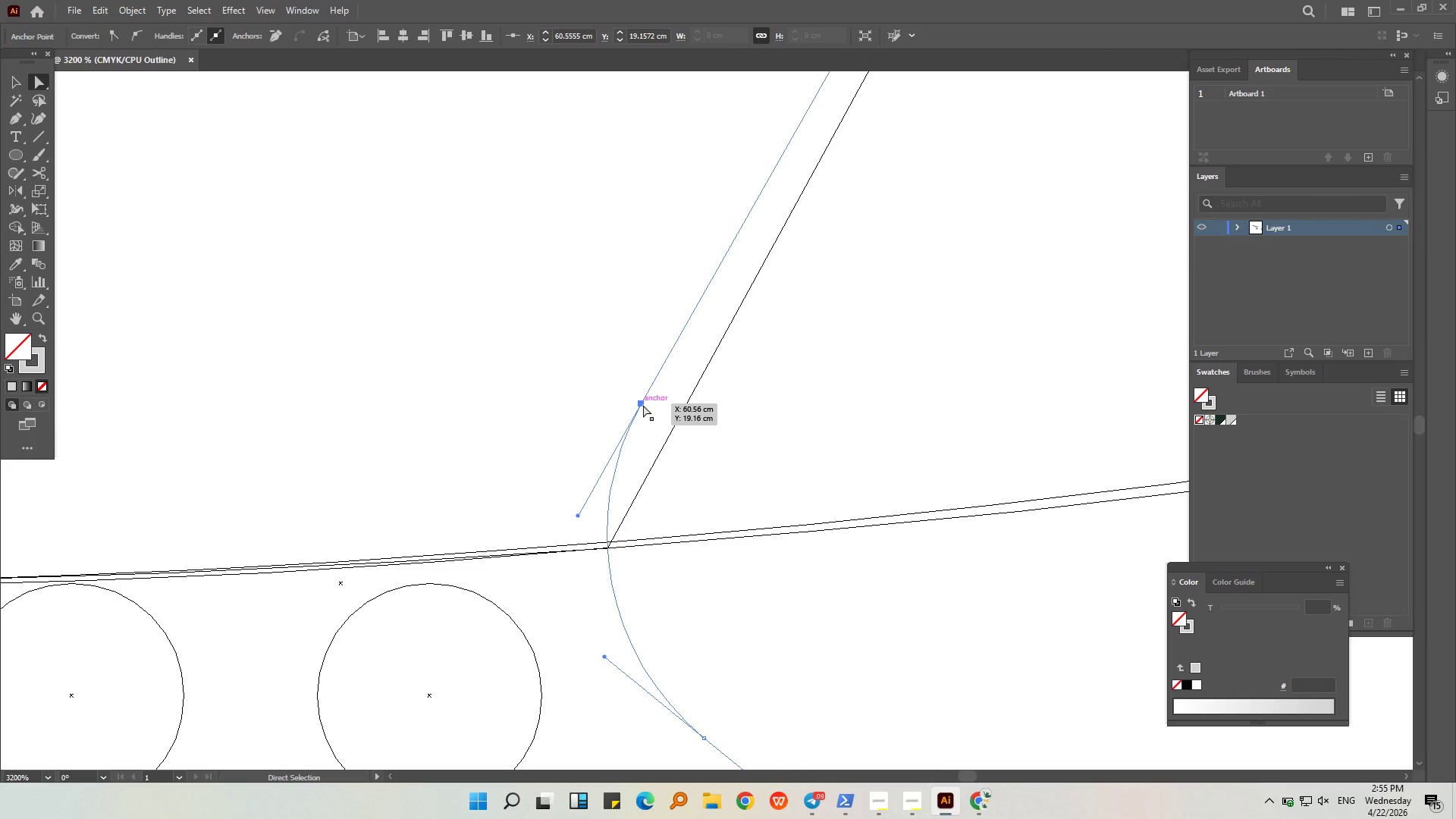 
key(Delete)
 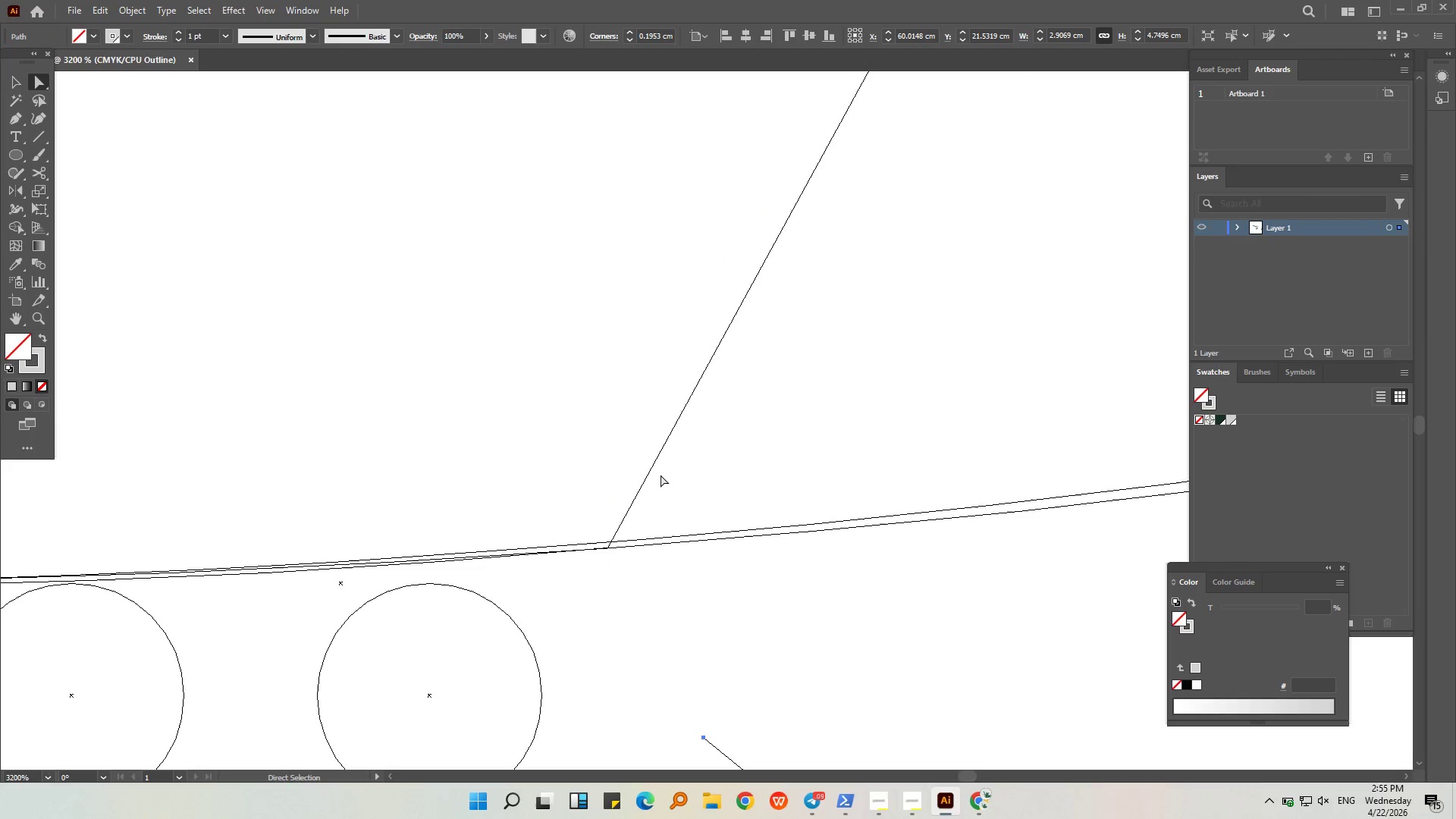 
hold_key(key=AltLeft, duration=0.72)
scroll: coordinate [666, 512], scroll_direction: down, amount: 5.0
 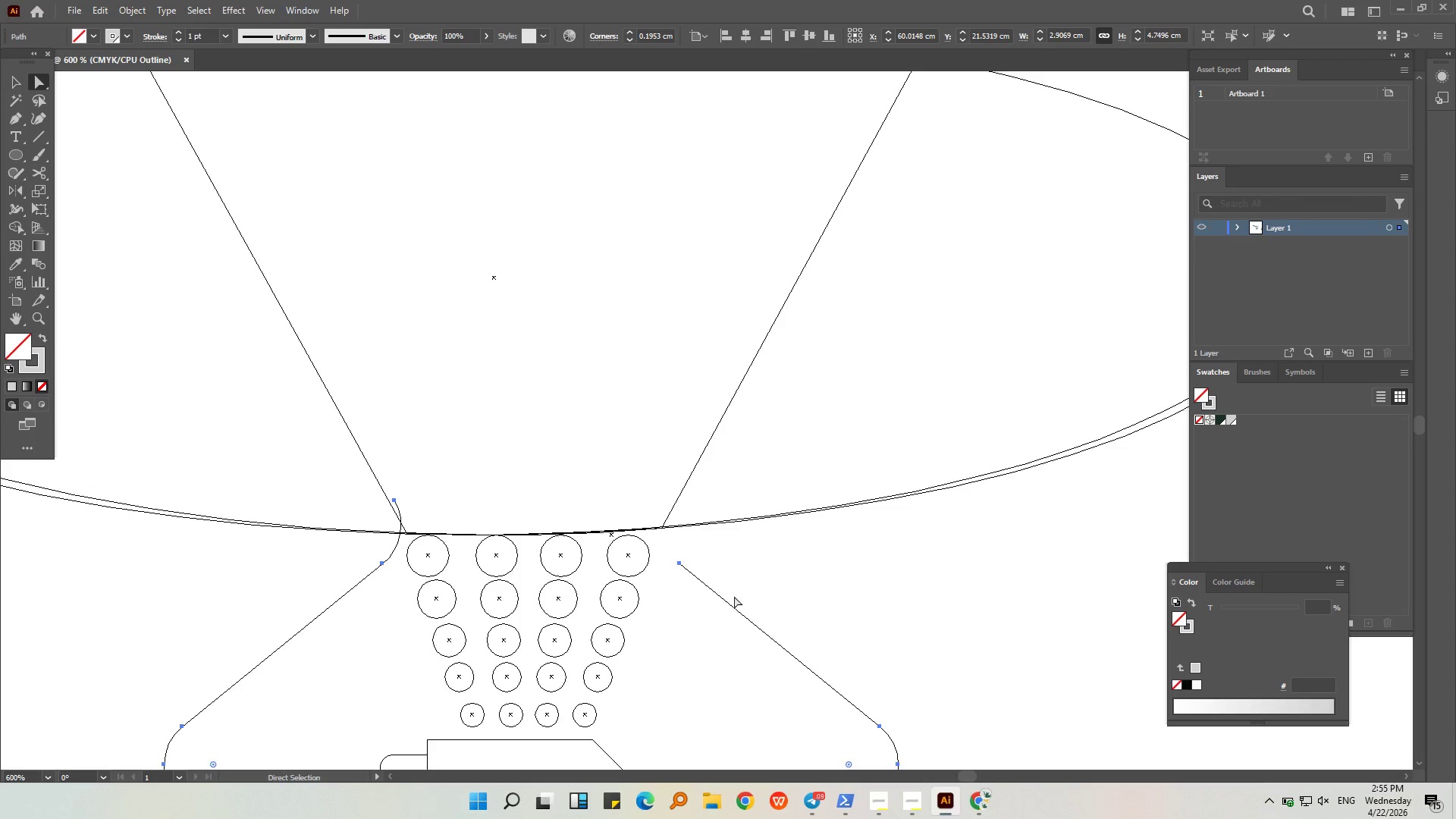 
key(Alt+AltLeft)
 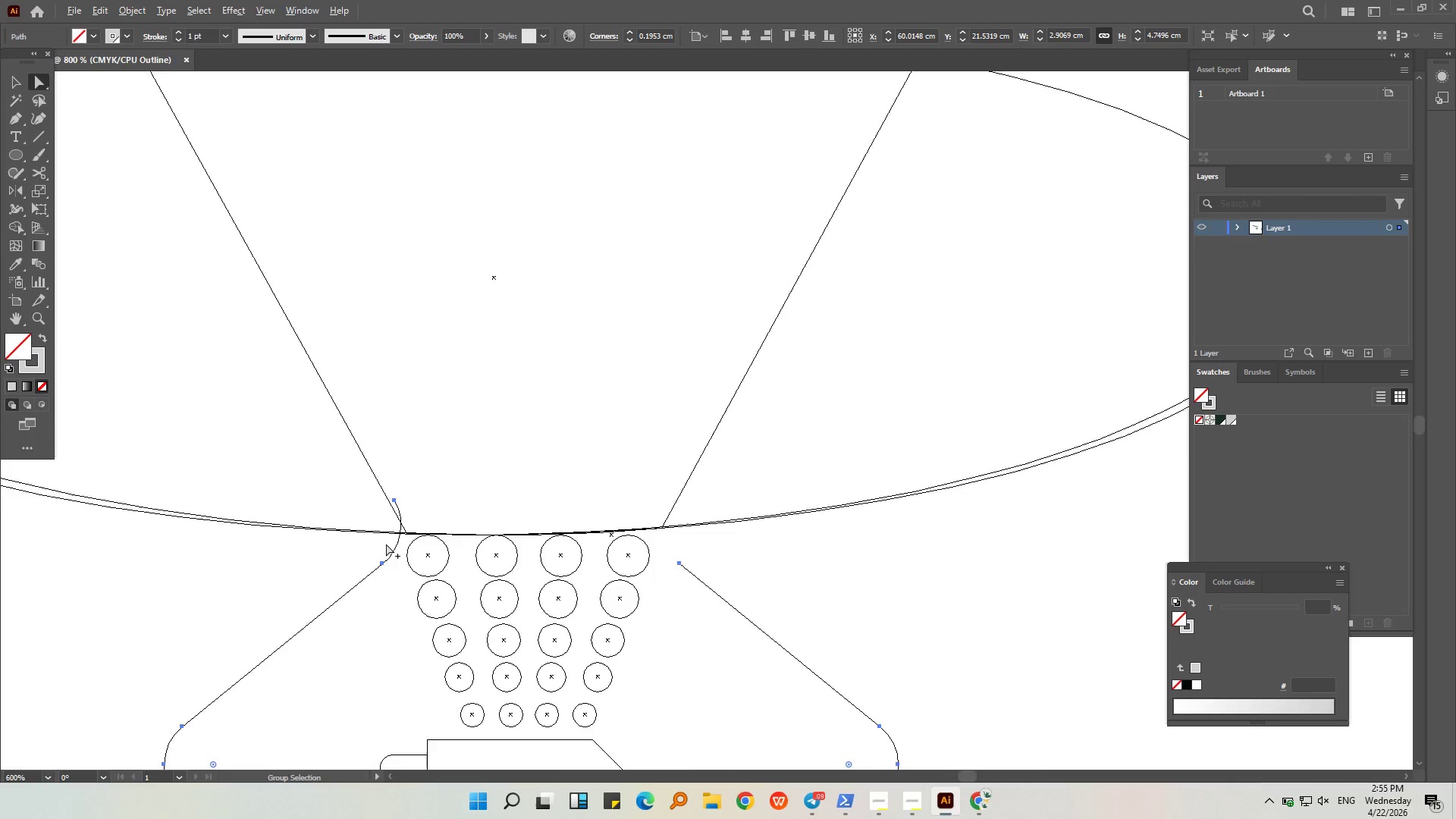 
scroll: coordinate [384, 543], scroll_direction: up, amount: 3.0
 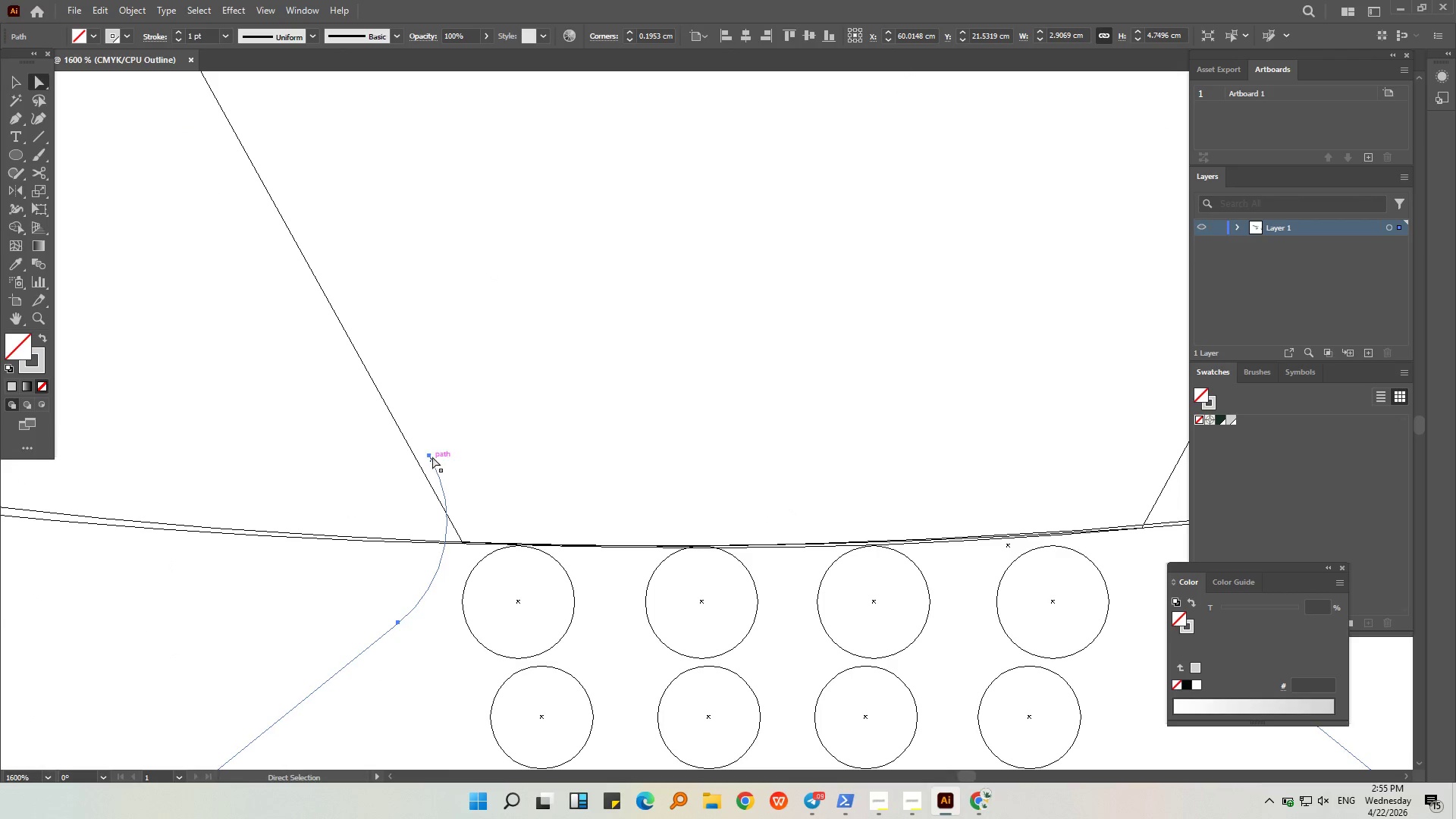 
left_click([430, 455])
 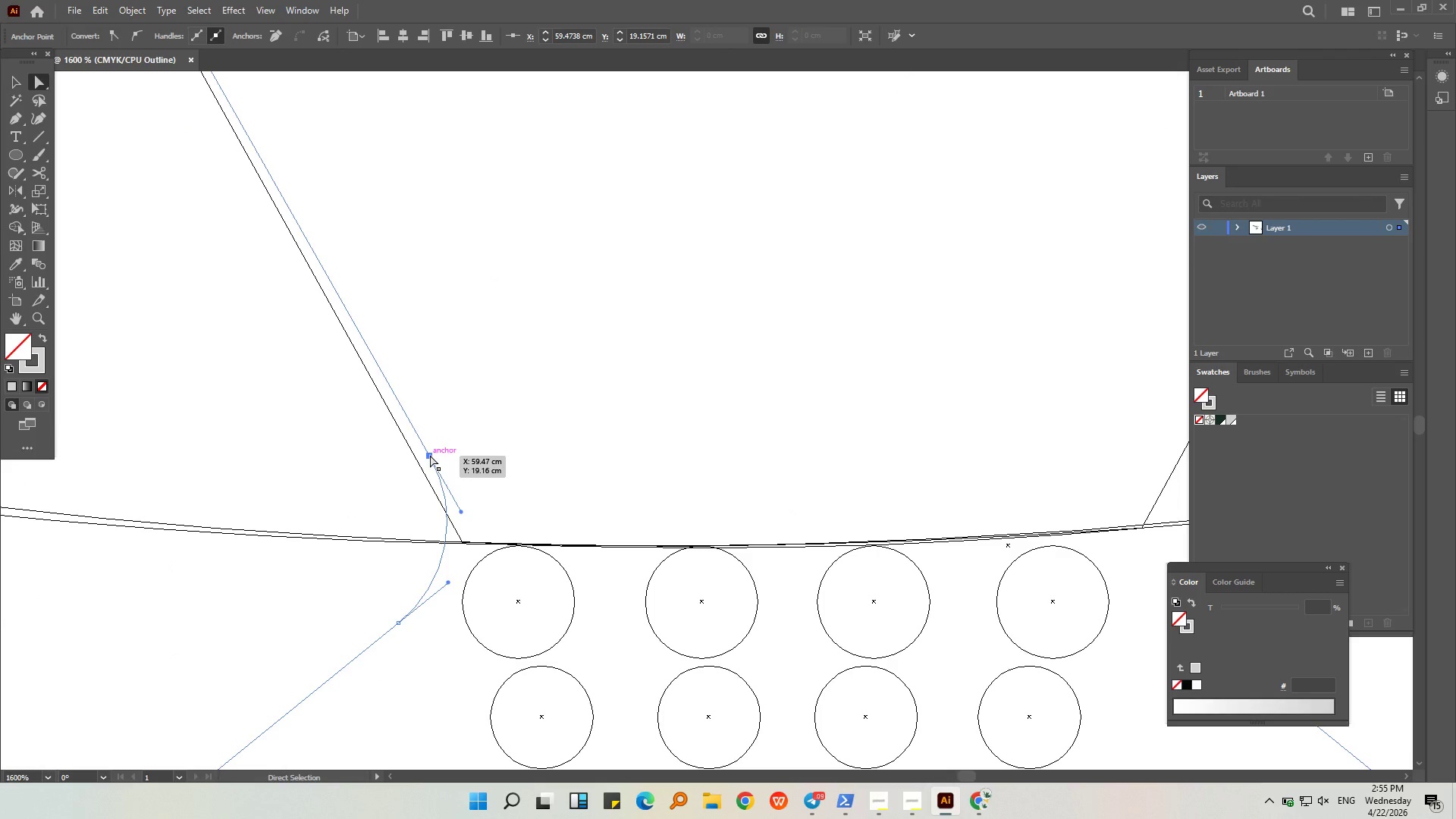 
key(Delete)
 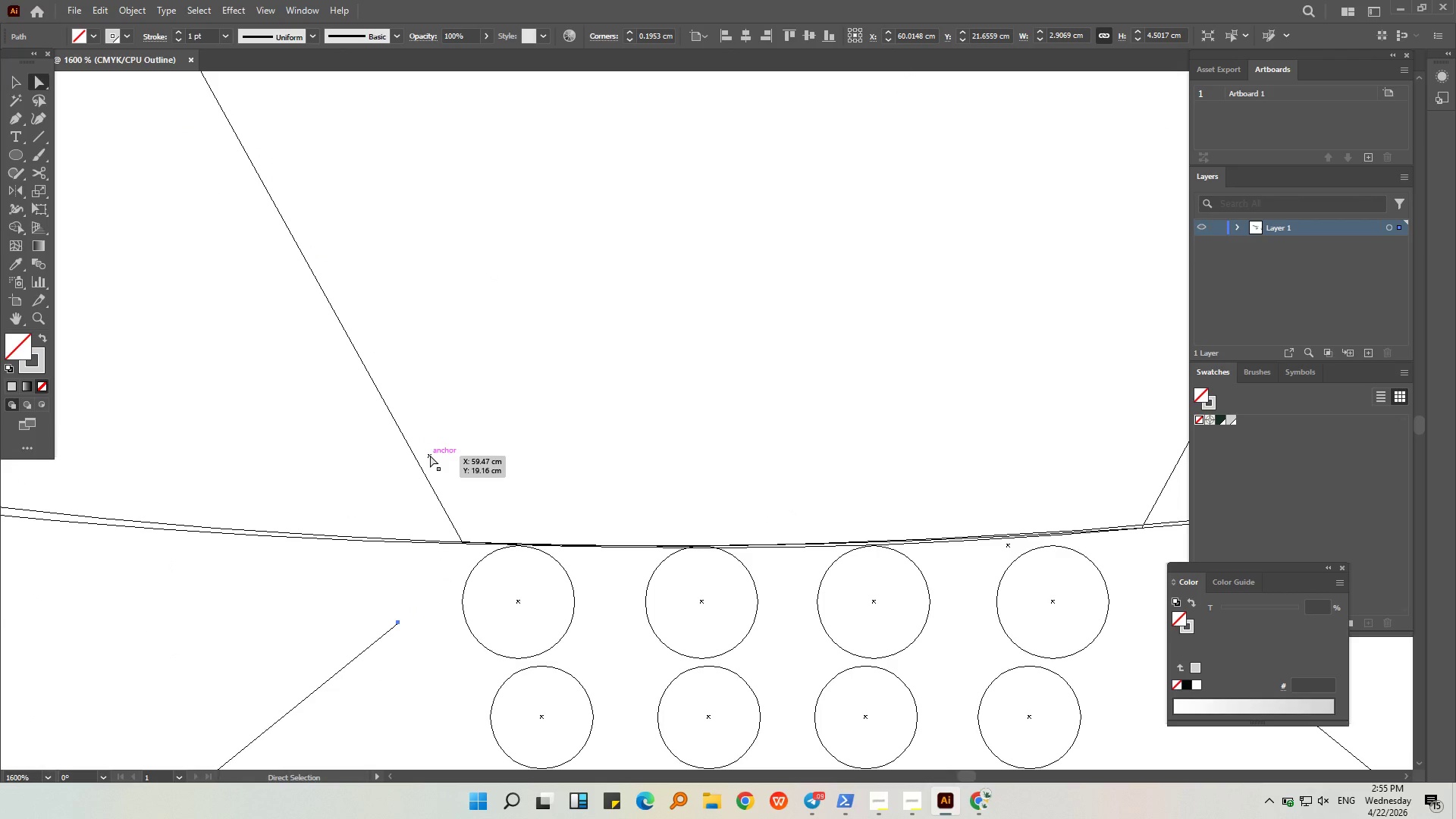 
hold_key(key=AltLeft, duration=1.48)
scroll: coordinate [430, 454], scroll_direction: down, amount: 5.0
 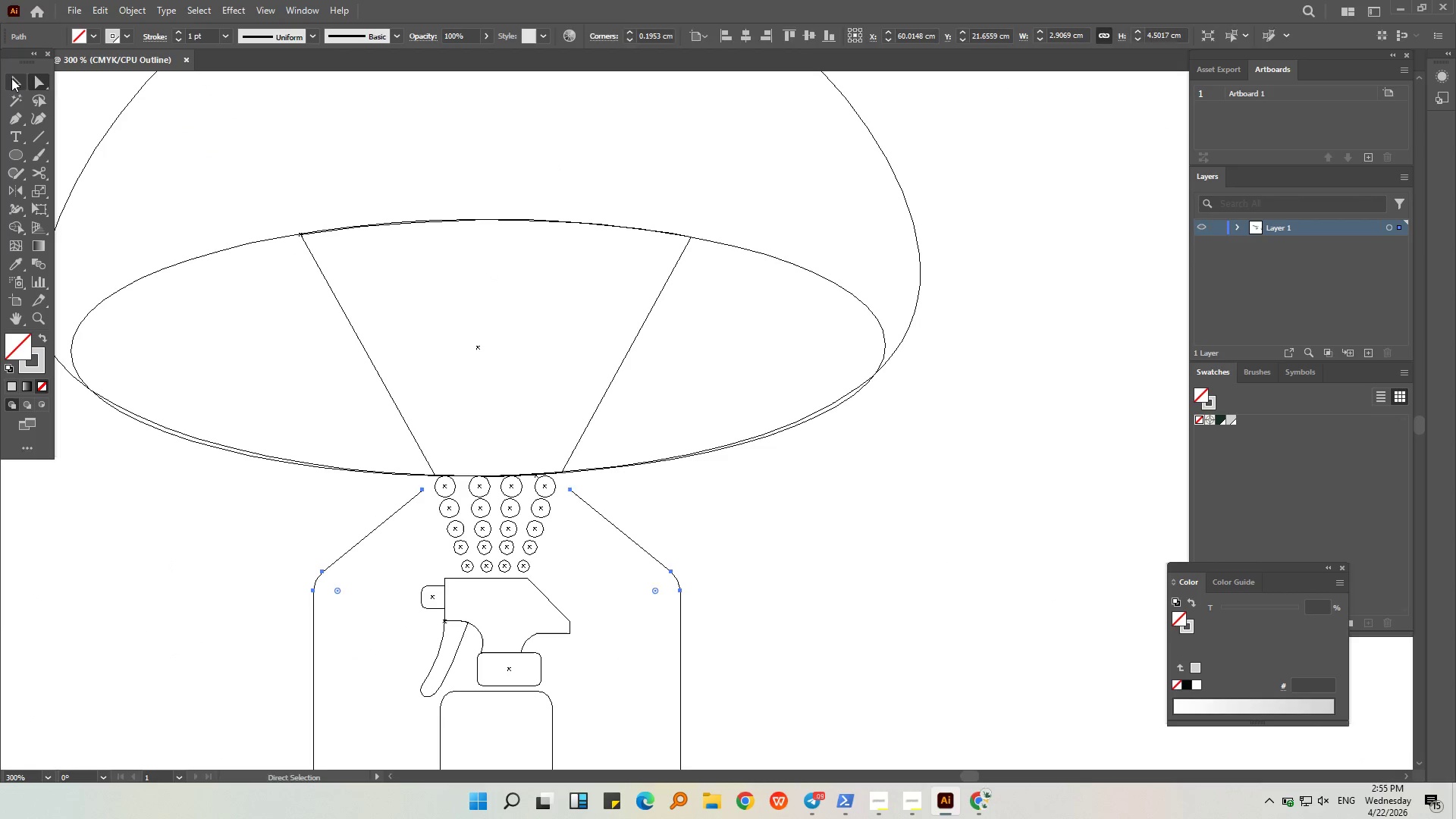 
double_click([880, 473])
 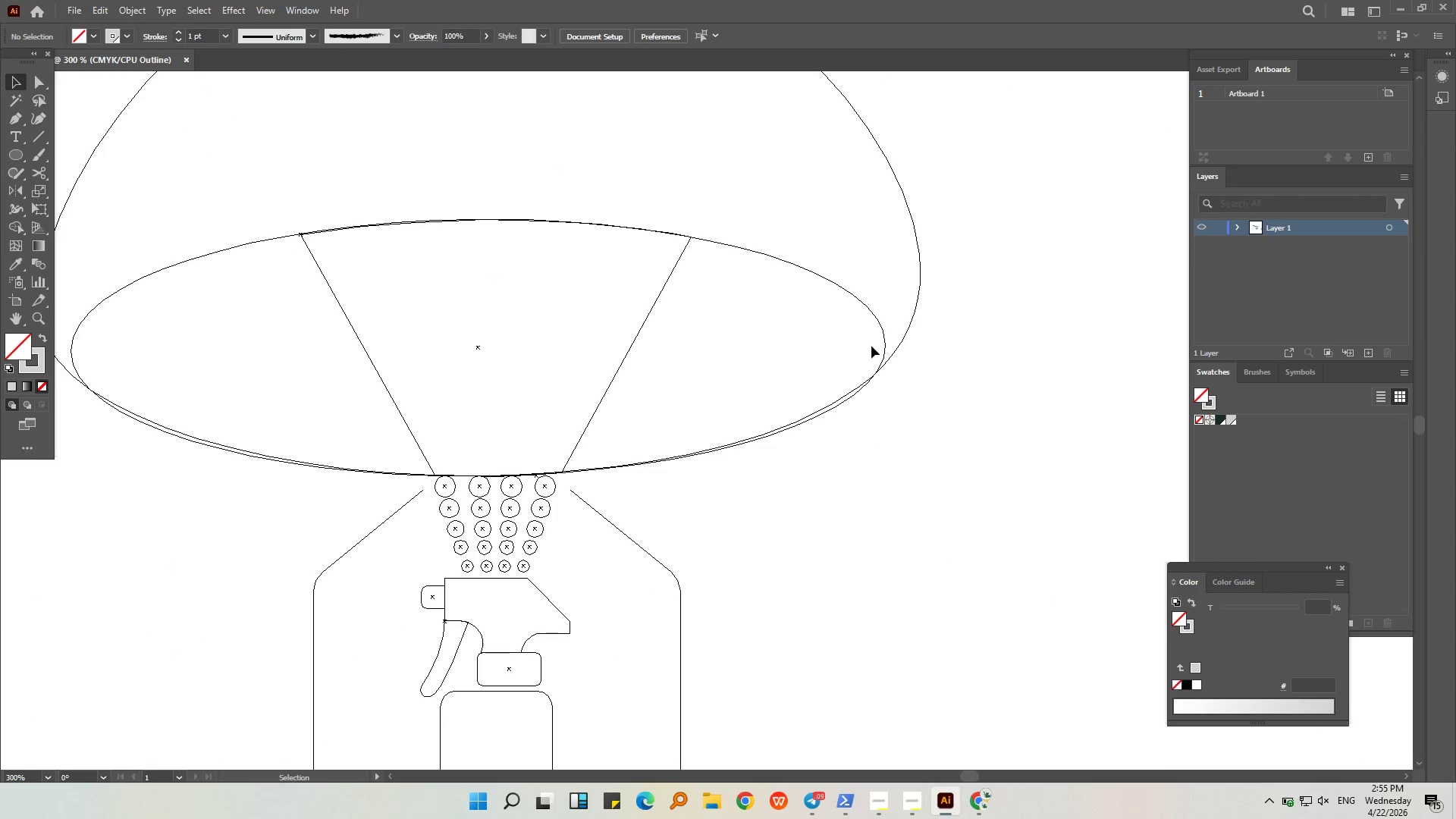 
left_click([882, 328])
 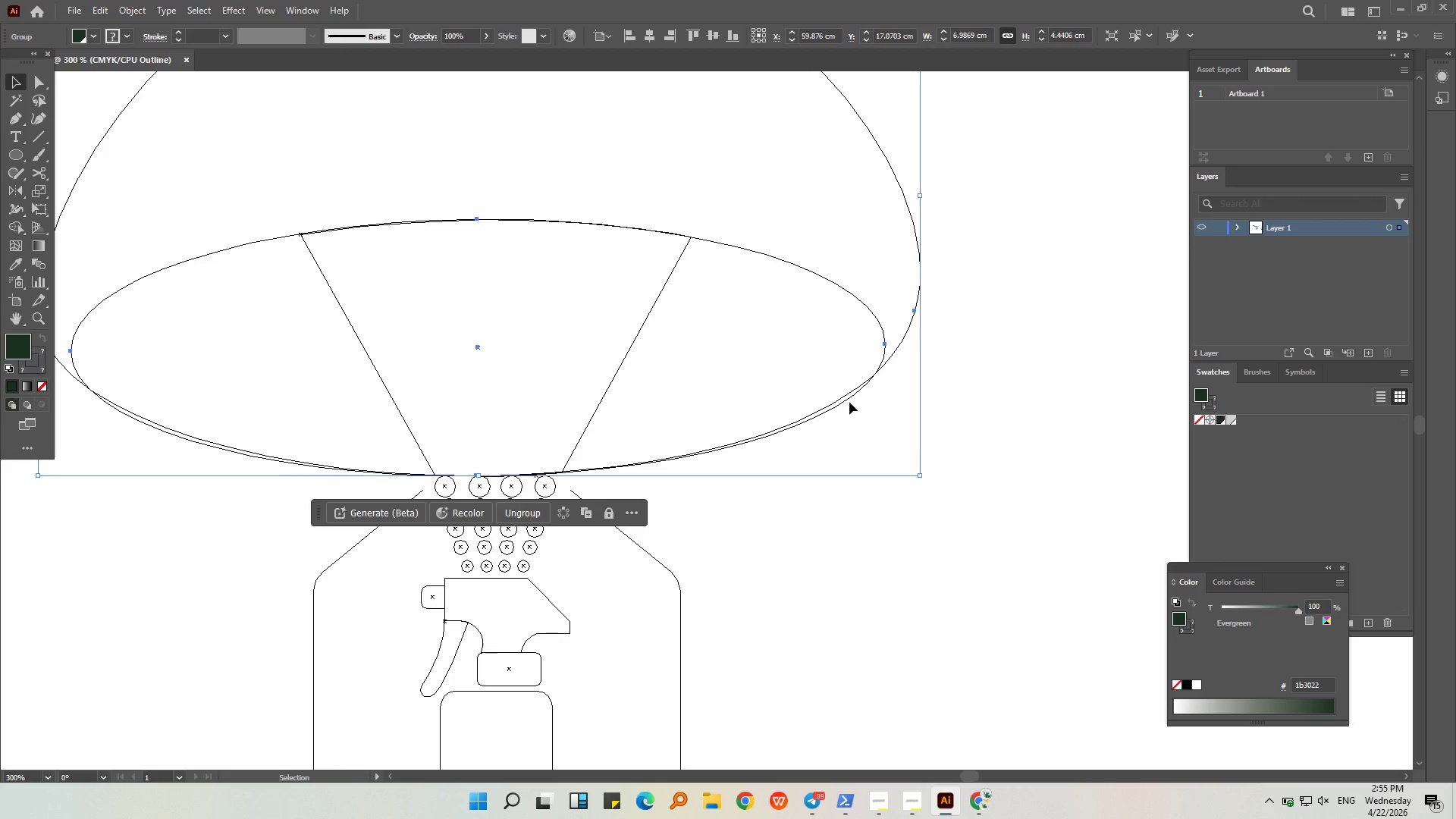 
left_click([846, 401])
 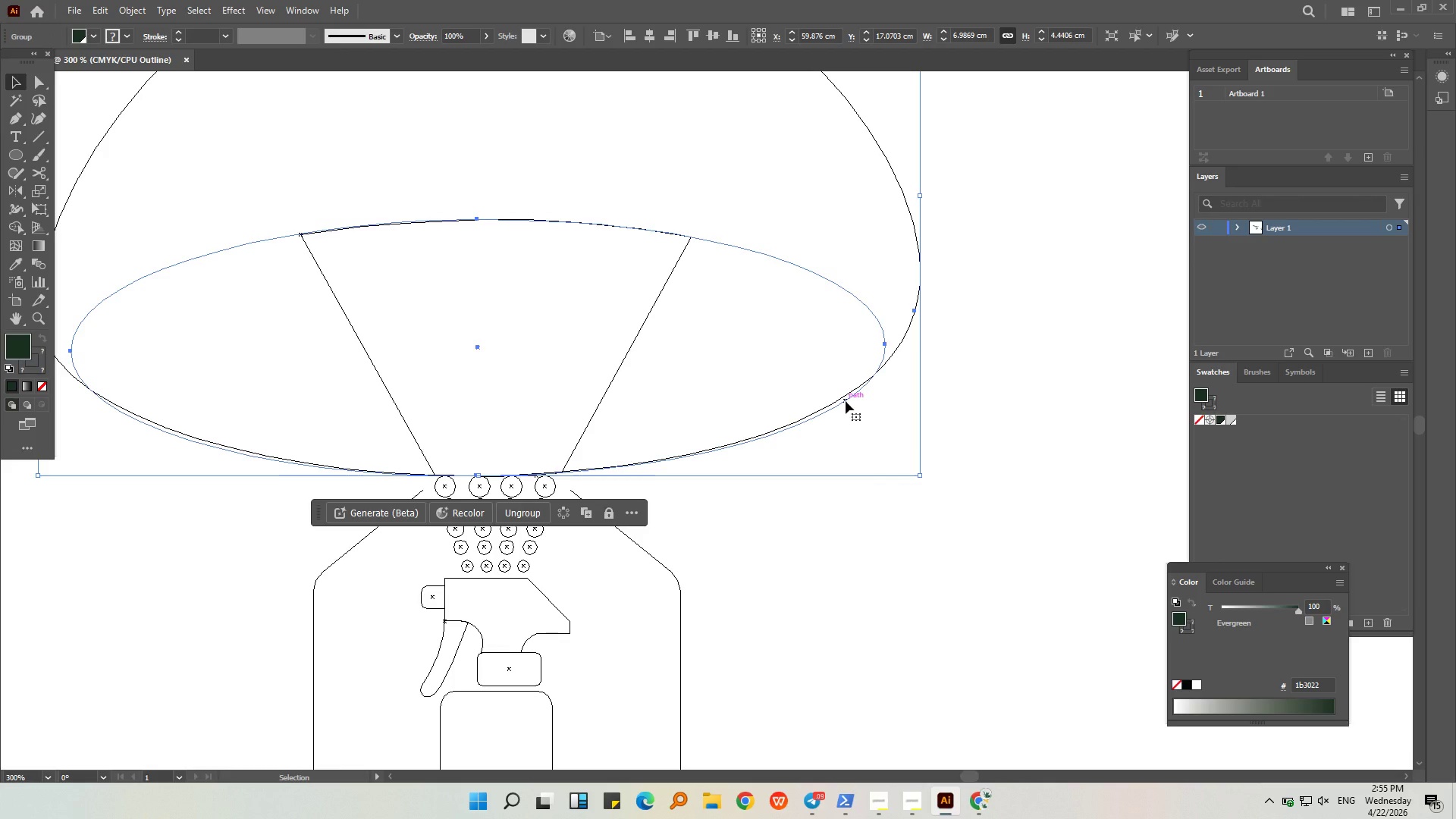 
wait(6.84)
 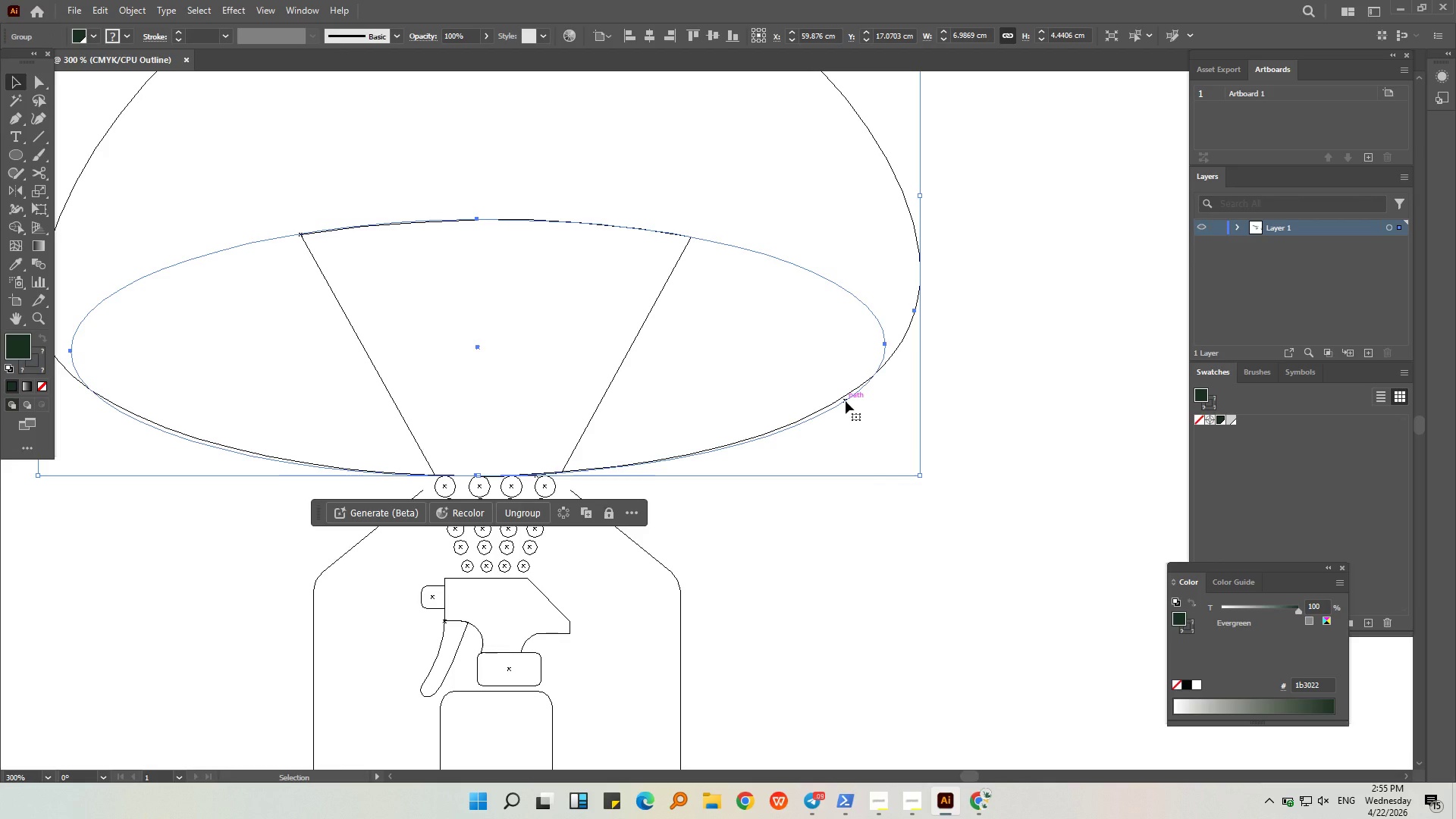 
left_click([831, 559])
 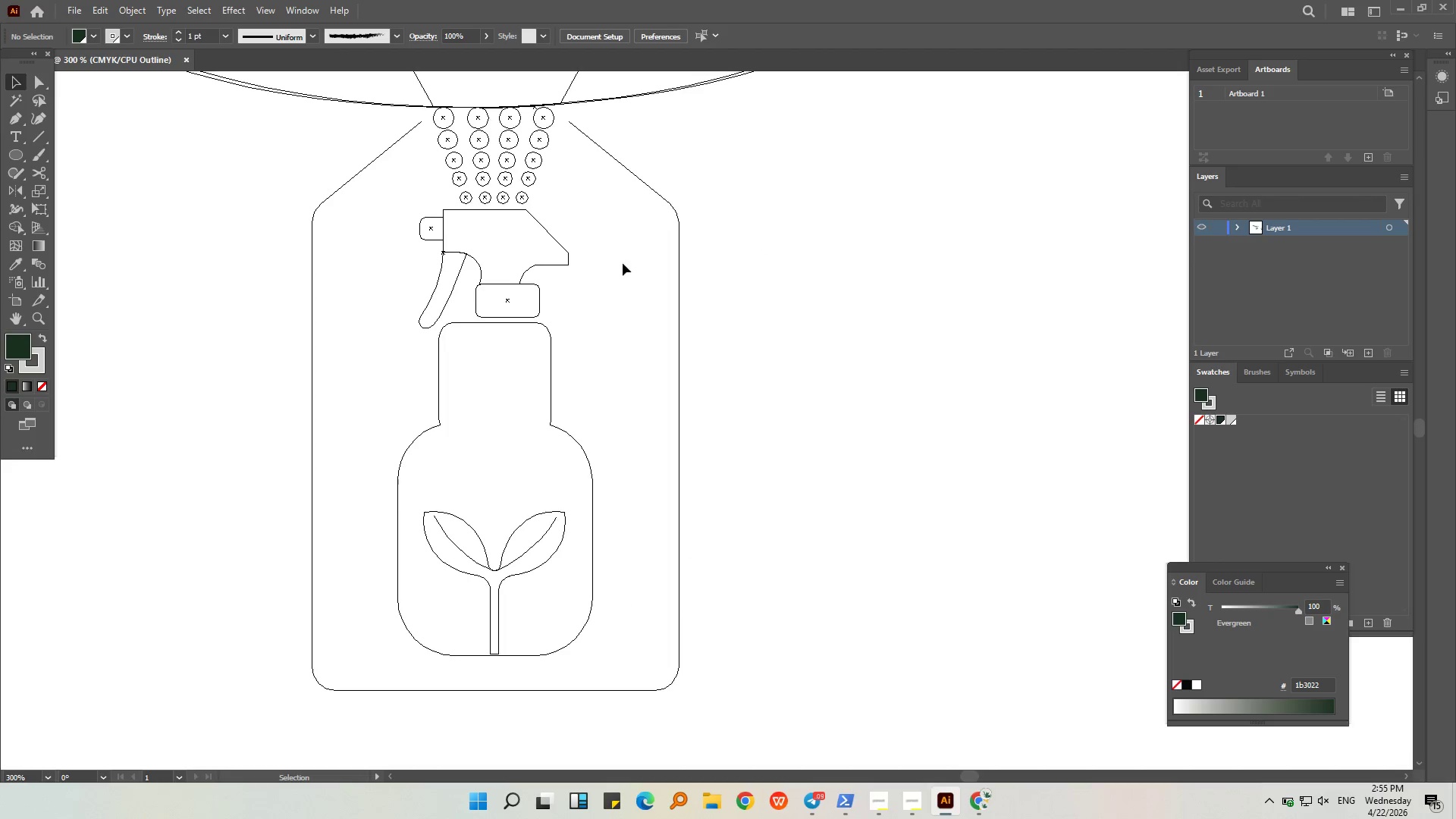 
wait(5.16)
 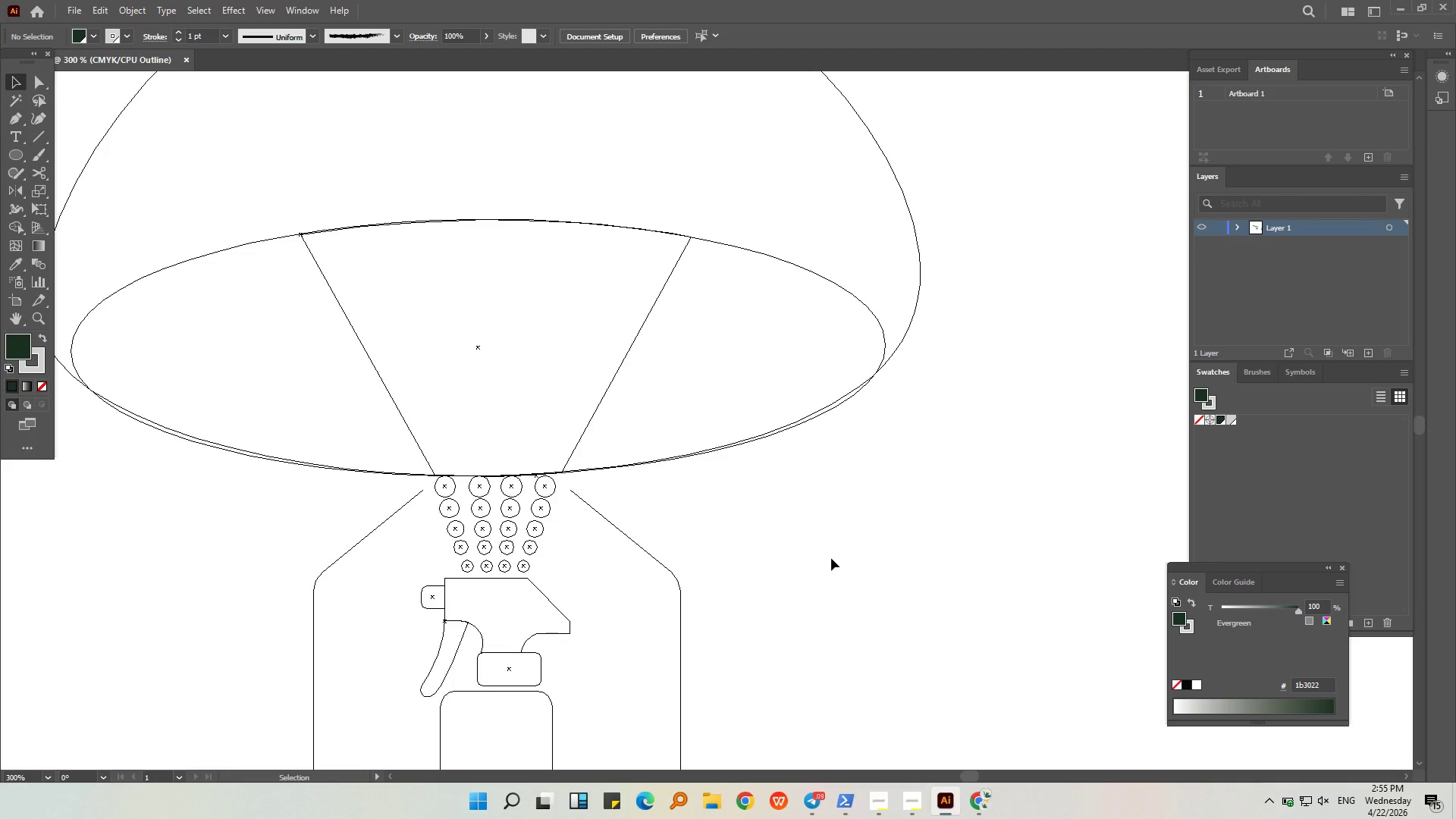 
hold_key(key=AltLeft, duration=0.38)
scroll: coordinate [598, 390], scroll_direction: up, amount: 4.0
 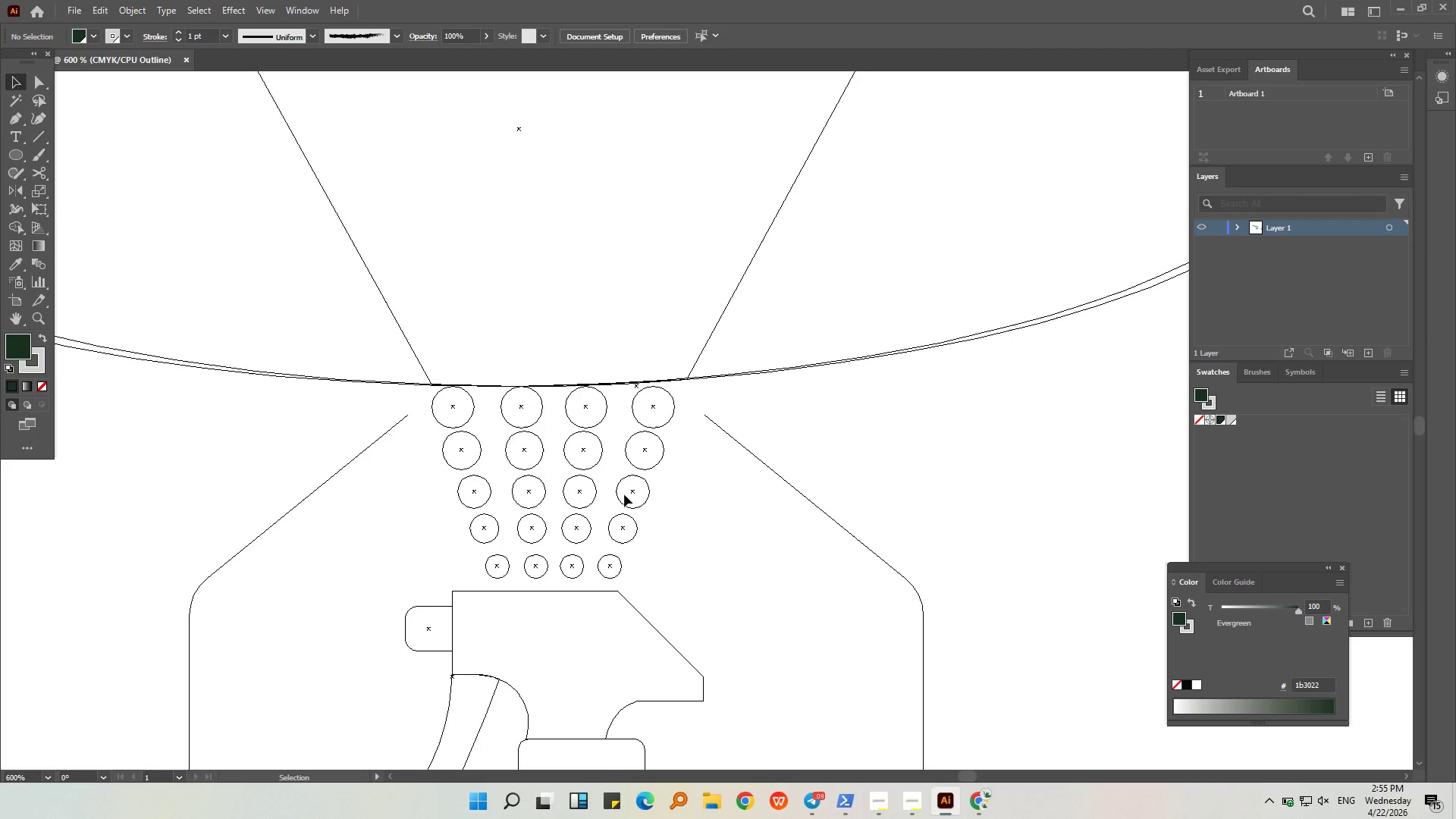 
hold_key(key=AltLeft, duration=0.41)
scroll: coordinate [567, 385], scroll_direction: up, amount: 6.0
 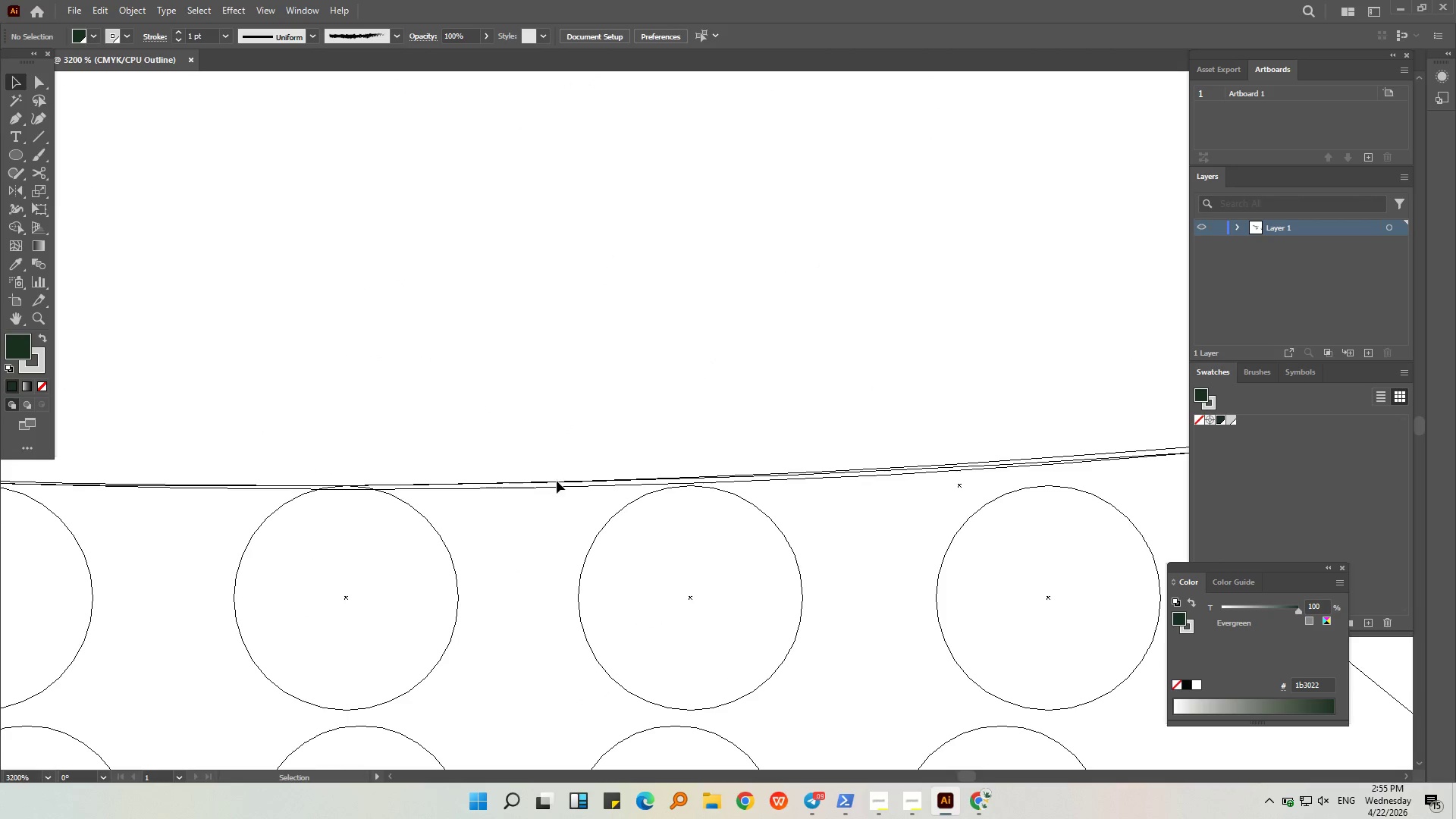 
left_click([557, 488])
 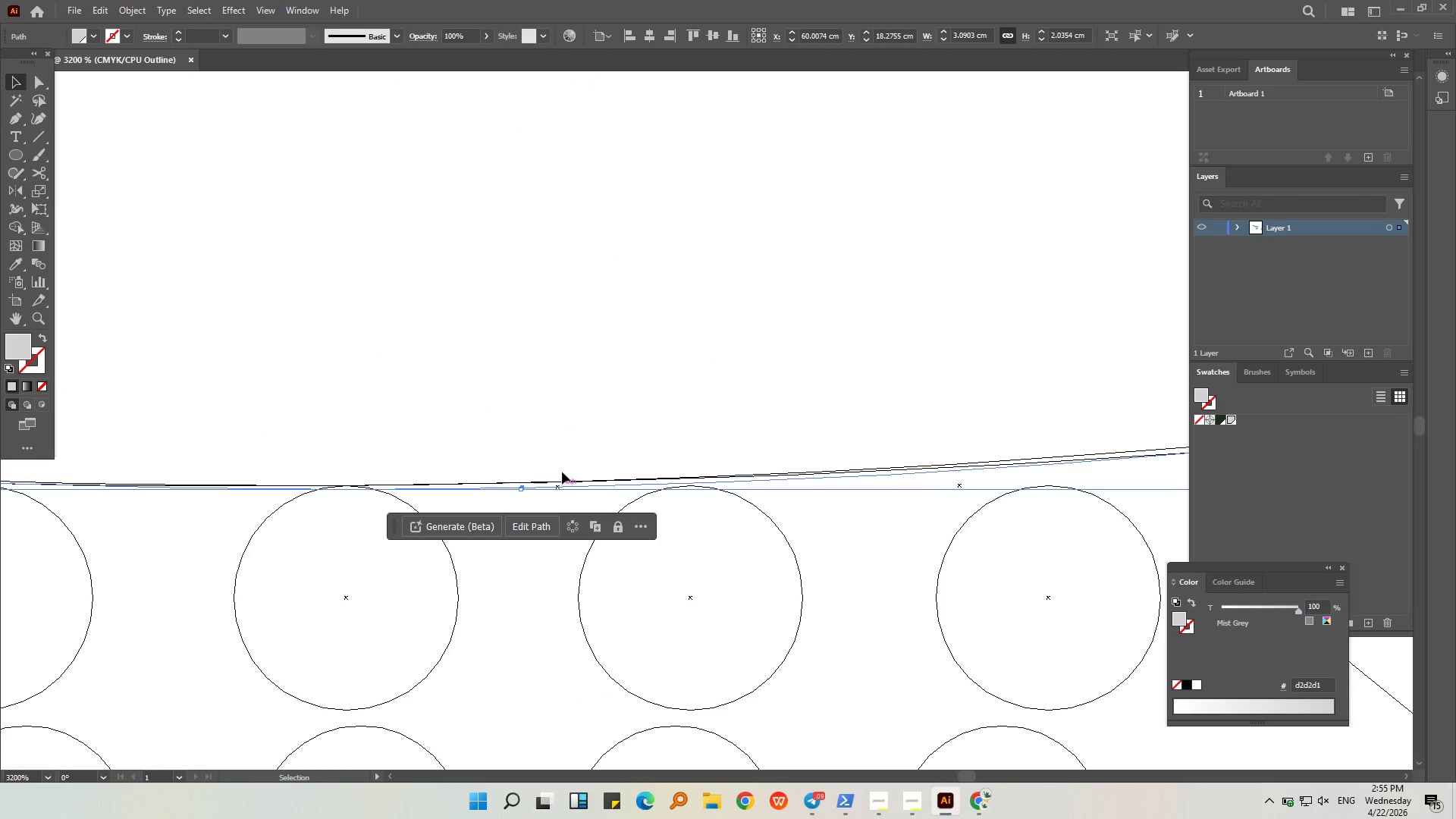 
hold_key(key=AltLeft, duration=0.7)
hold_key(key=AltLeft, duration=0.42)
scroll: coordinate [564, 444], scroll_direction: down, amount: 7.0
 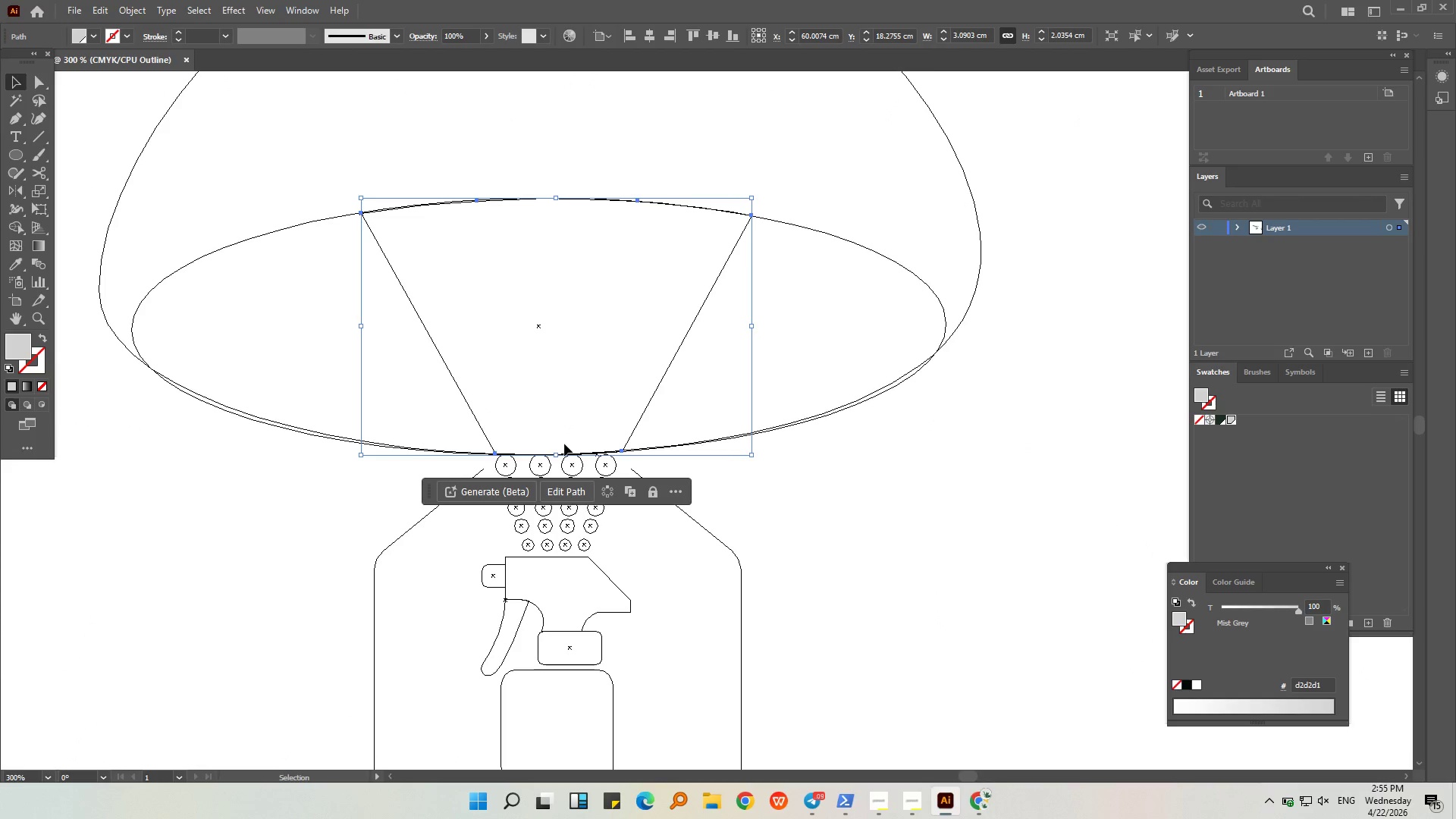 
hold_key(key=AltLeft, duration=1.01)
scroll: coordinate [449, 502], scroll_direction: up, amount: 6.0
 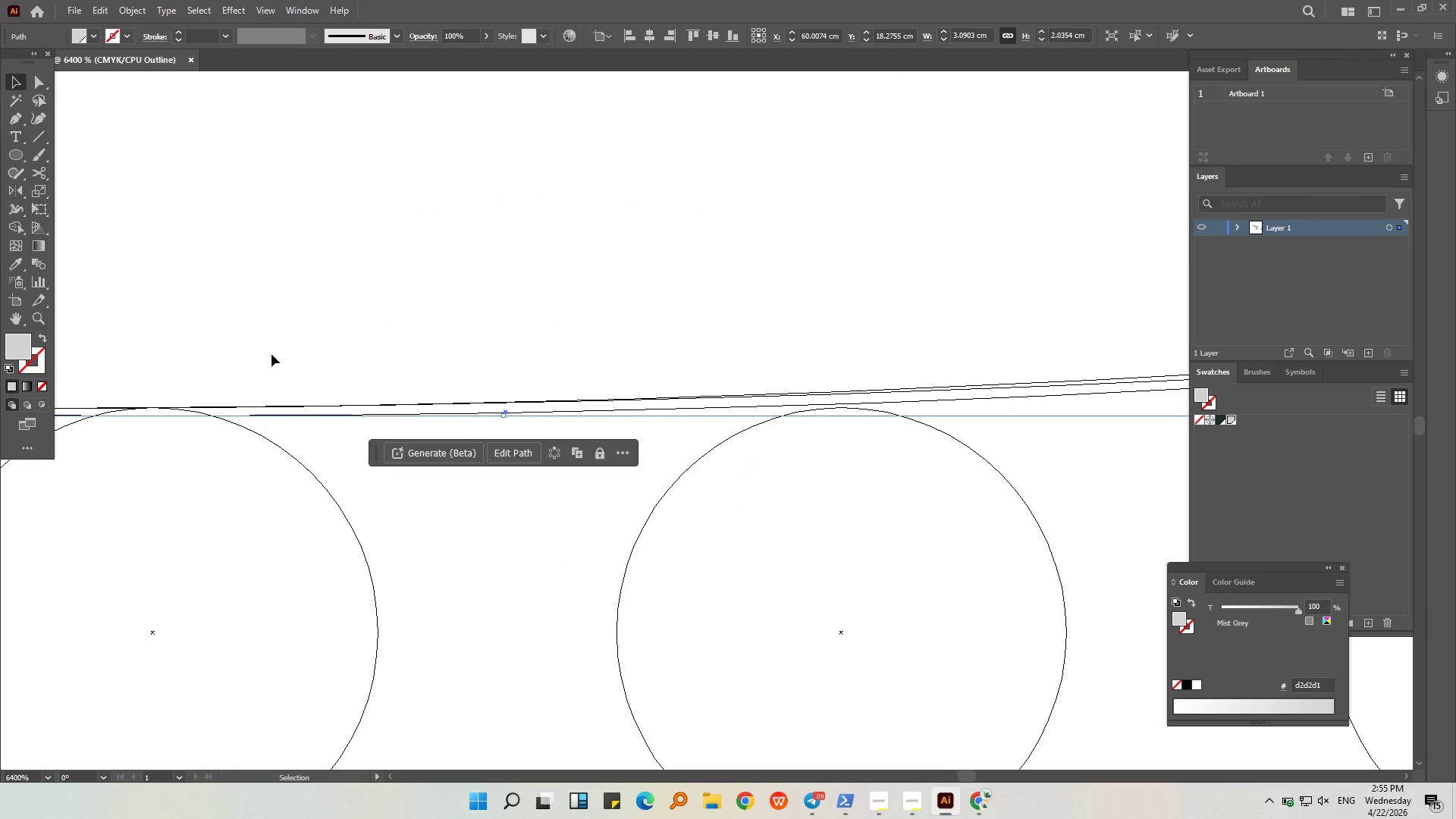 
left_click([37, 121])
 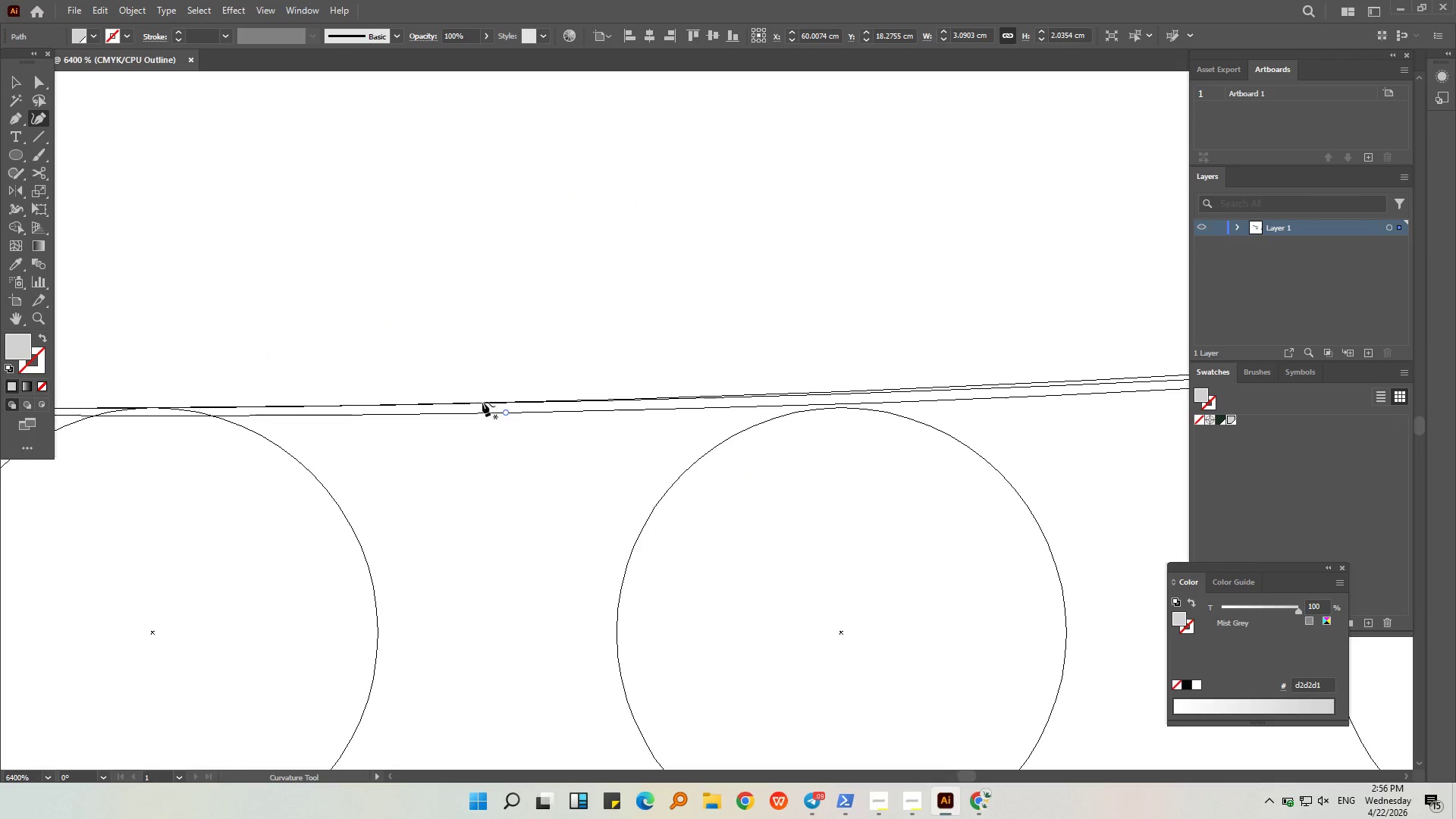 
hold_key(key=AltLeft, duration=2.11)
scroll: coordinate [553, 447], scroll_direction: down, amount: 6.0
 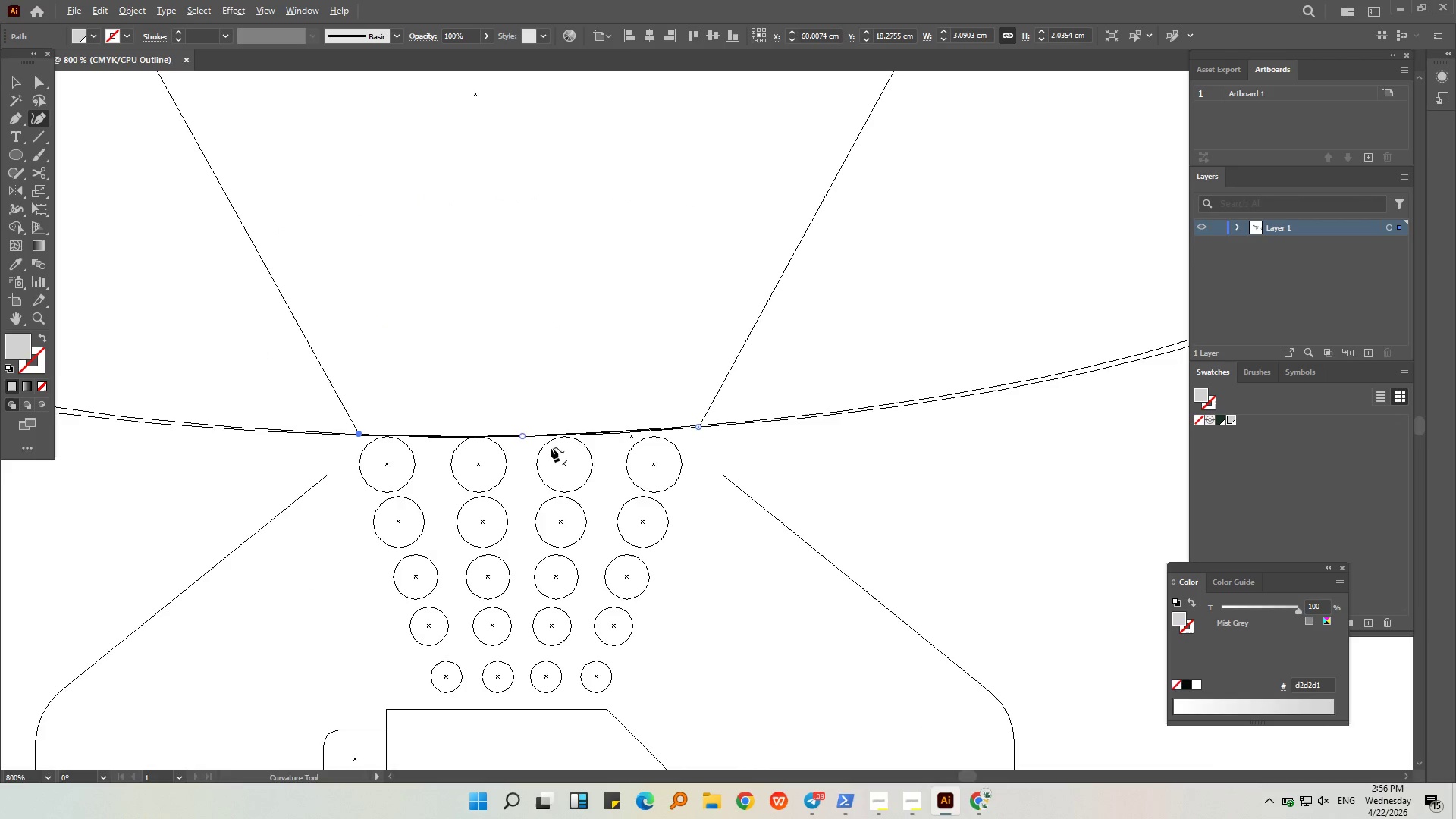 
scroll: coordinate [430, 392], scroll_direction: up, amount: 7.0
 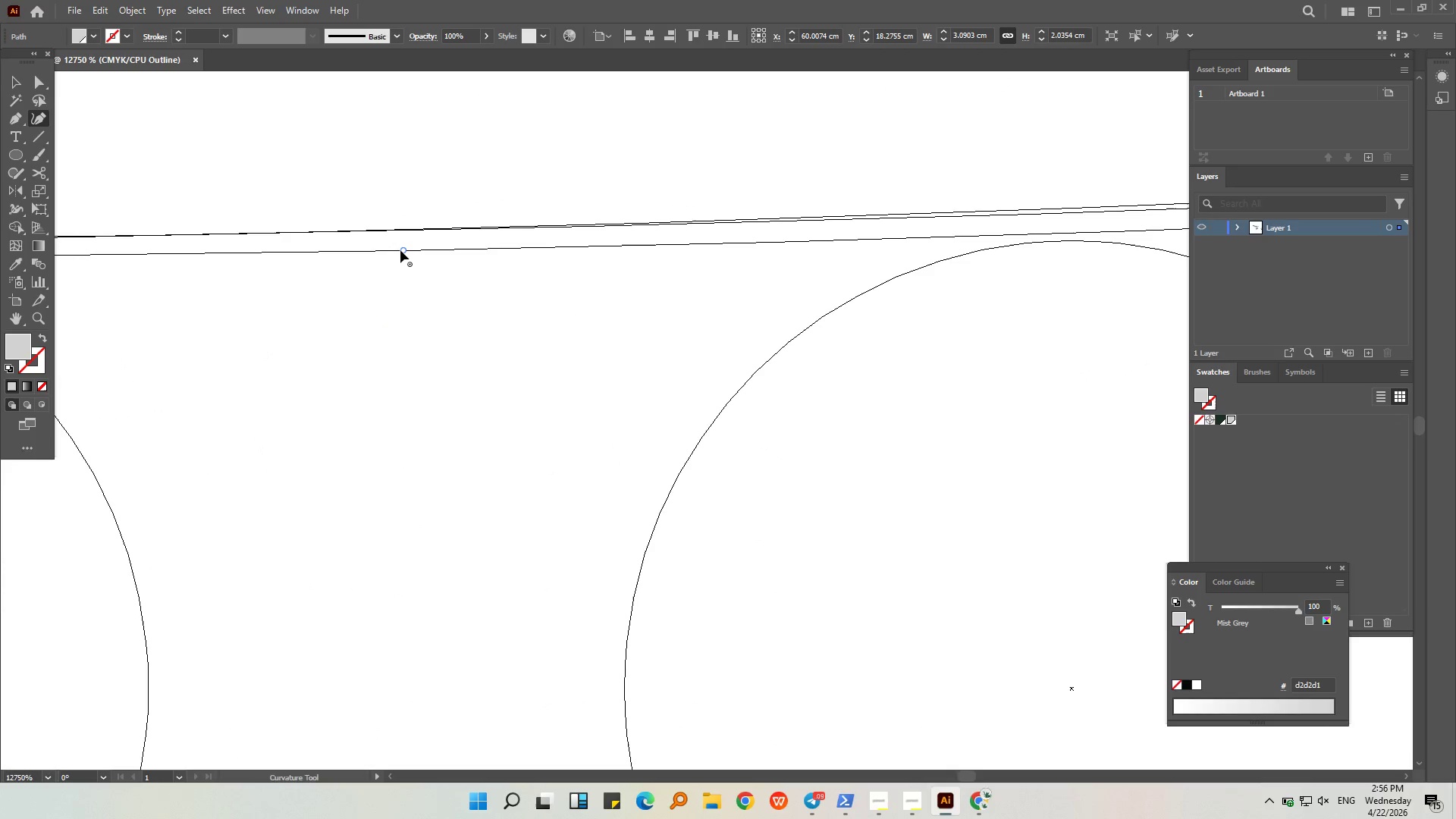 
left_click_drag(start_coordinate=[402, 250], to_coordinate=[402, 231])
 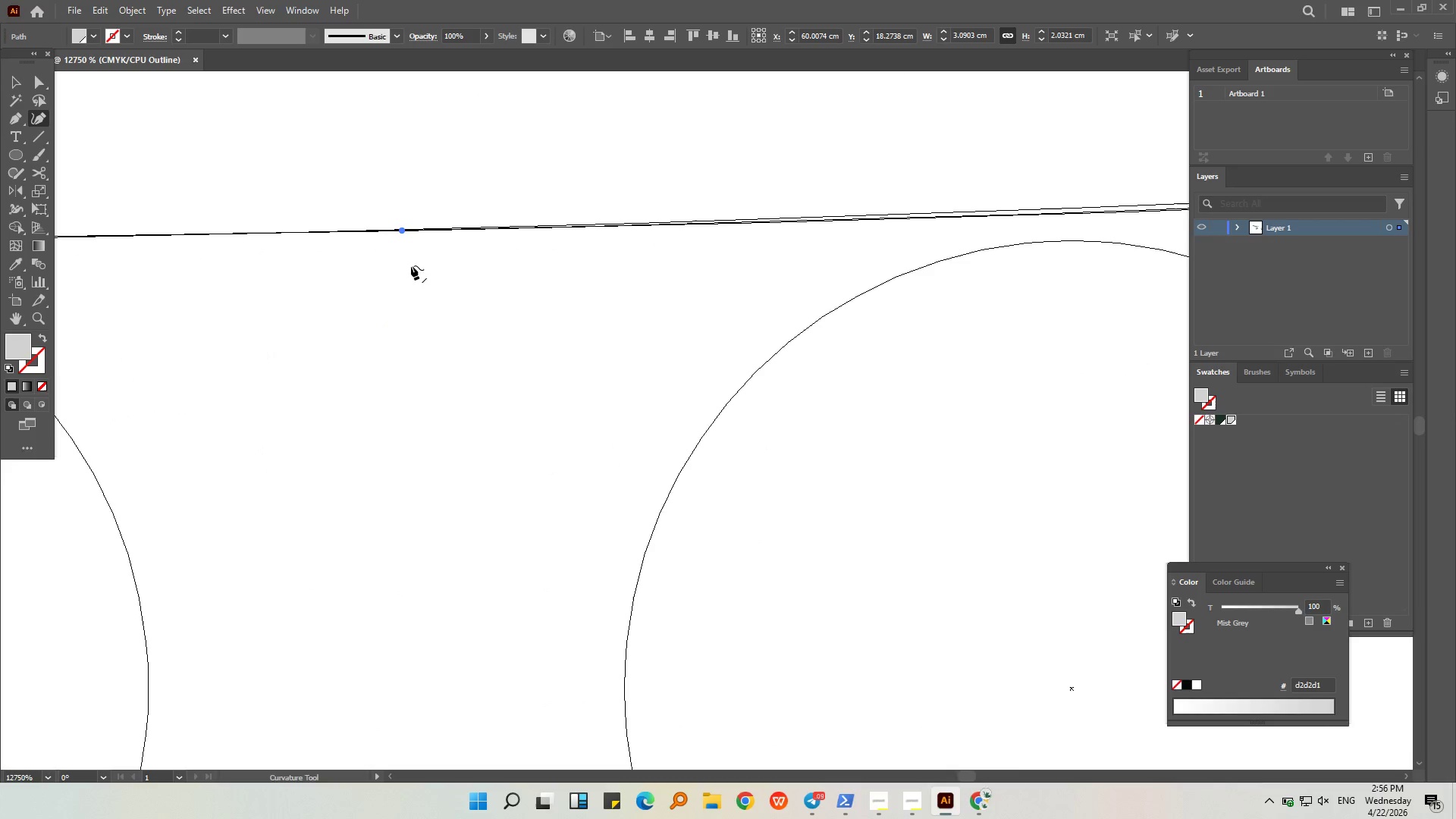 
hold_key(key=AltLeft, duration=0.38)
scroll: coordinate [420, 301], scroll_direction: down, amount: 2.0
 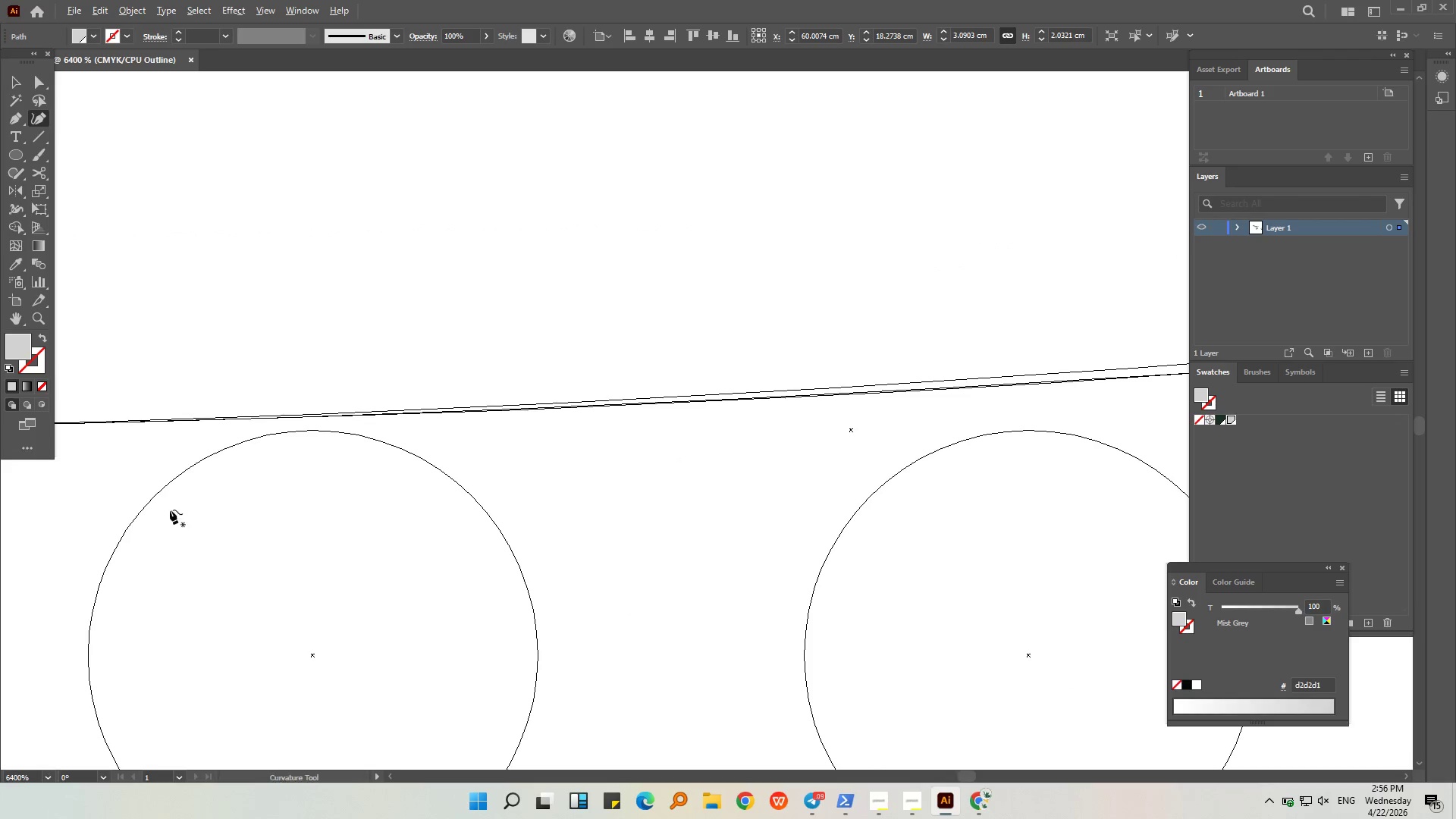 
key(Alt+AltLeft)
 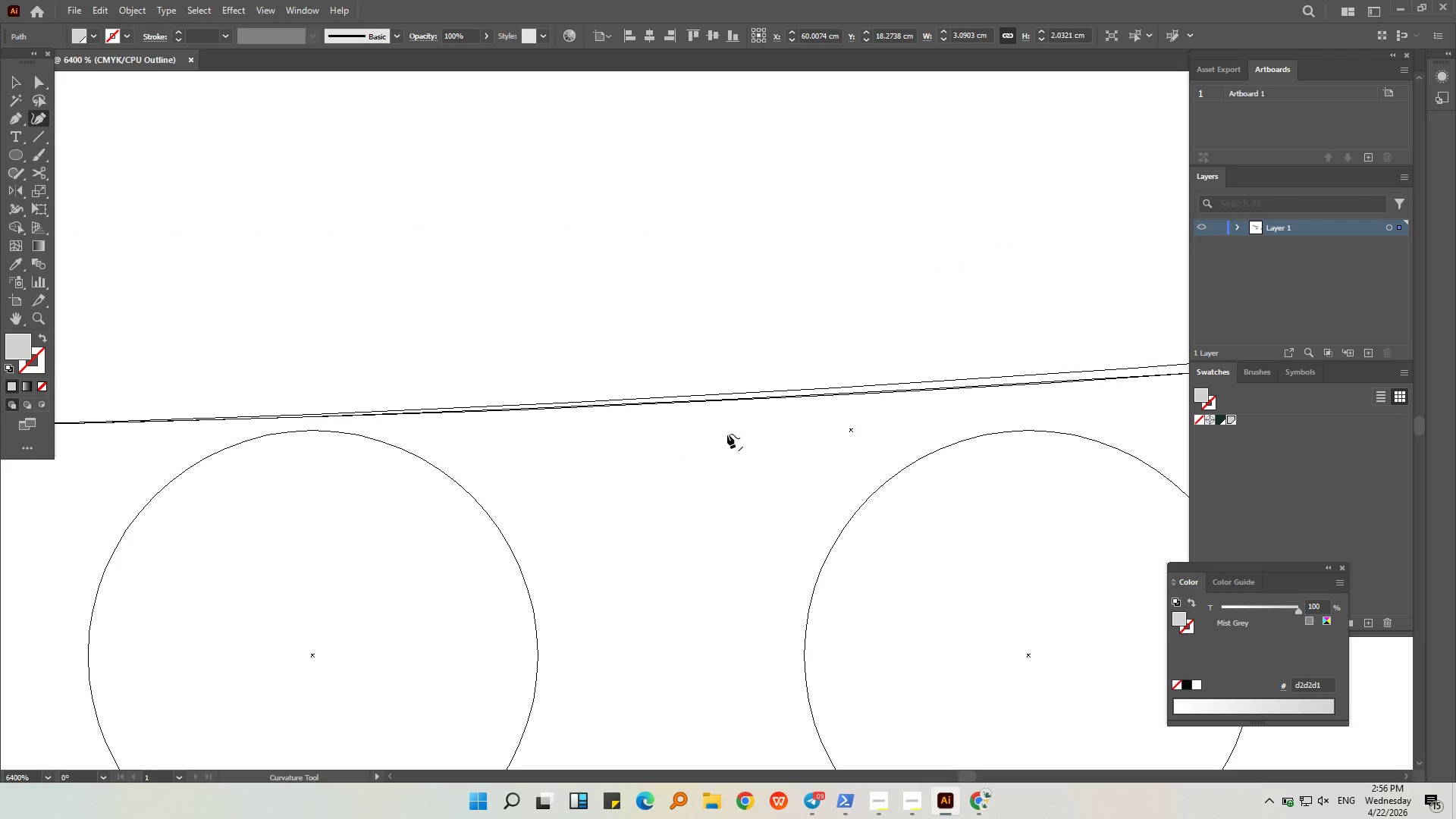 
scroll: coordinate [727, 434], scroll_direction: down, amount: 2.0
 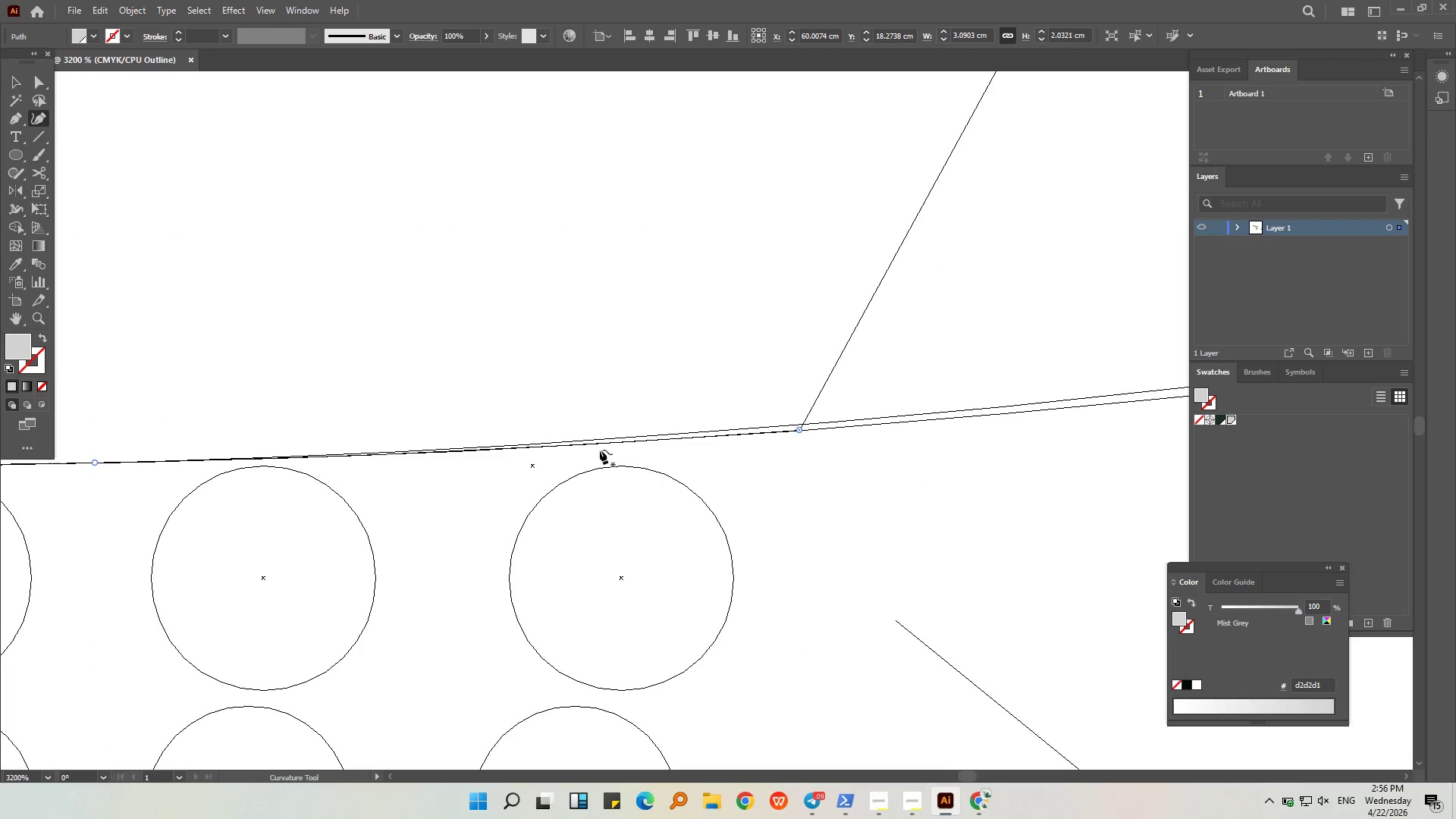 
hold_key(key=AltLeft, duration=0.53)
scroll: coordinate [817, 431], scroll_direction: up, amount: 4.0
 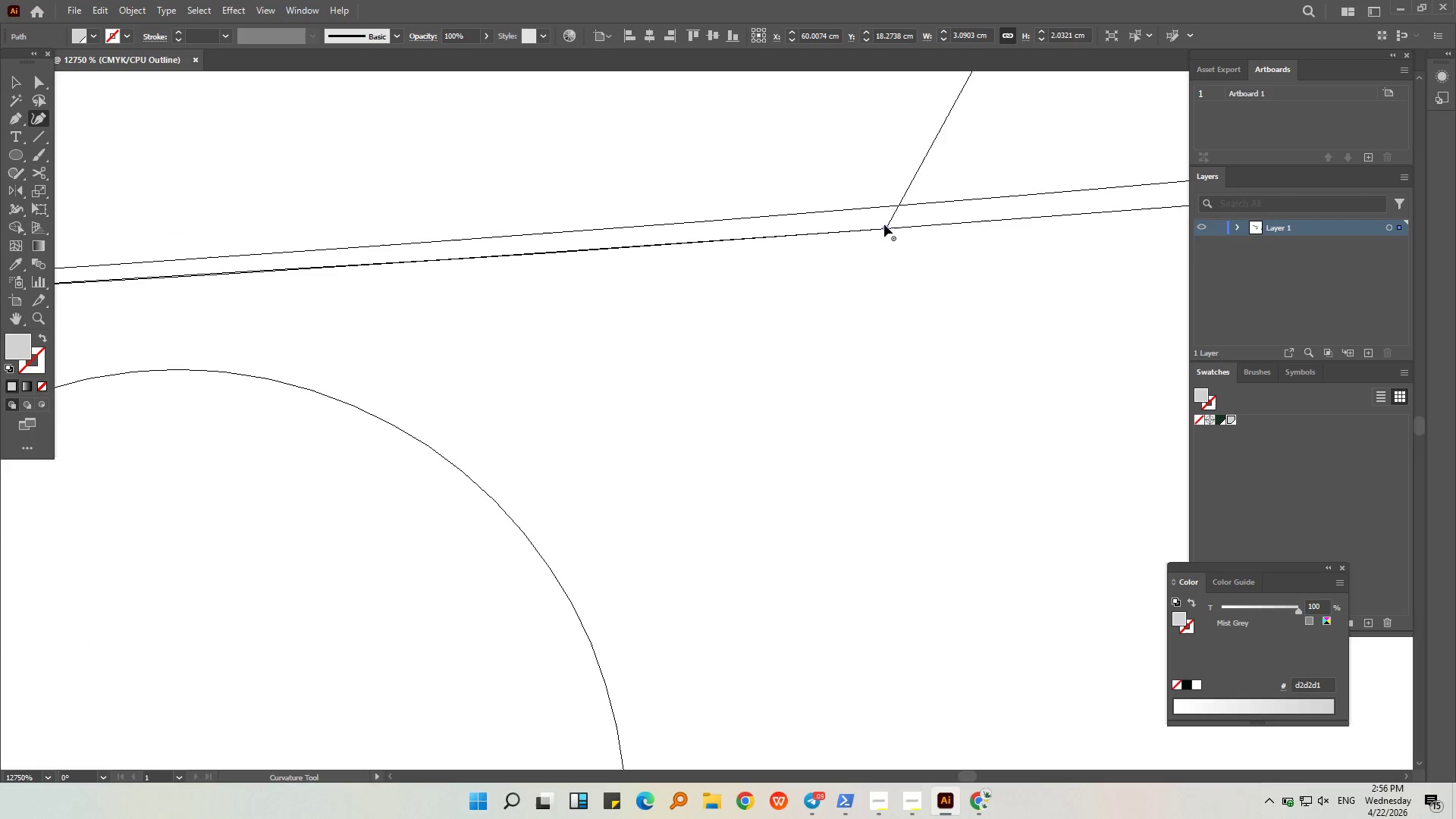 
left_click_drag(start_coordinate=[885, 229], to_coordinate=[899, 206])
 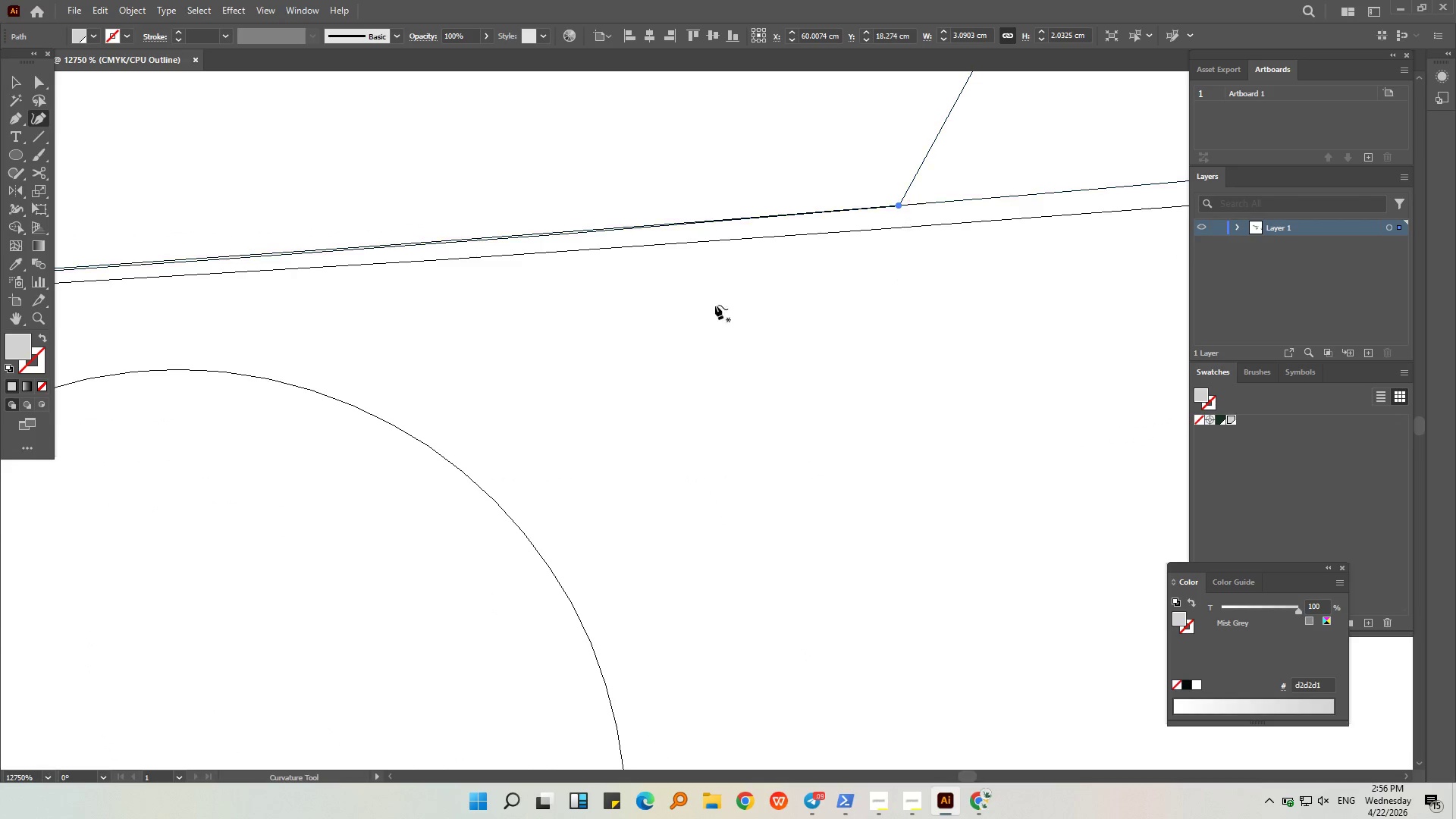 
key(Alt+AltLeft)
 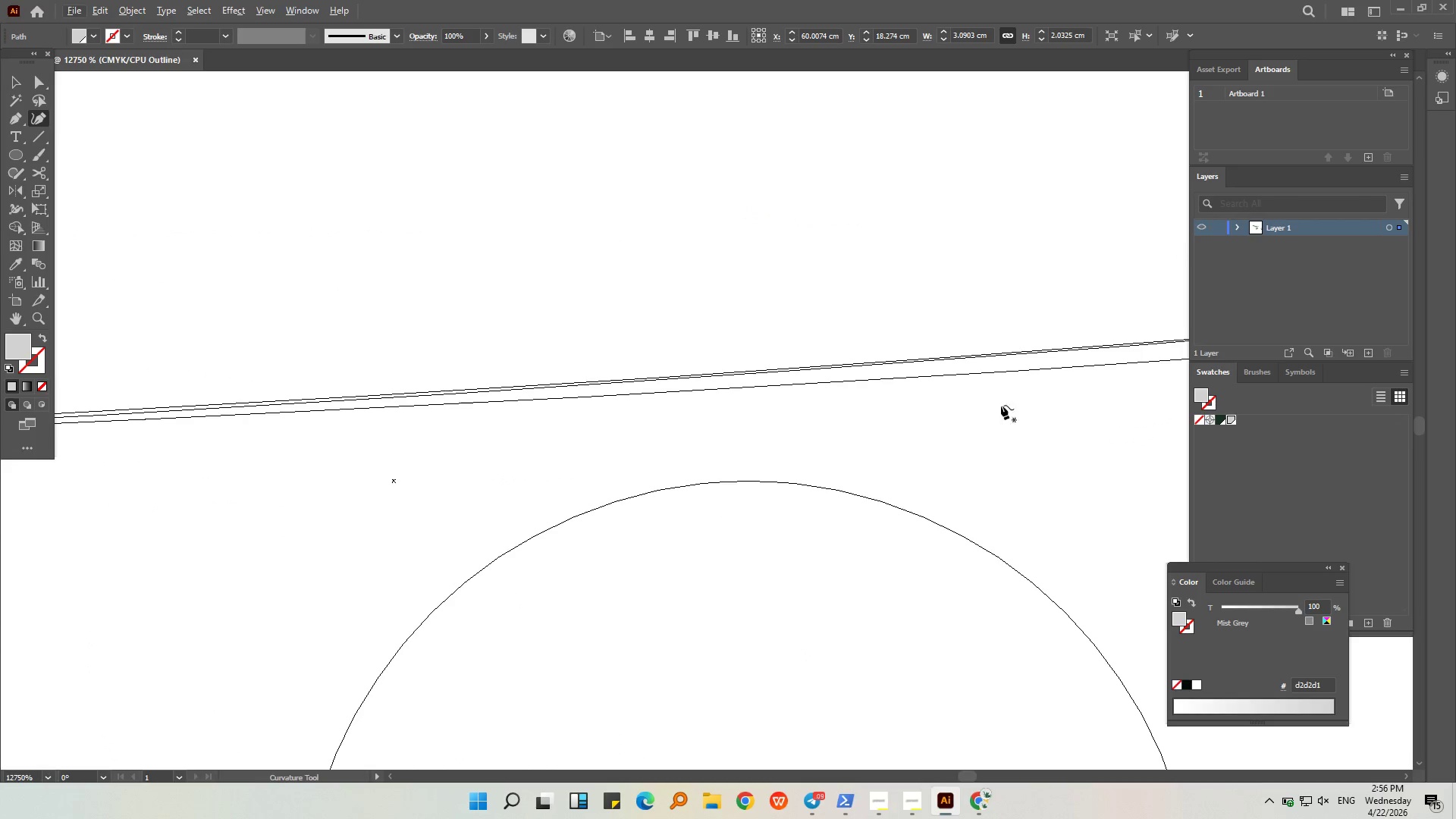 
hold_key(key=AltLeft, duration=0.34)
scroll: coordinate [755, 360], scroll_direction: up, amount: 3.0
 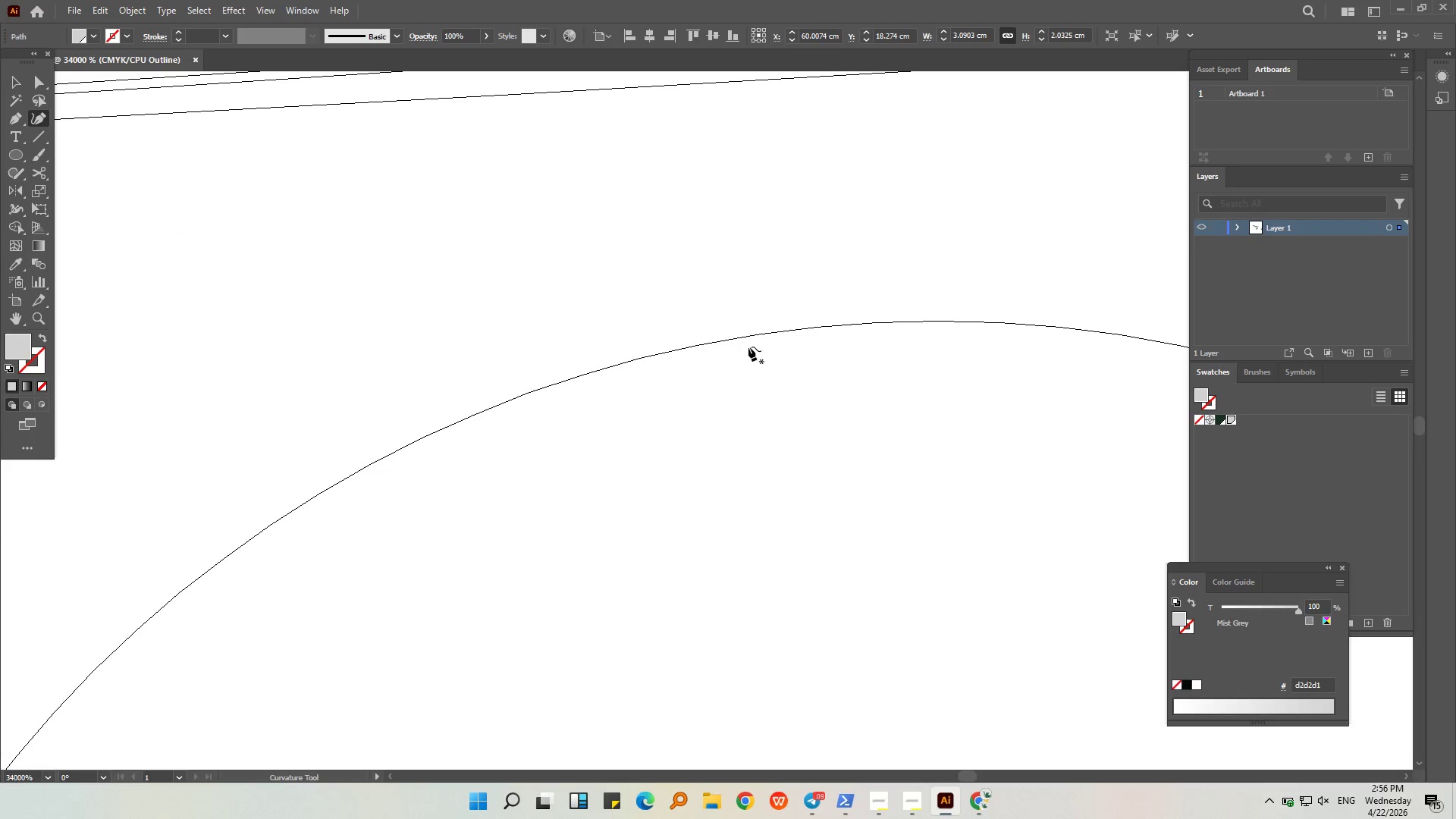 
hold_key(key=AltLeft, duration=0.34)
scroll: coordinate [749, 391], scroll_direction: down, amount: 2.0
 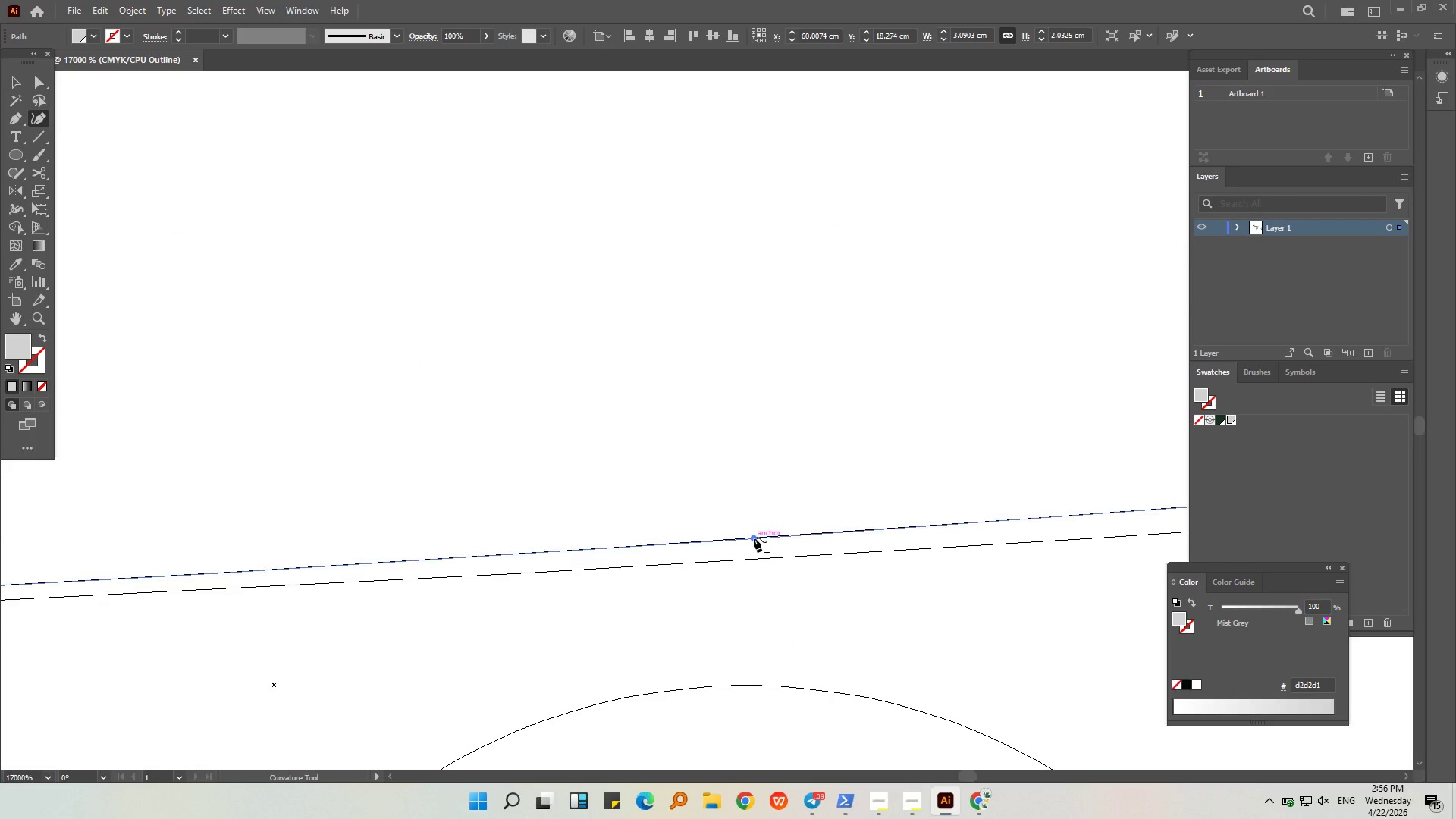 
hold_key(key=AltLeft, duration=0.86)
scroll: coordinate [457, 506], scroll_direction: down, amount: 4.0
 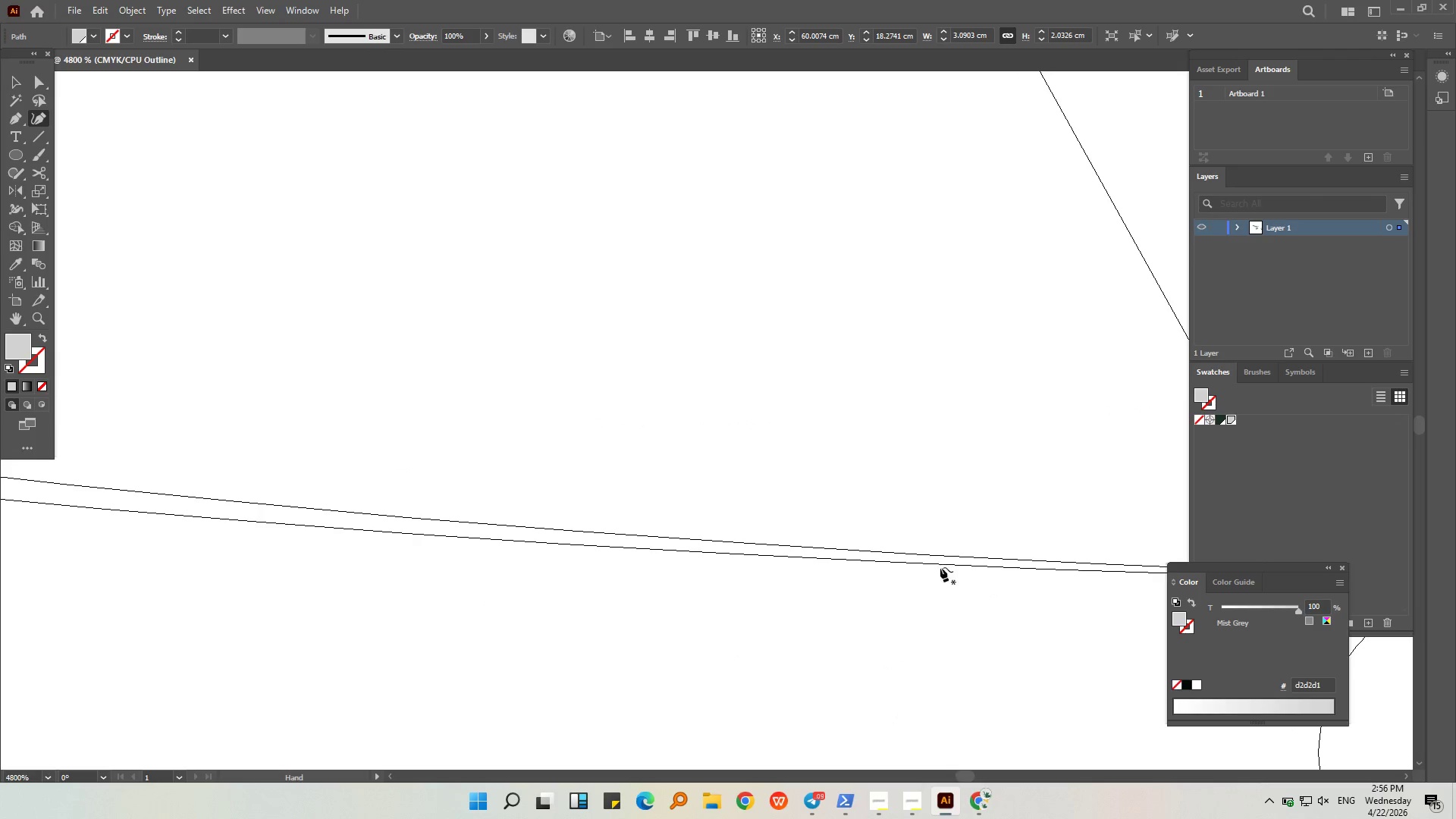 
hold_key(key=AltLeft, duration=1.03)
scroll: coordinate [382, 534], scroll_direction: down, amount: 7.0
 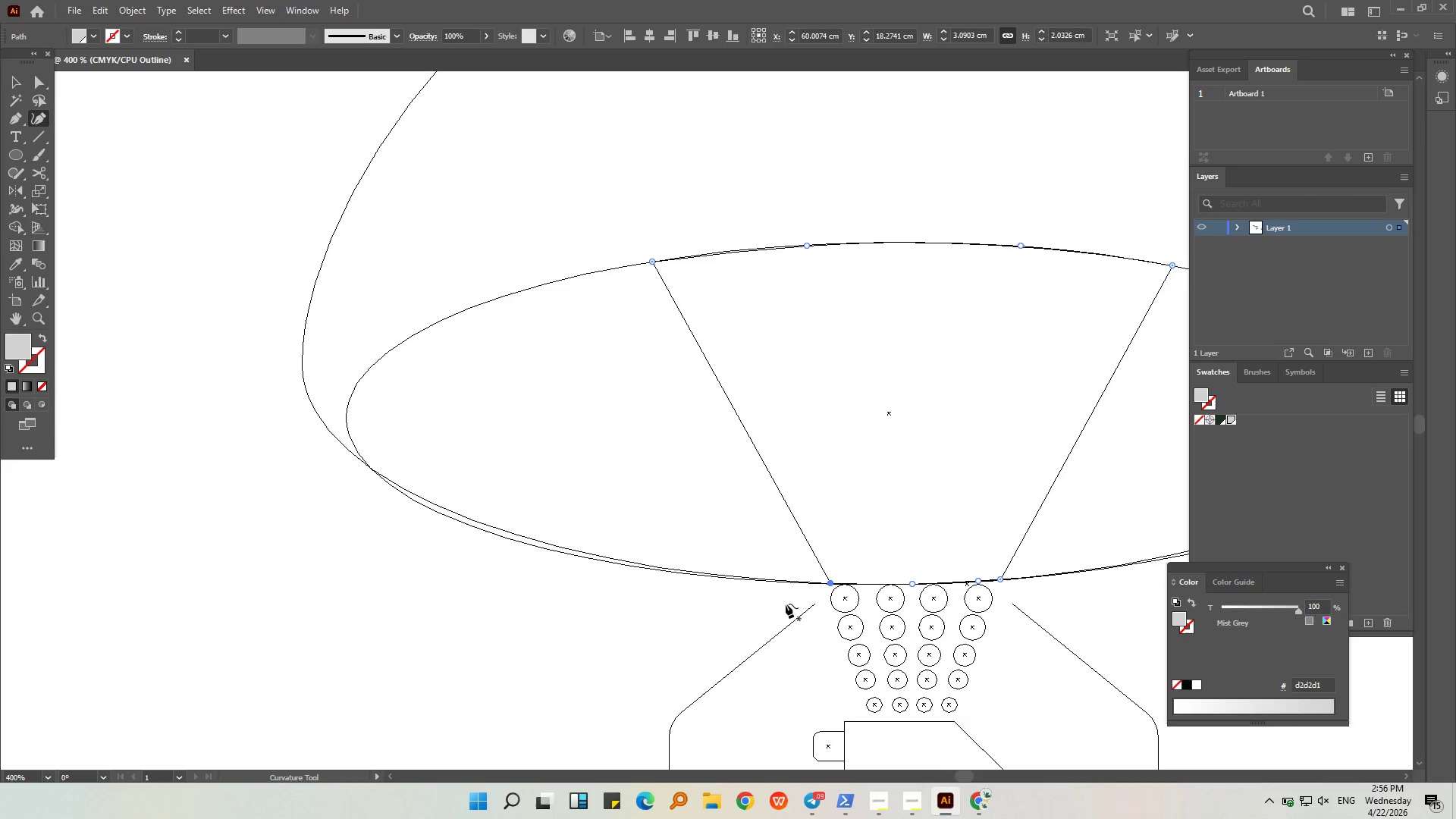 
hold_key(key=AltLeft, duration=0.77)
 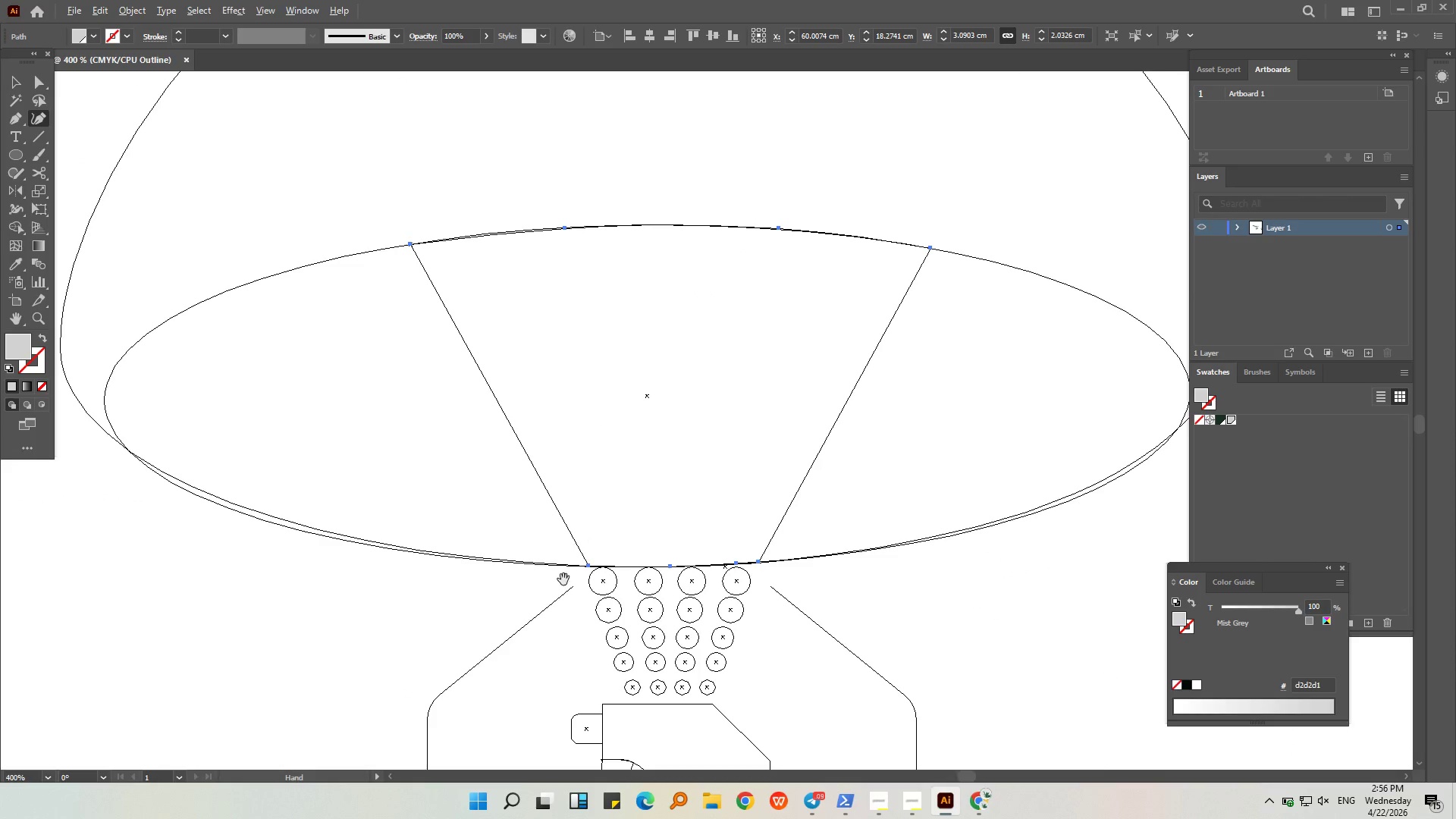 
hold_key(key=AltLeft, duration=1.53)
scroll: coordinate [724, 479], scroll_direction: up, amount: 8.0
 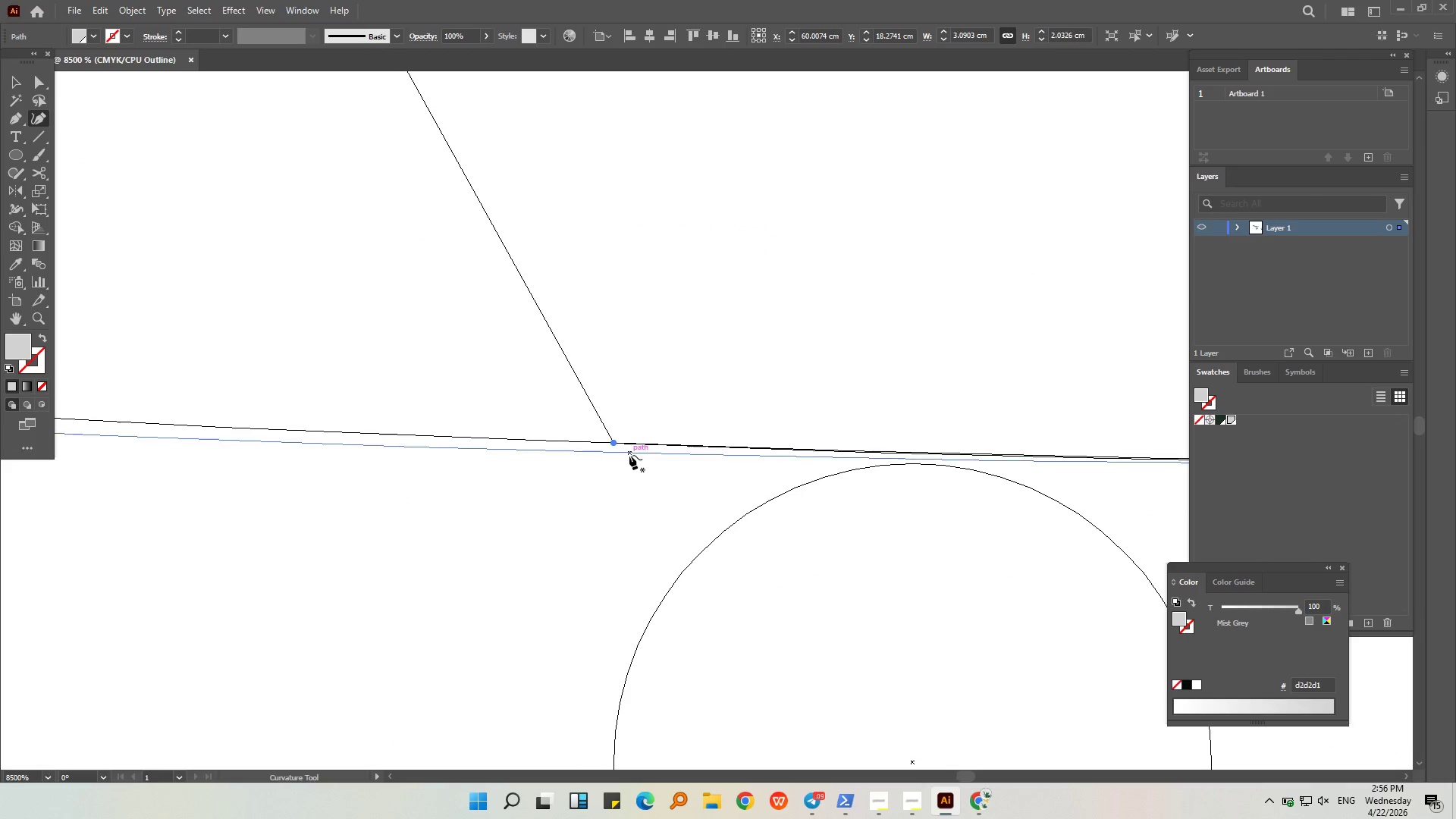 
left_click_drag(start_coordinate=[629, 454], to_coordinate=[633, 441])
 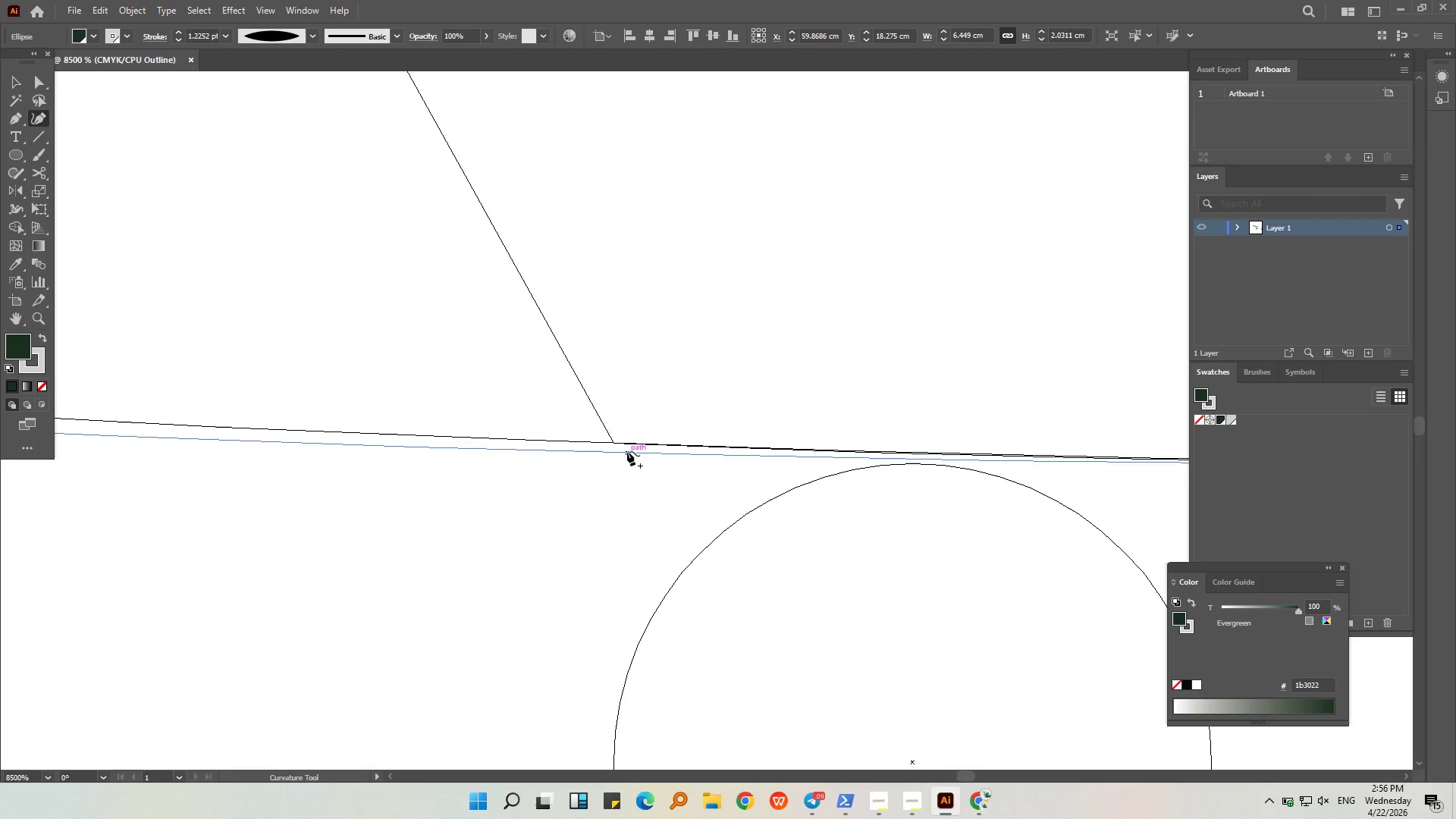 
left_click([627, 451])
 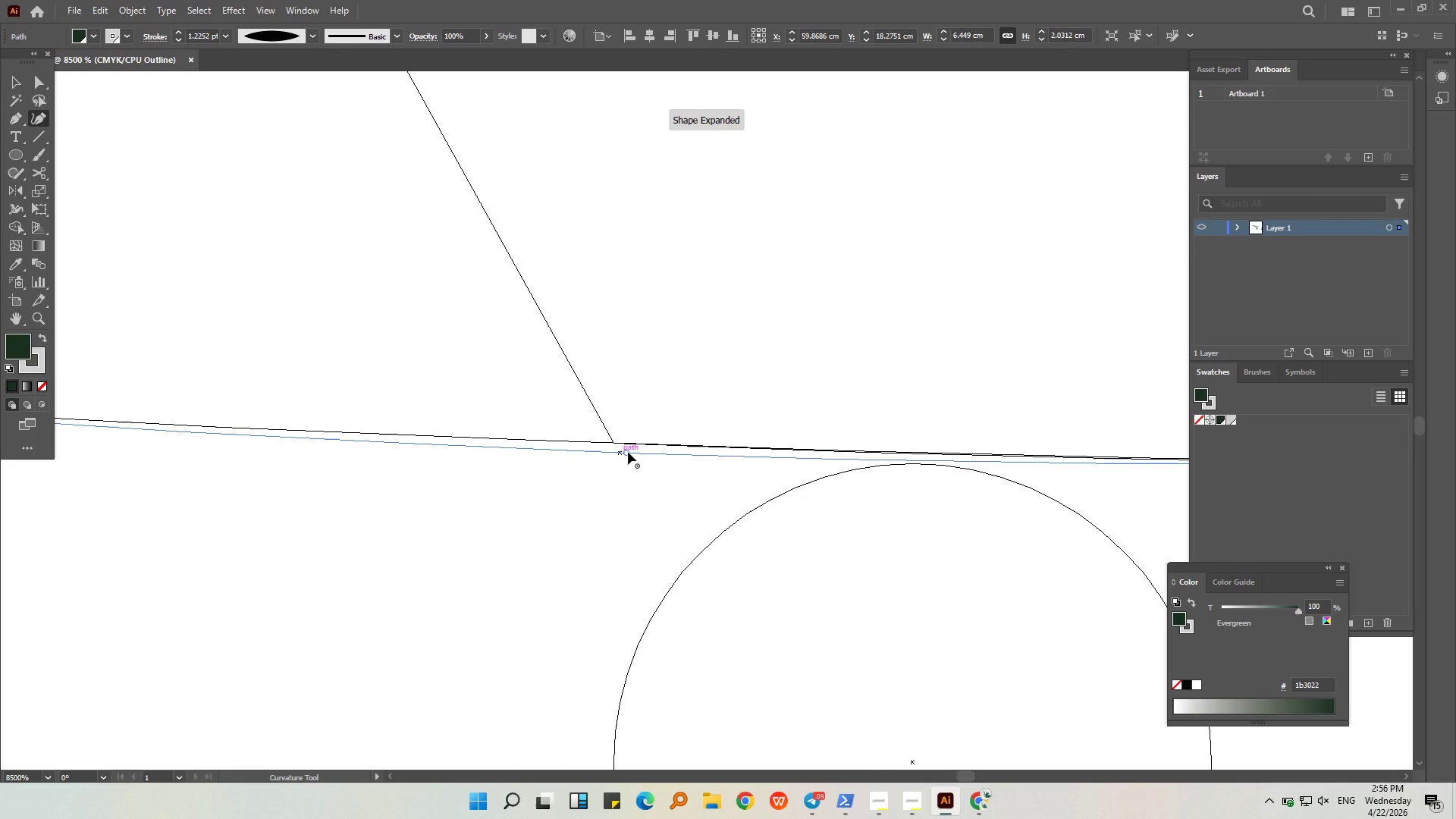 
left_click_drag(start_coordinate=[628, 452], to_coordinate=[619, 446])
 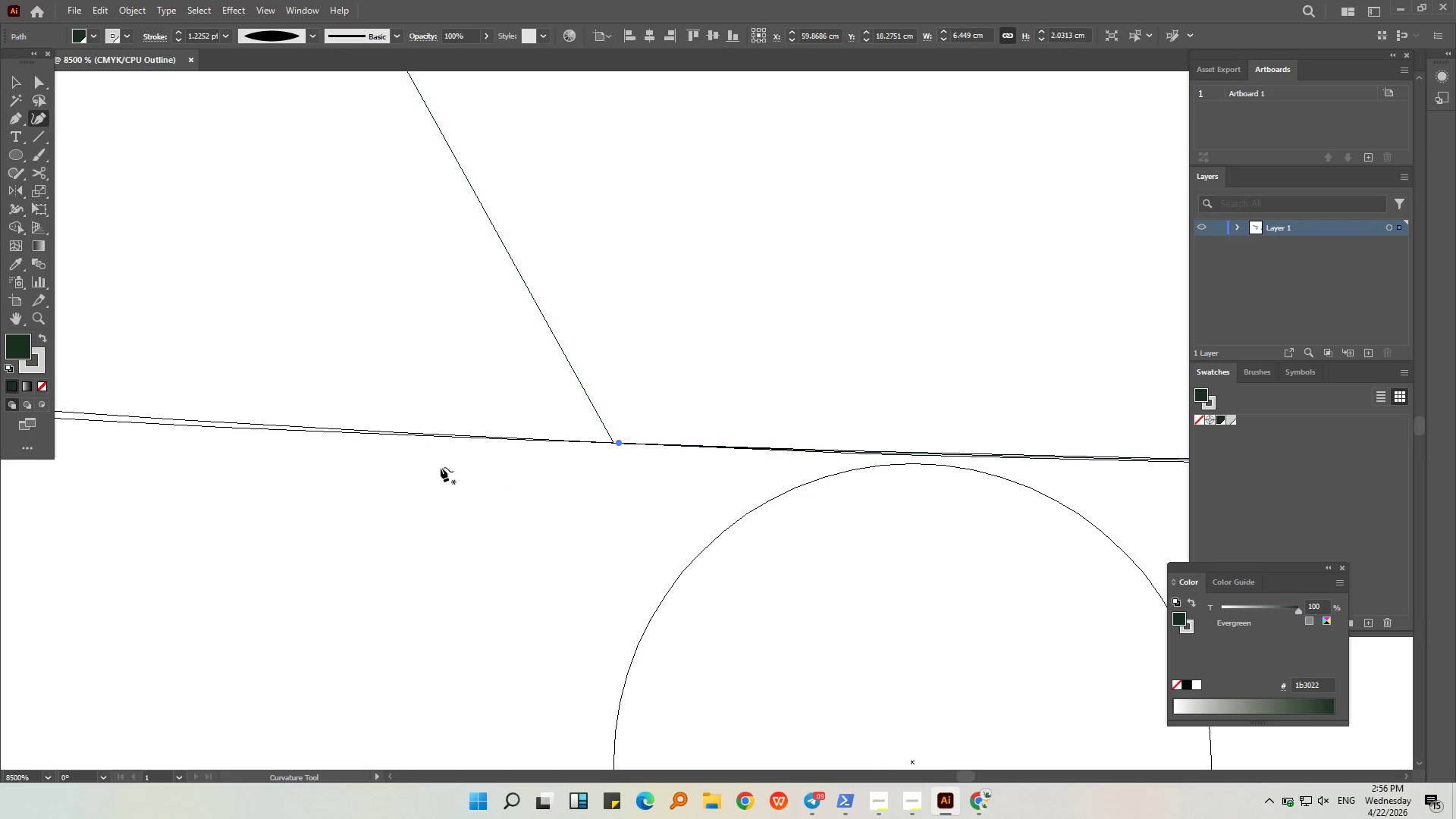 
hold_key(key=AltLeft, duration=0.5)
hold_key(key=AltLeft, duration=1.11)
scroll: coordinate [788, 546], scroll_direction: up, amount: 3.0
 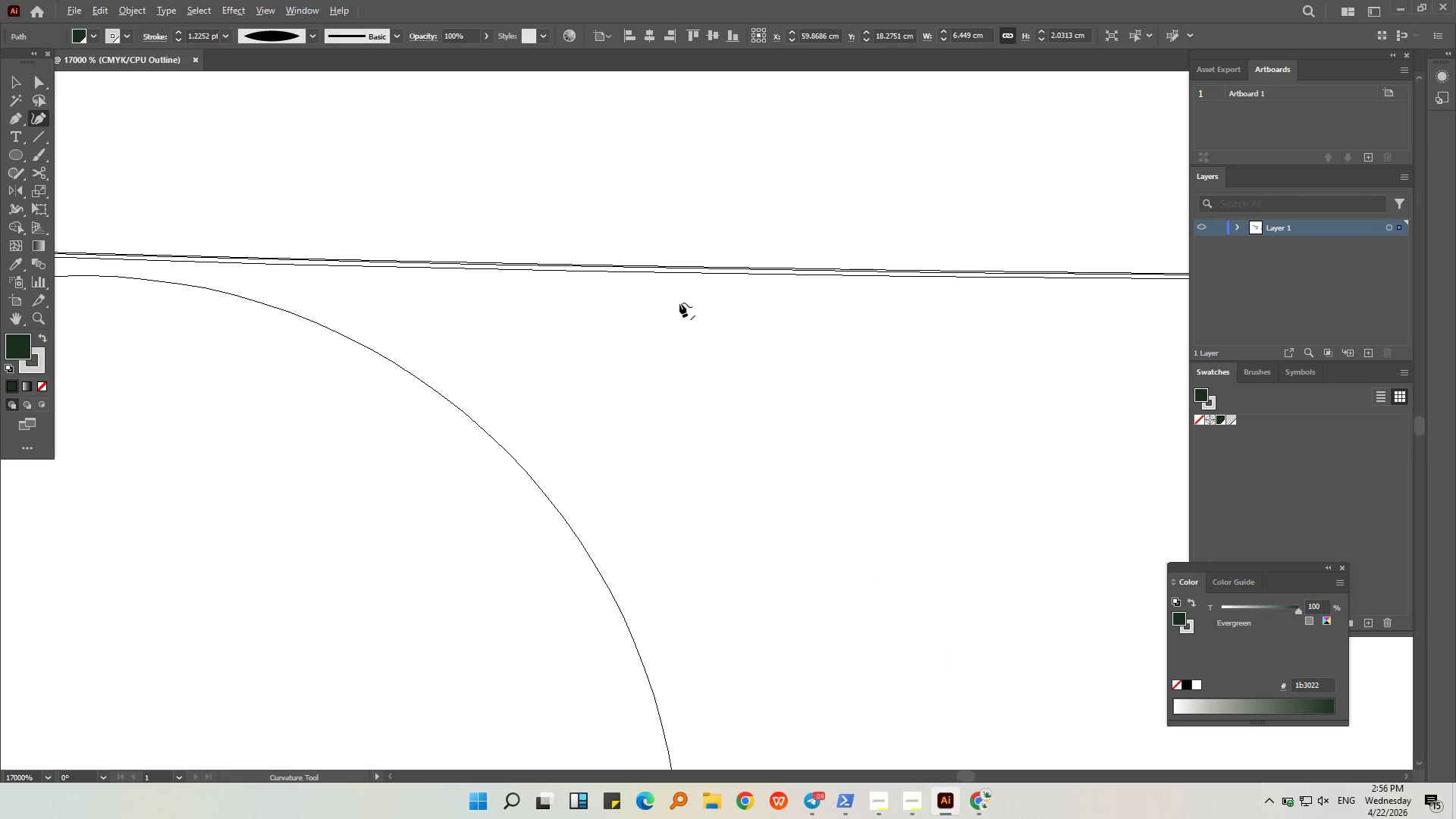 
left_click_drag(start_coordinate=[682, 275], to_coordinate=[685, 265])
 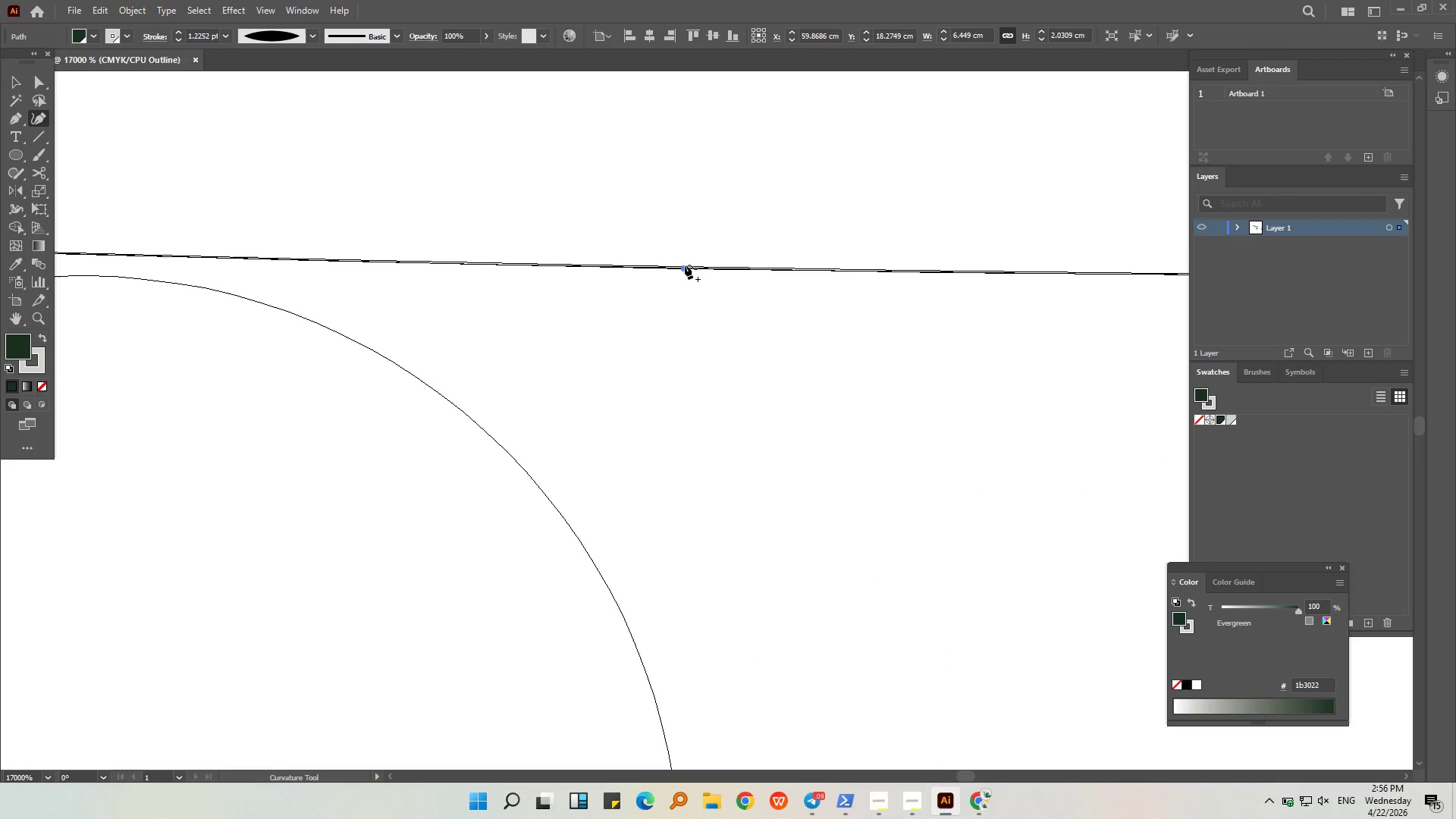 
hold_key(key=AltLeft, duration=1.05)
scroll: coordinate [572, 355], scroll_direction: down, amount: 8.0
 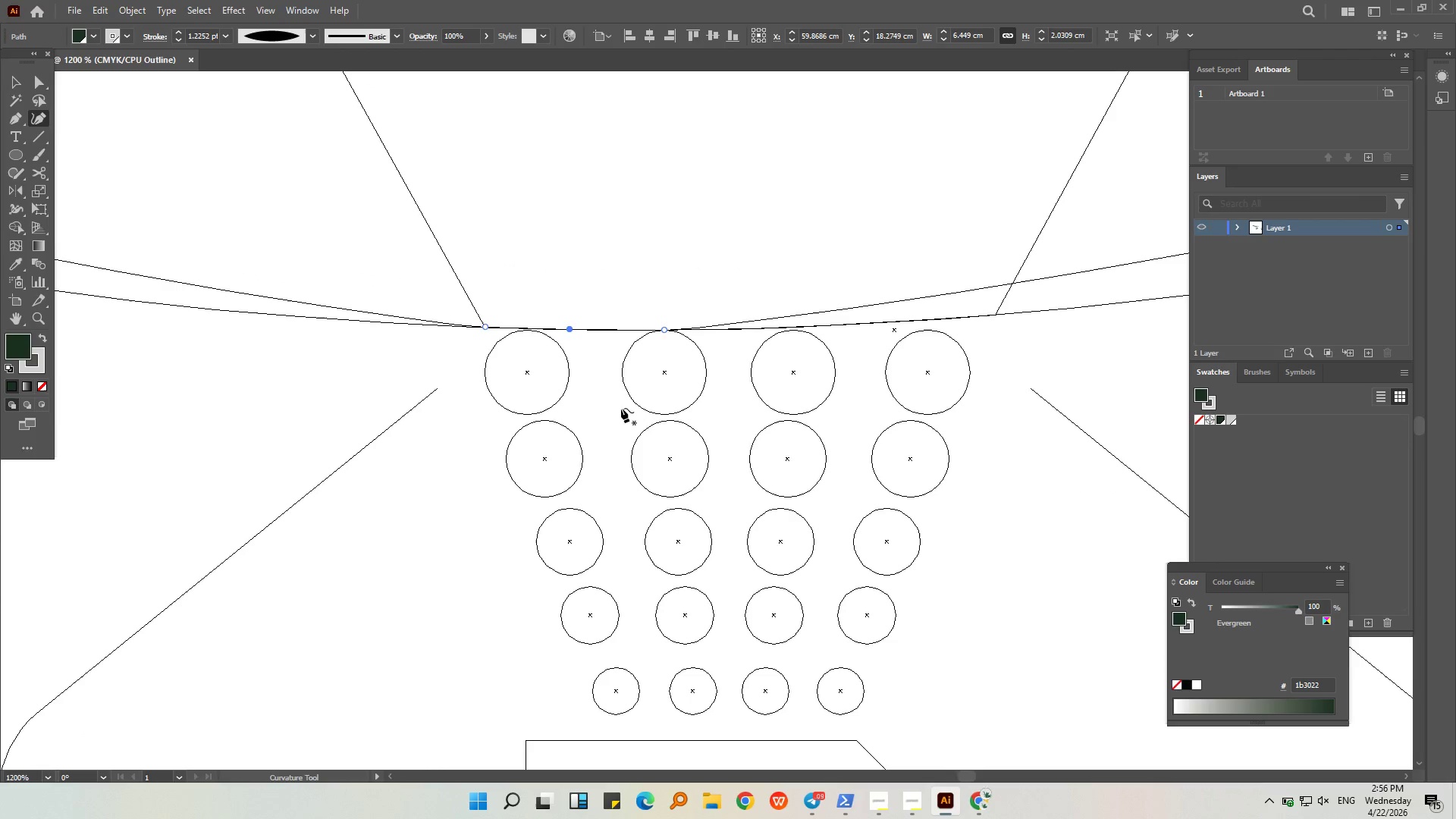 
hold_key(key=AltLeft, duration=0.98)
scroll: coordinate [617, 421], scroll_direction: down, amount: 5.0
 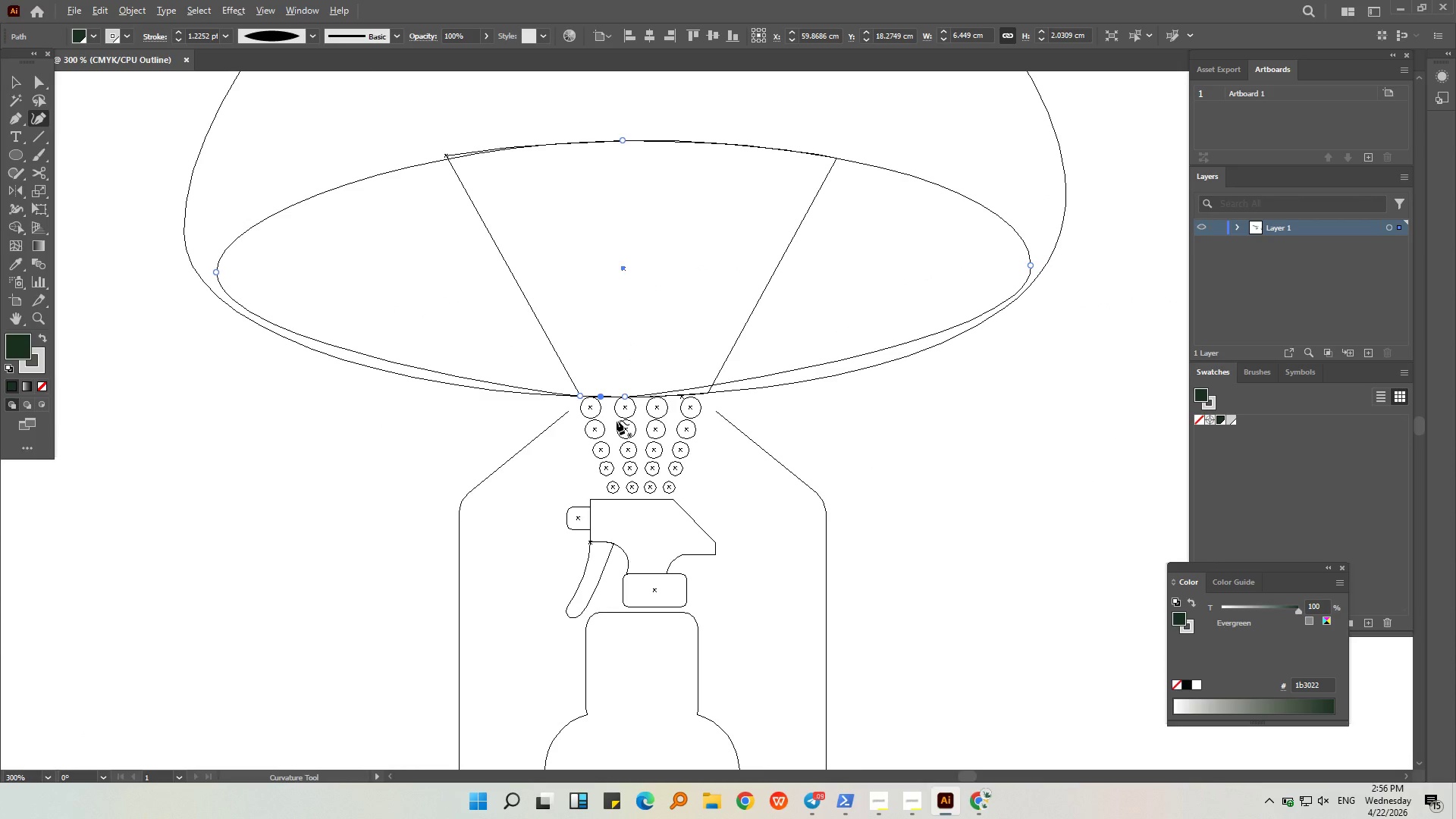 
key(Control+Z)
 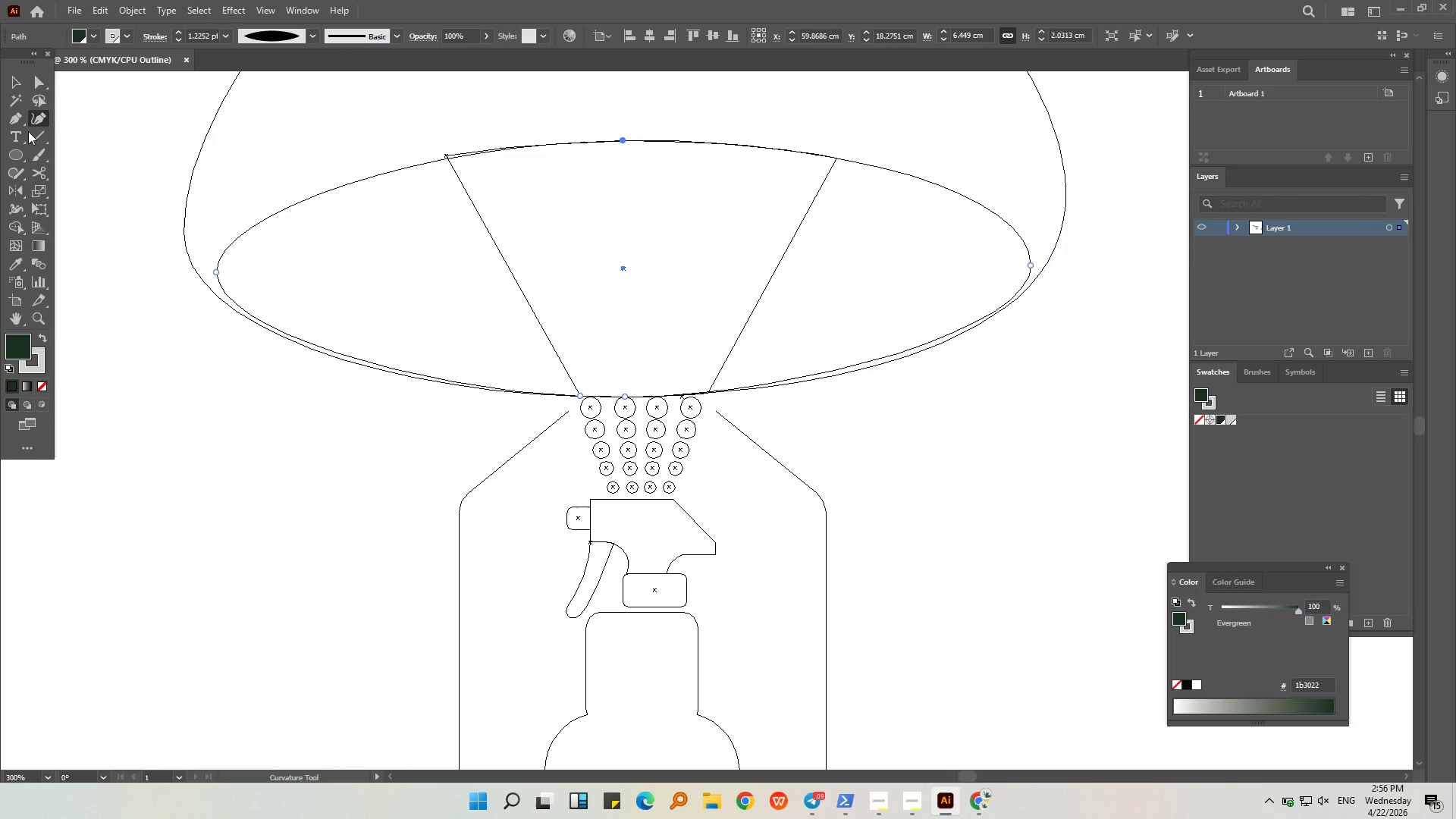 
double_click([58, 132])
 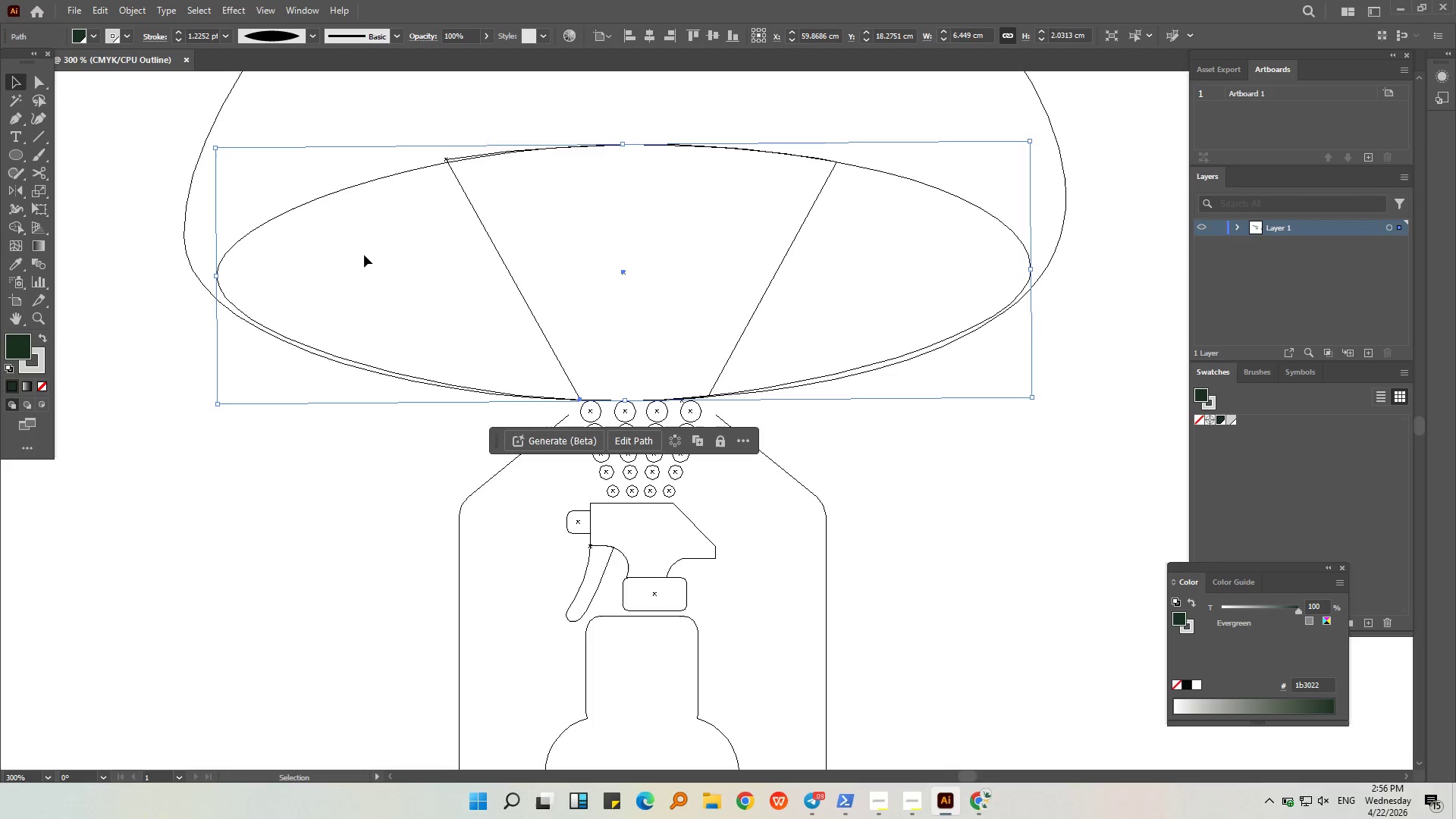 
left_click([471, 193])
 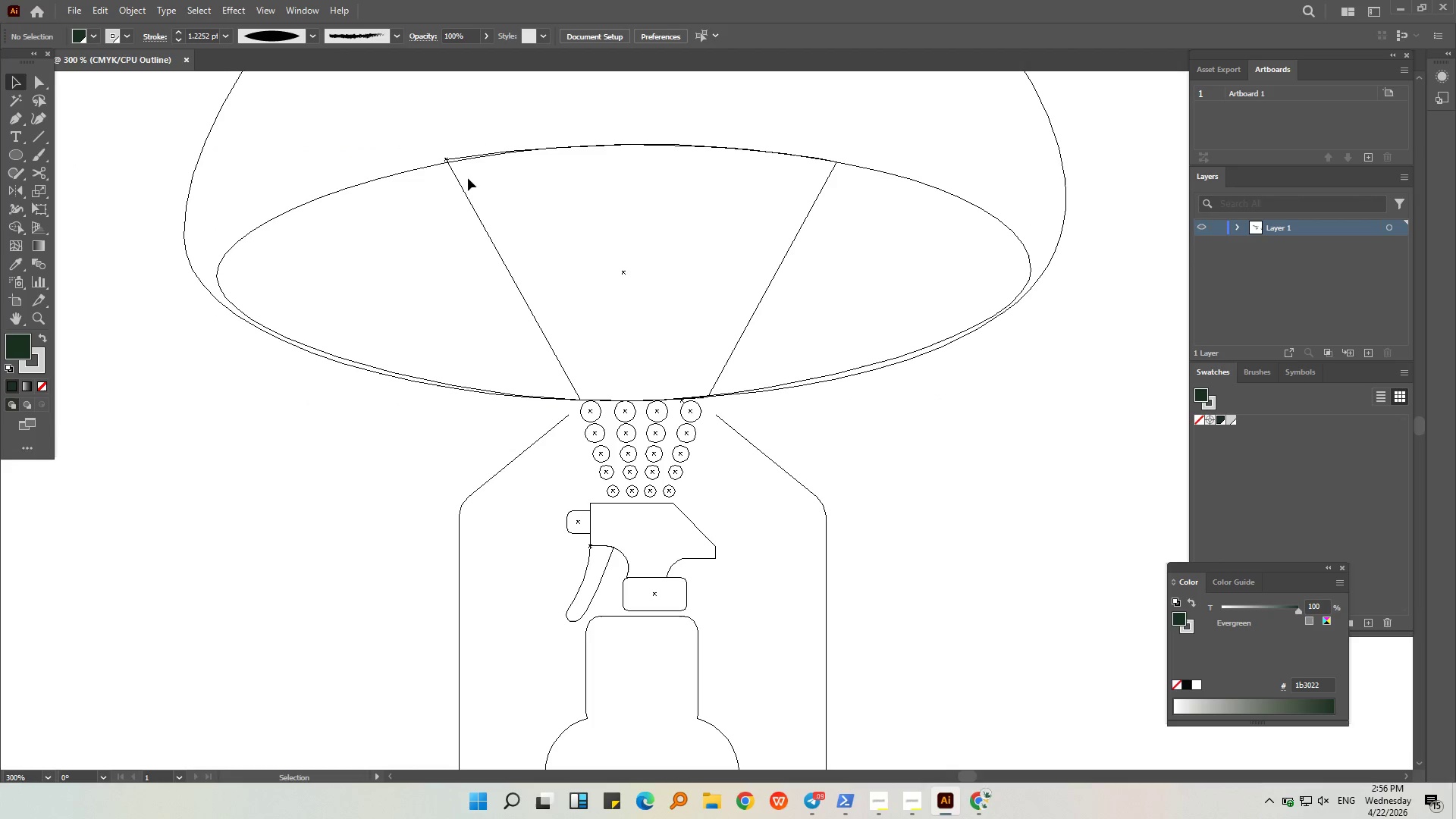 
hold_key(key=AltLeft, duration=0.61)
scroll: coordinate [469, 143], scroll_direction: up, amount: 5.0
 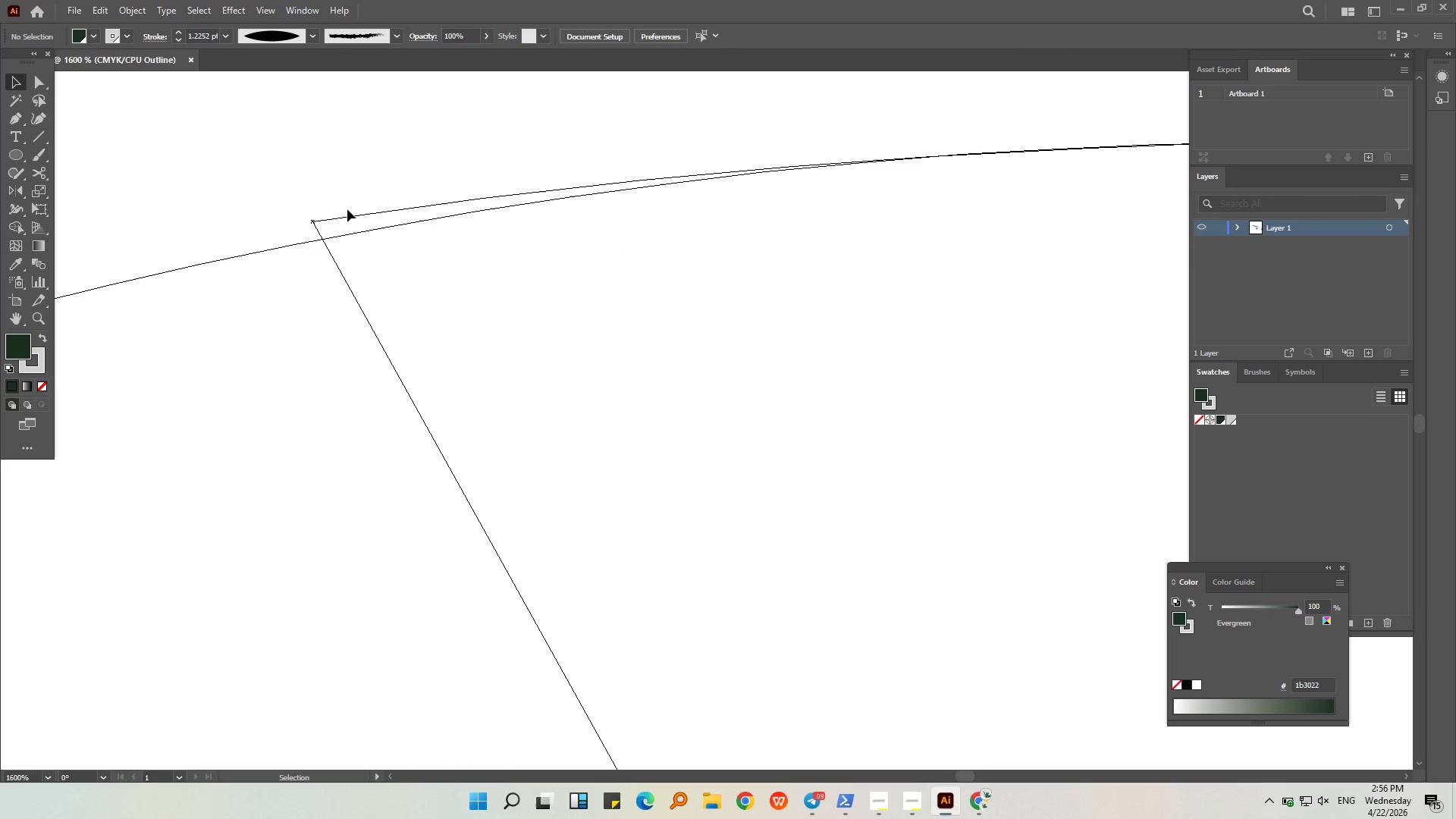 
left_click([349, 213])
 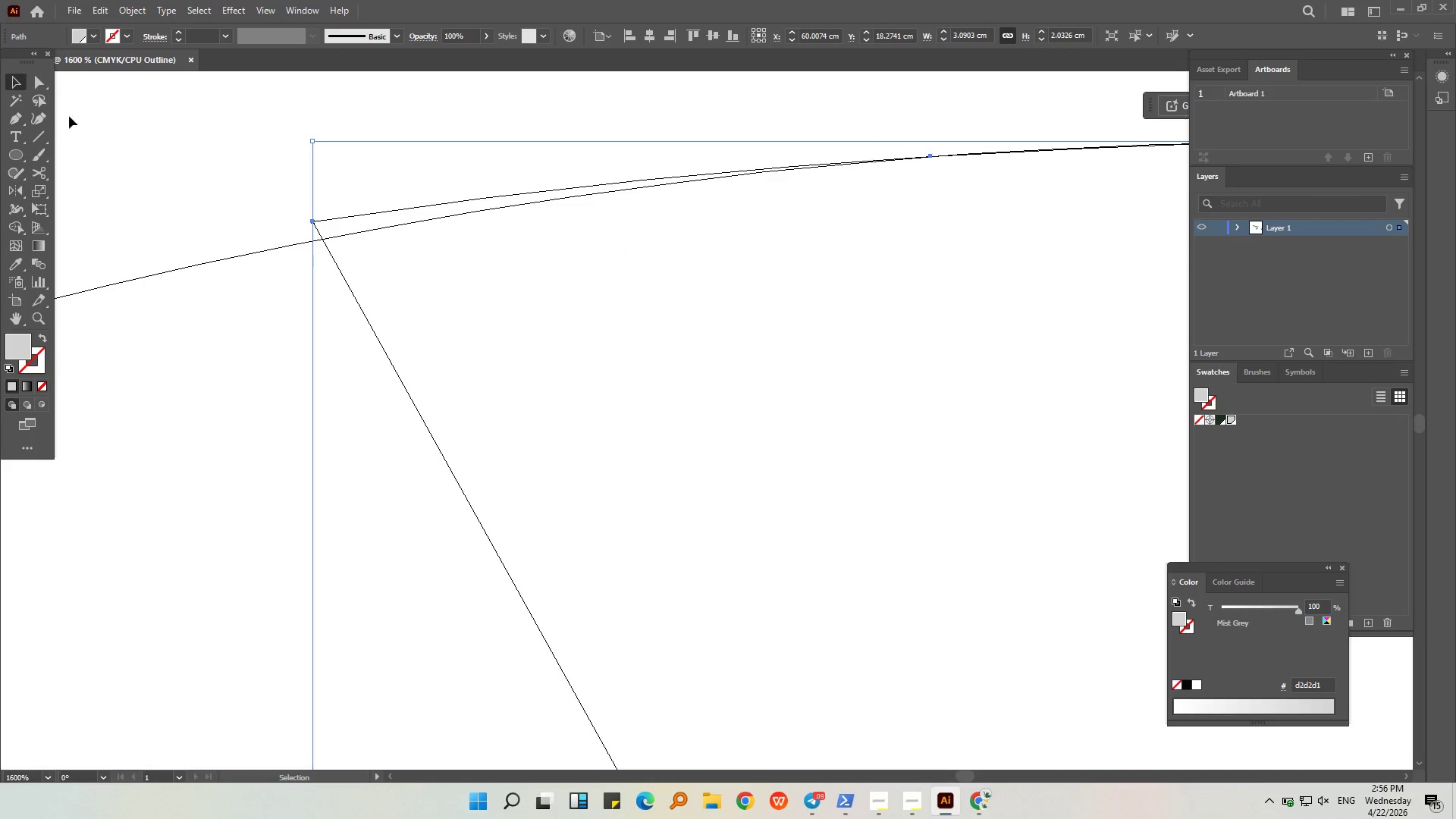 
left_click([36, 115])
 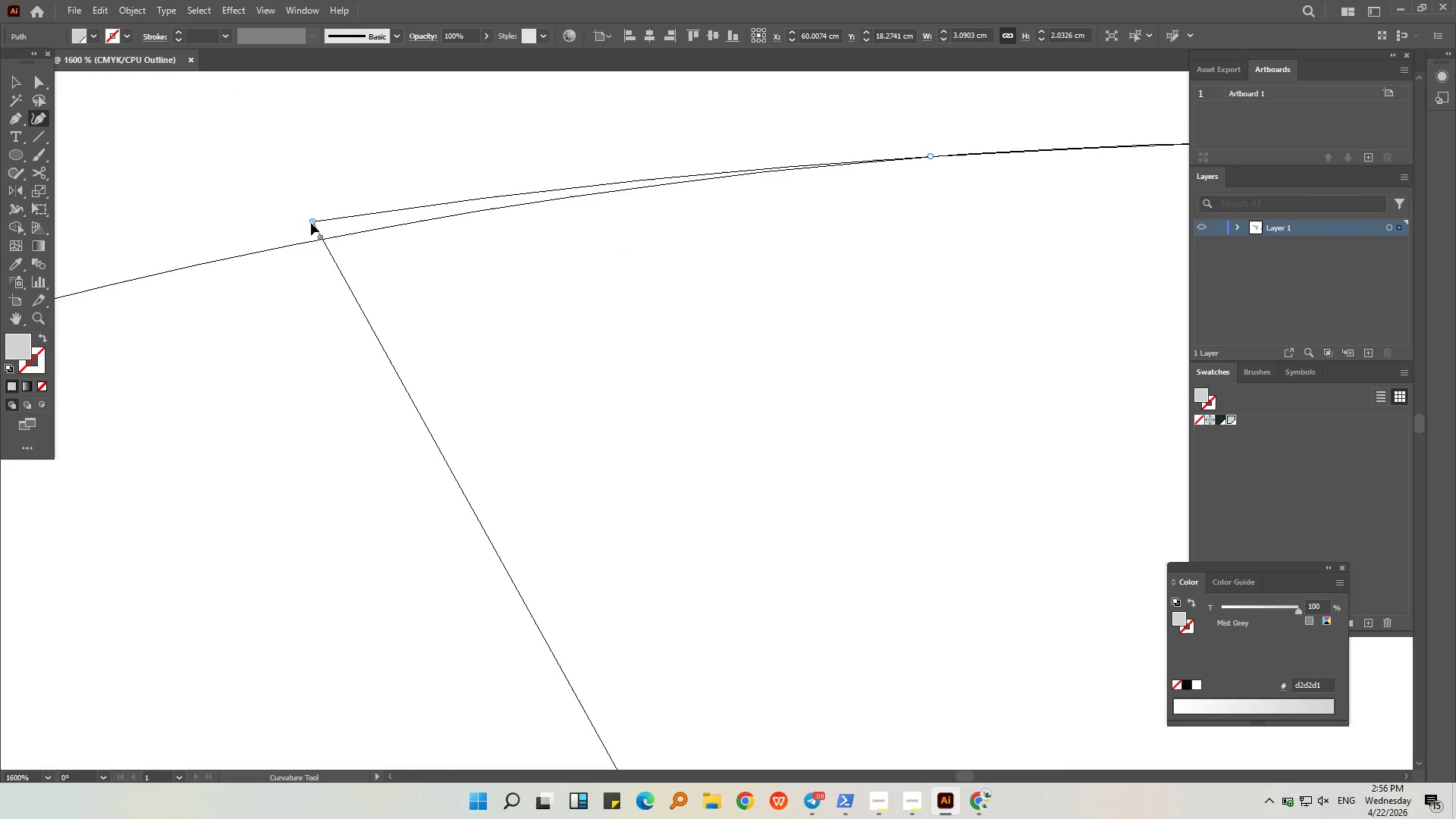 
left_click_drag(start_coordinate=[312, 221], to_coordinate=[323, 238])
 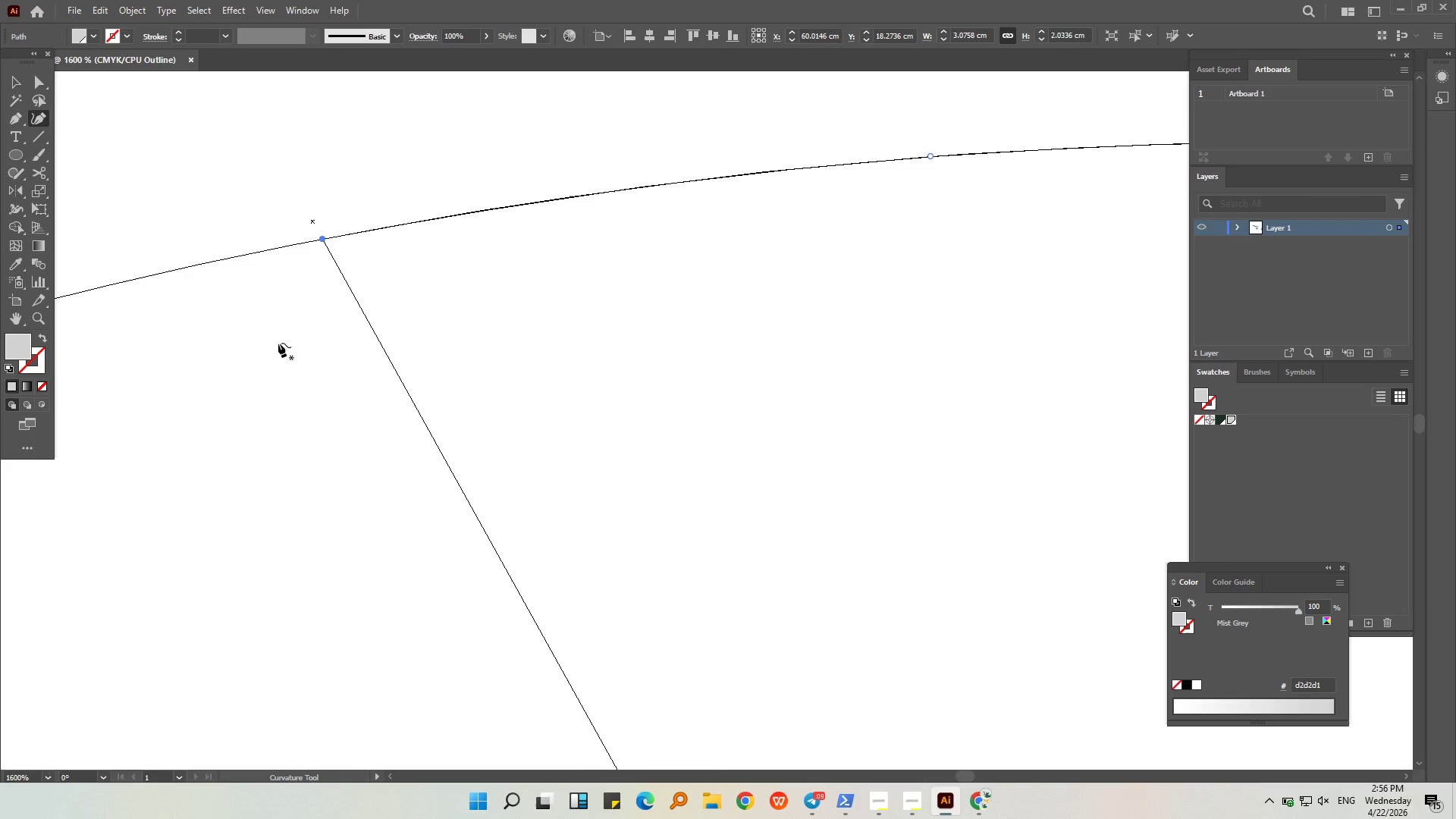 
left_click([278, 343])
 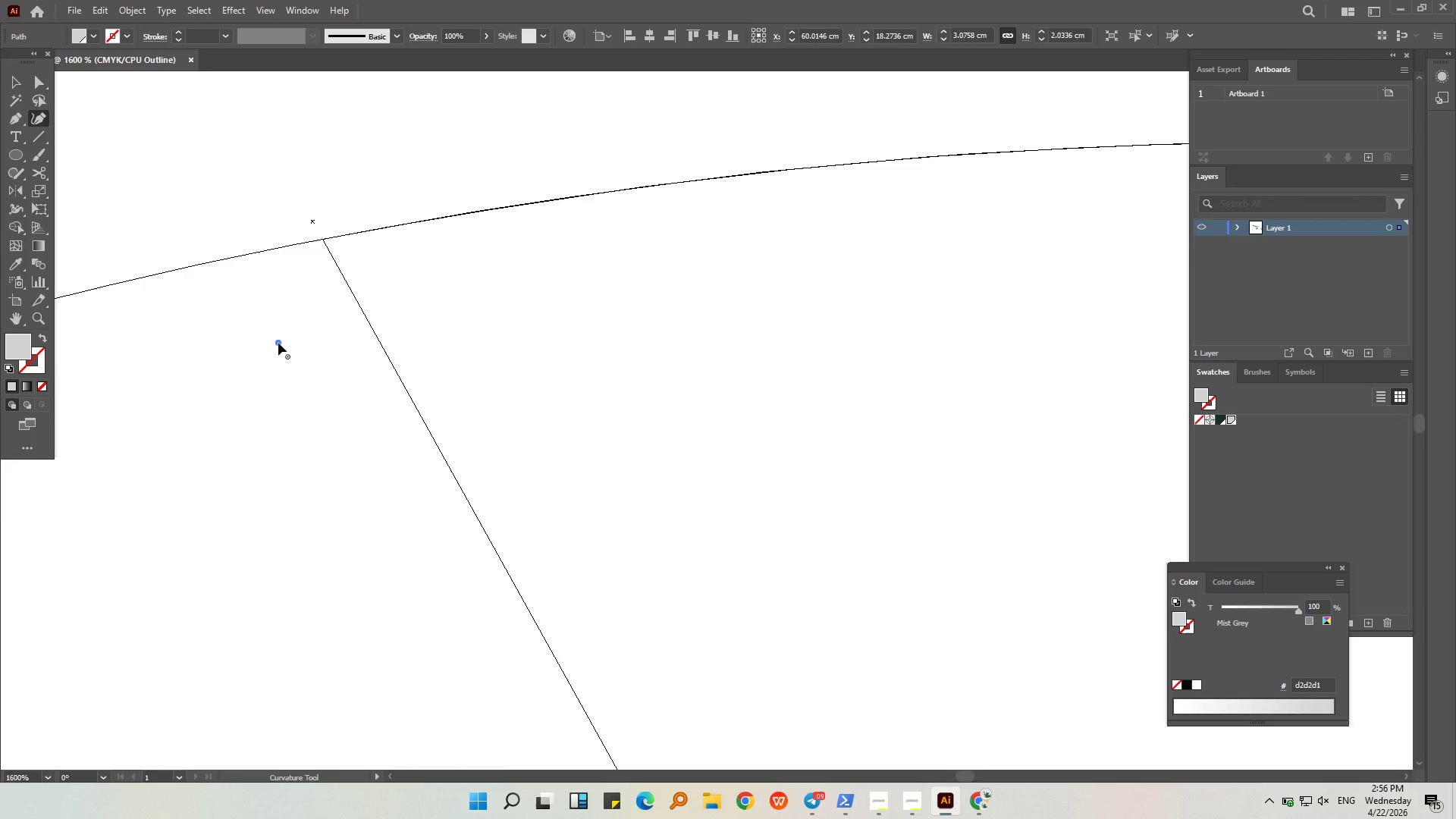 
hold_key(key=AltLeft, duration=0.45)
scroll: coordinate [278, 343], scroll_direction: down, amount: 4.0
 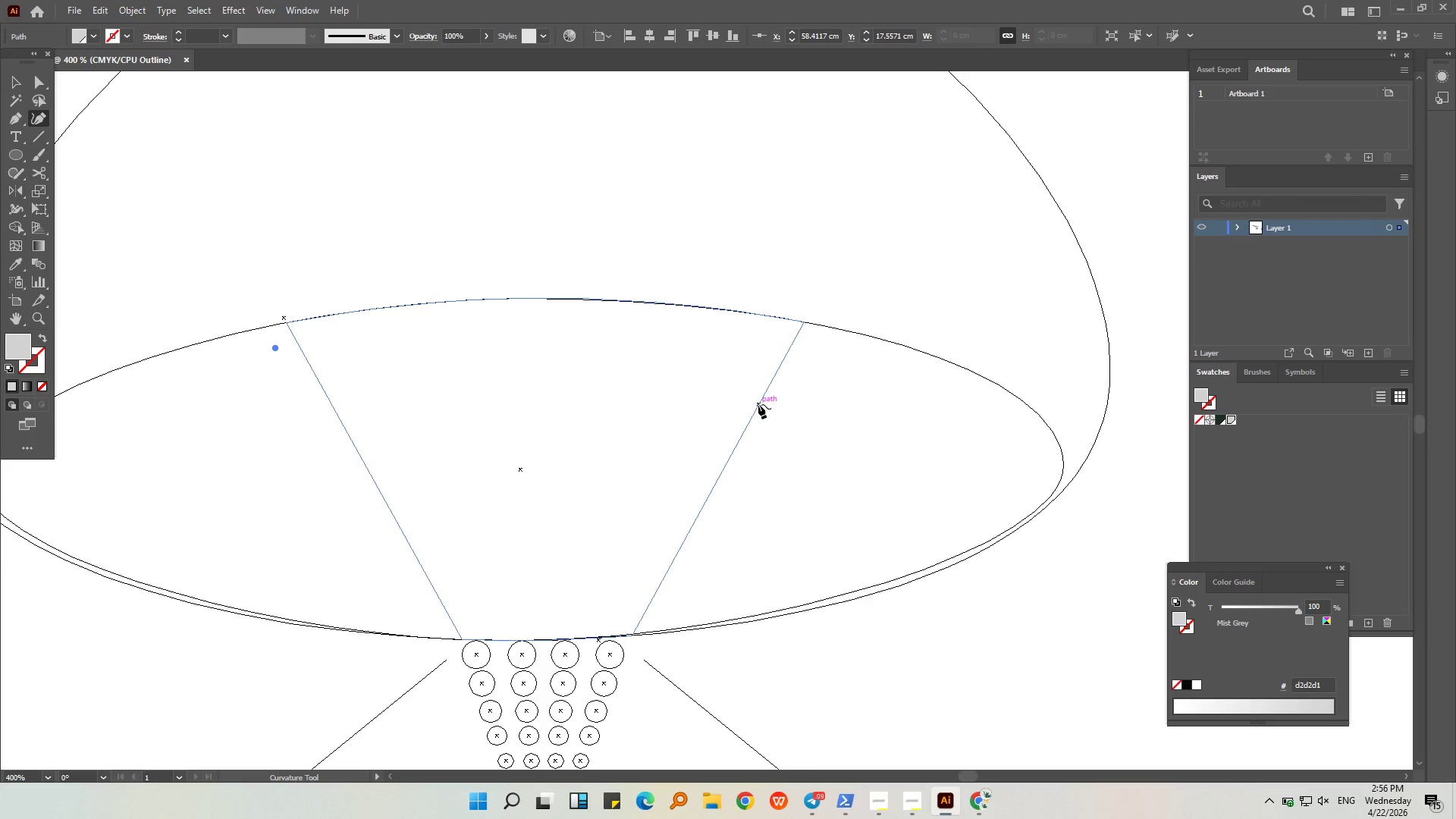 
hold_key(key=AltLeft, duration=2.61)
scroll: coordinate [625, 269], scroll_direction: up, amount: 6.0
 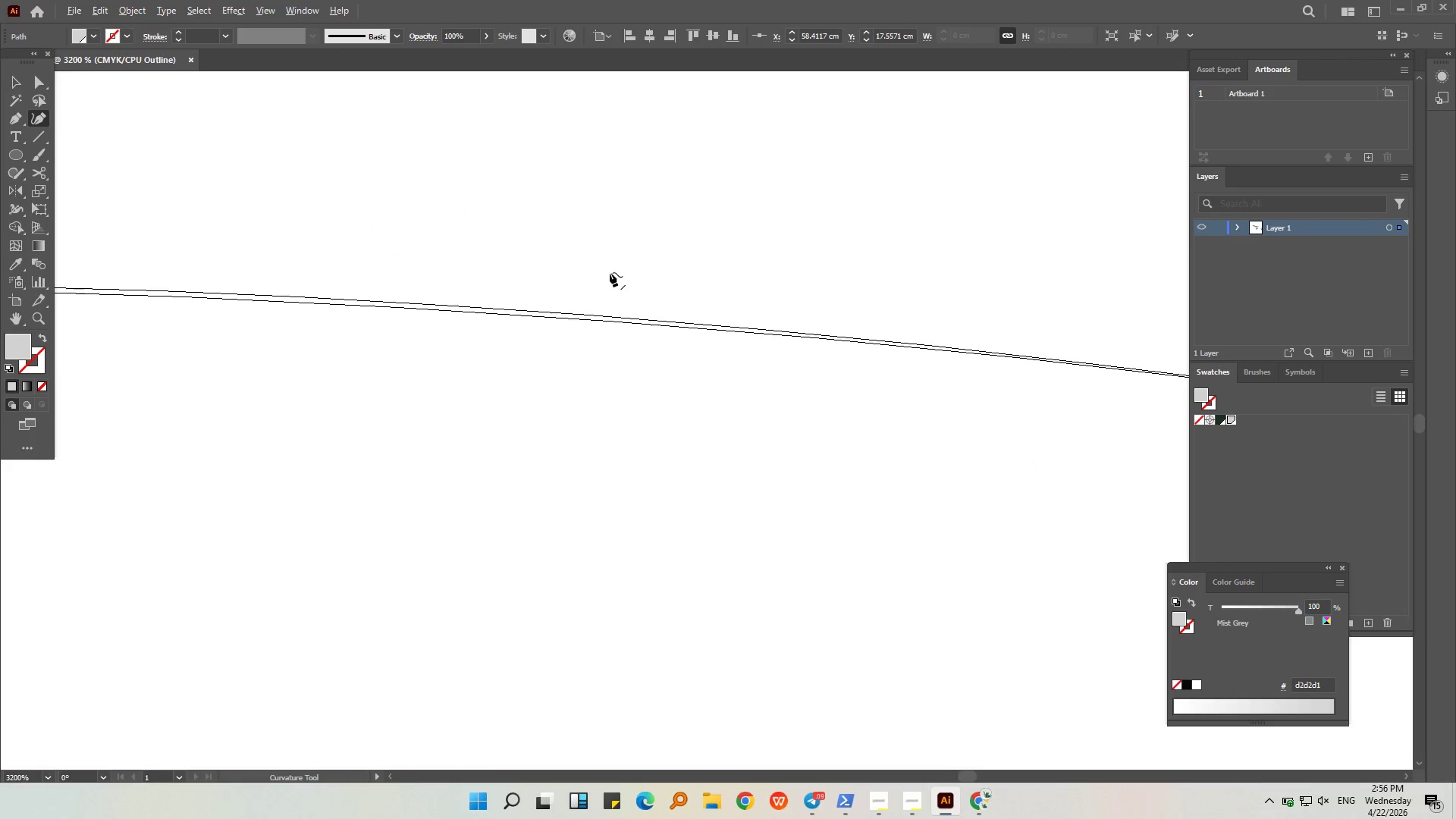 
scroll: coordinate [603, 271], scroll_direction: down, amount: 2.0
 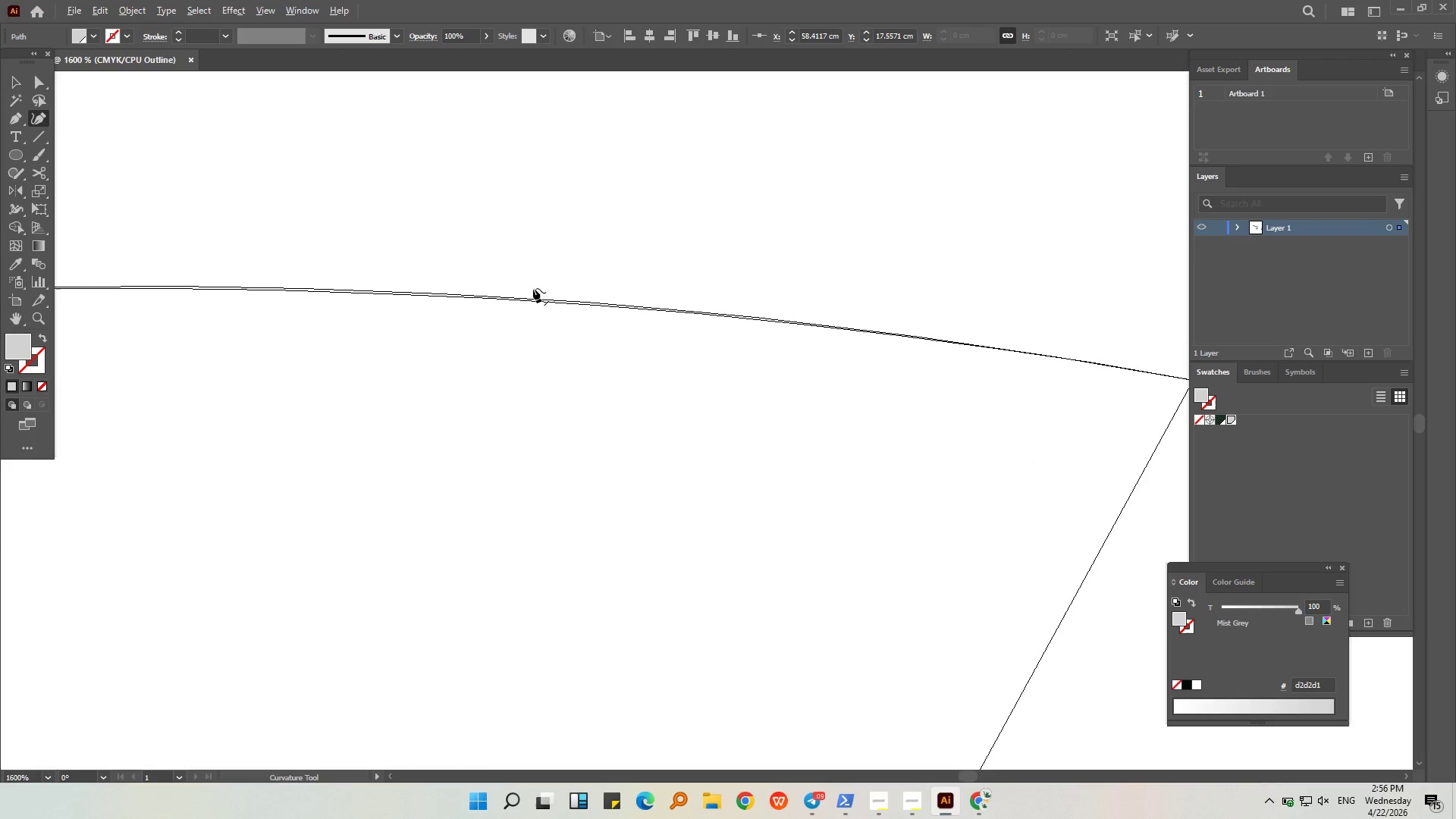 
scroll: coordinate [526, 290], scroll_direction: up, amount: 3.0
 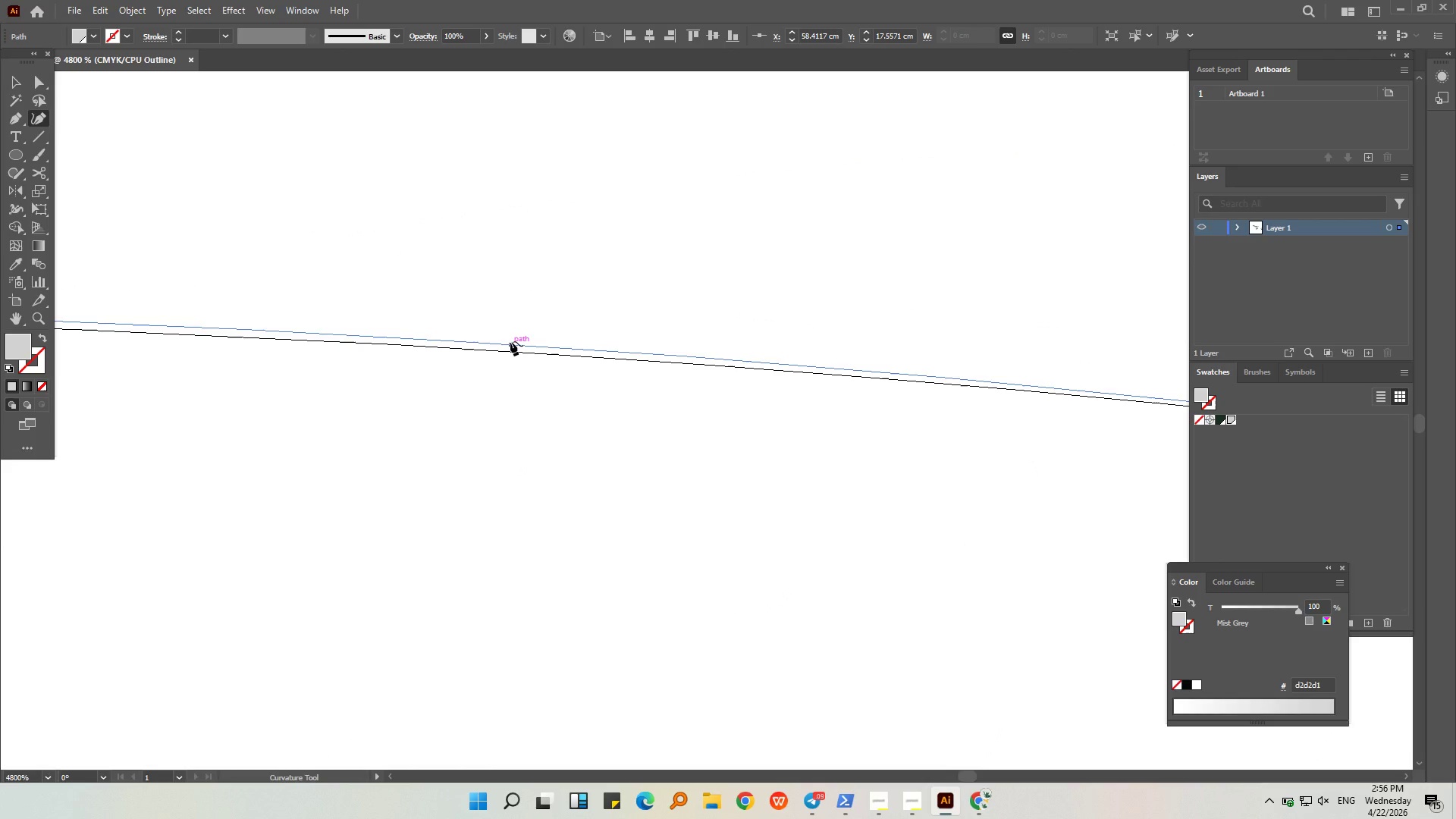 
hold_key(key=AltLeft, duration=0.86)
scroll: coordinate [510, 341], scroll_direction: down, amount: 3.0
 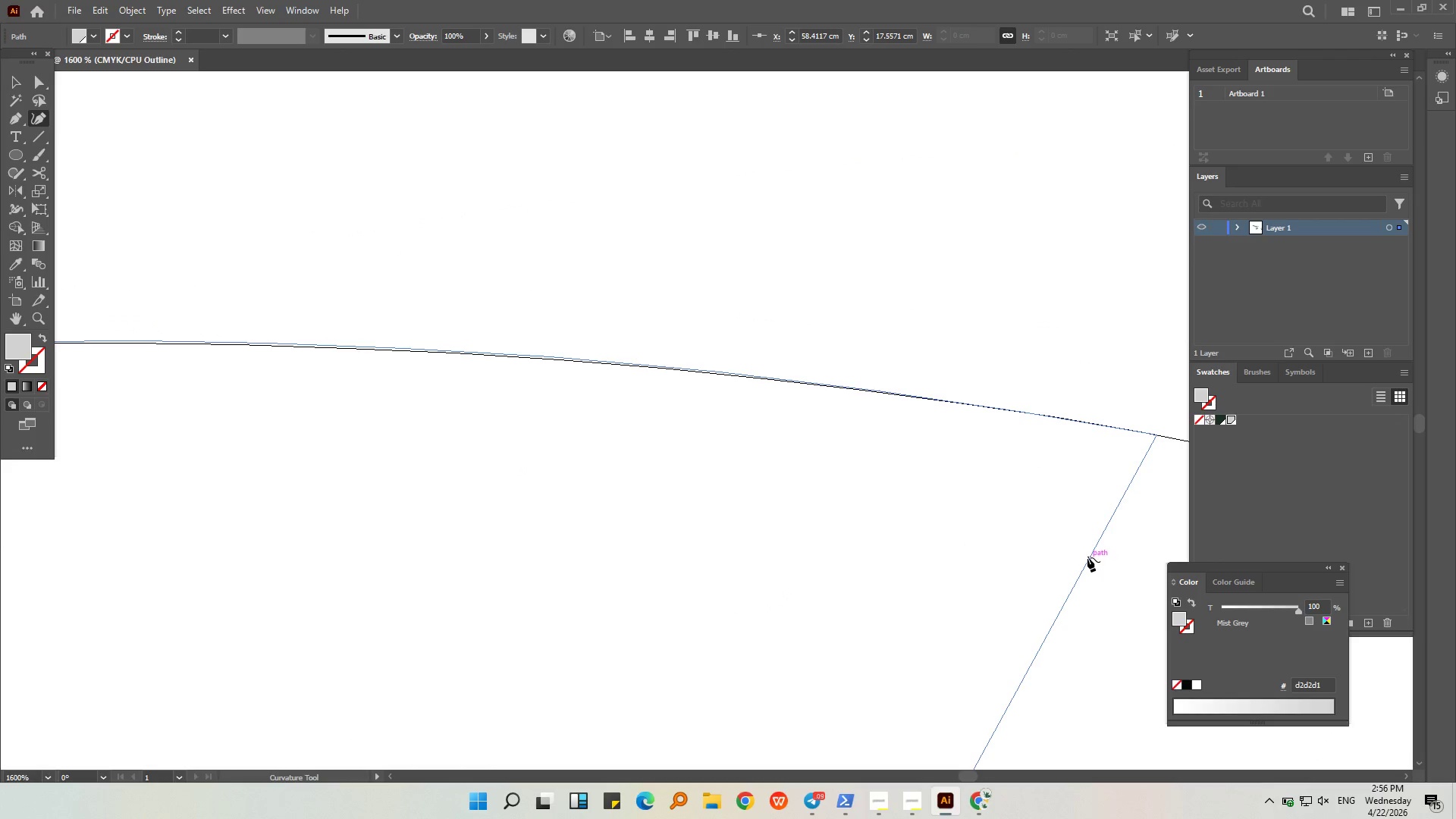 
hold_key(key=AltLeft, duration=0.59)
scroll: coordinate [523, 373], scroll_direction: up, amount: 3.0
 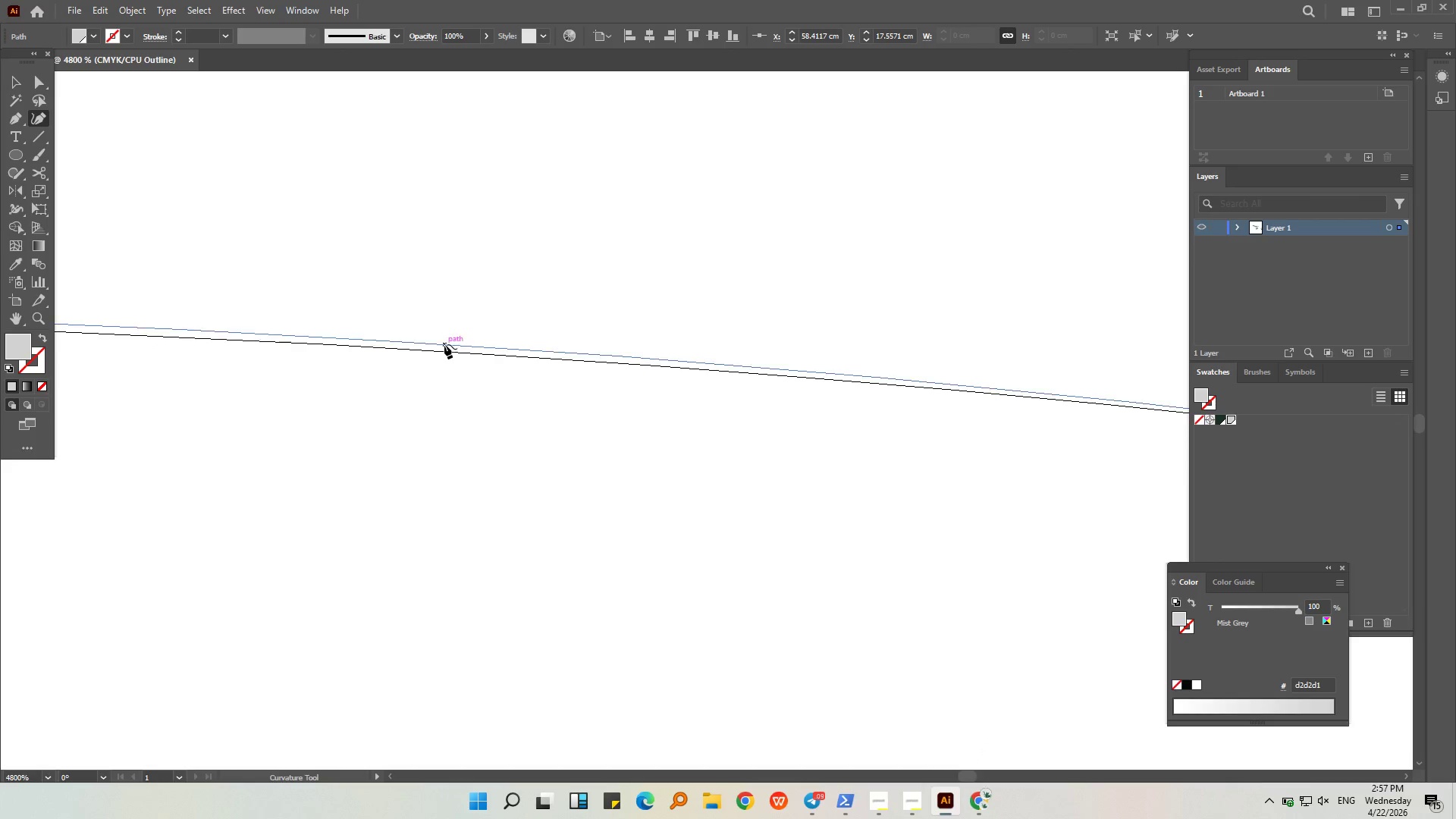 
left_click_drag(start_coordinate=[444, 344], to_coordinate=[445, 350])
 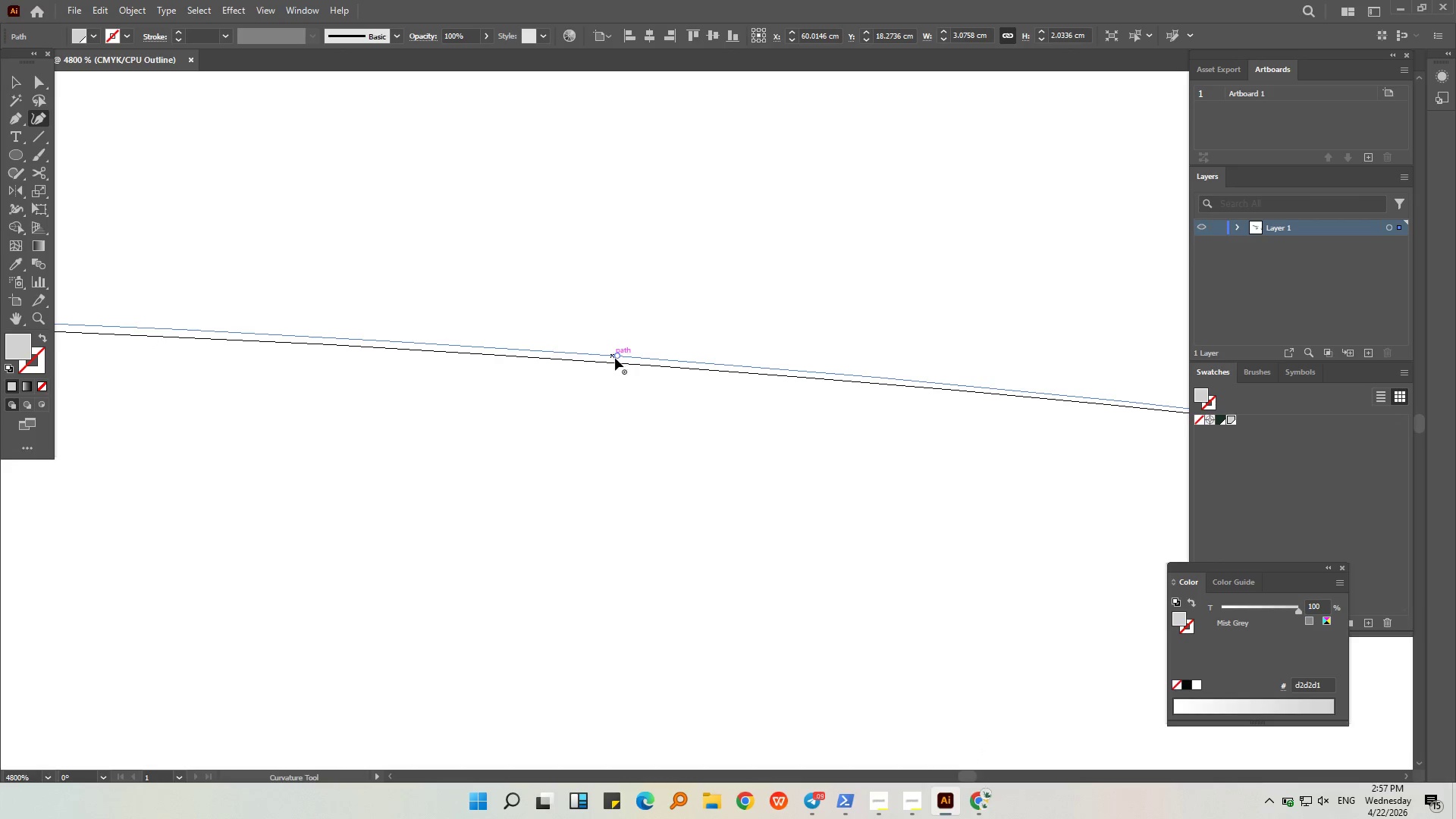 
left_click_drag(start_coordinate=[617, 356], to_coordinate=[617, 363])
 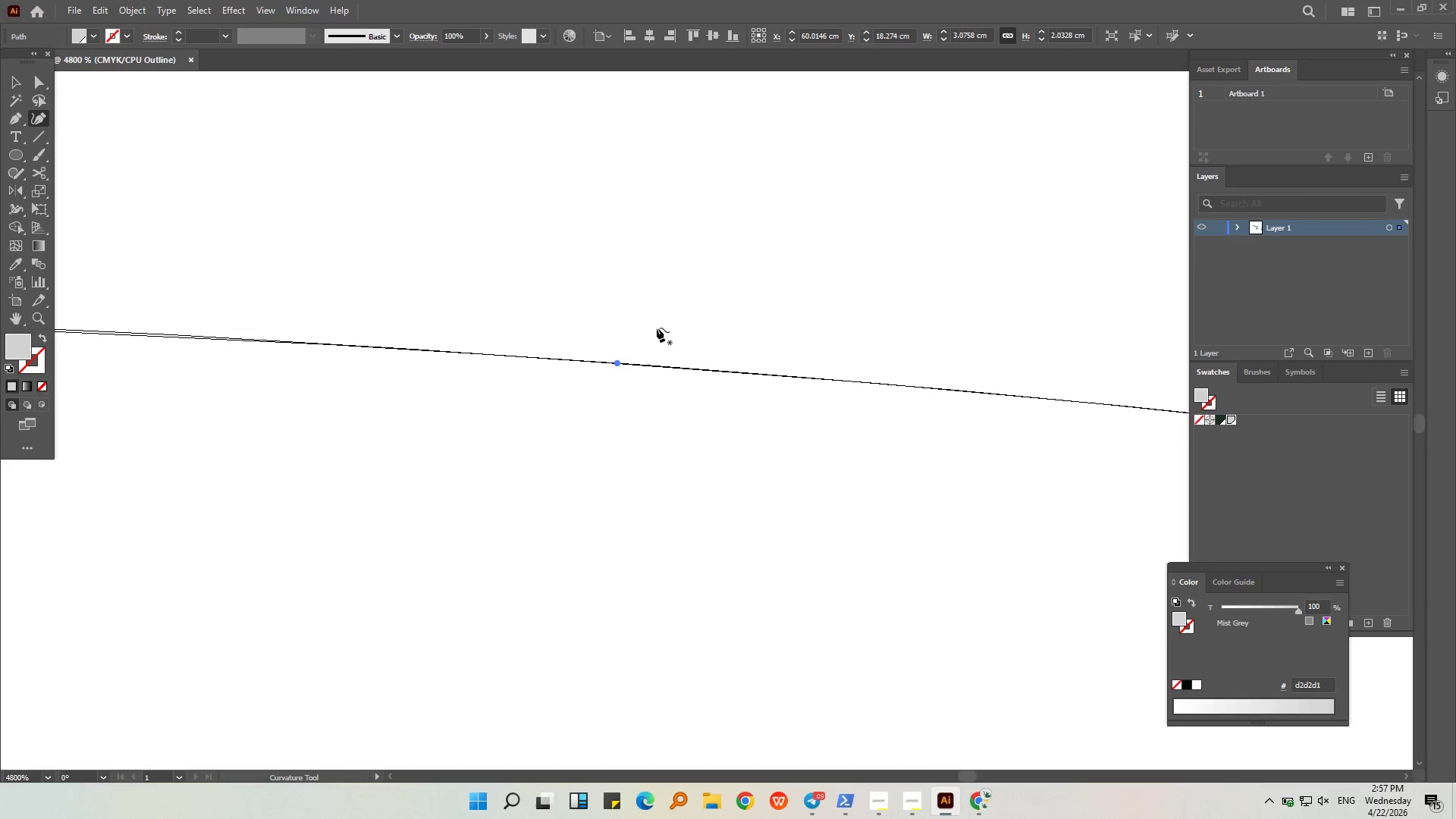 
hold_key(key=AltLeft, duration=1.08)
scroll: coordinate [672, 295], scroll_direction: down, amount: 8.0
 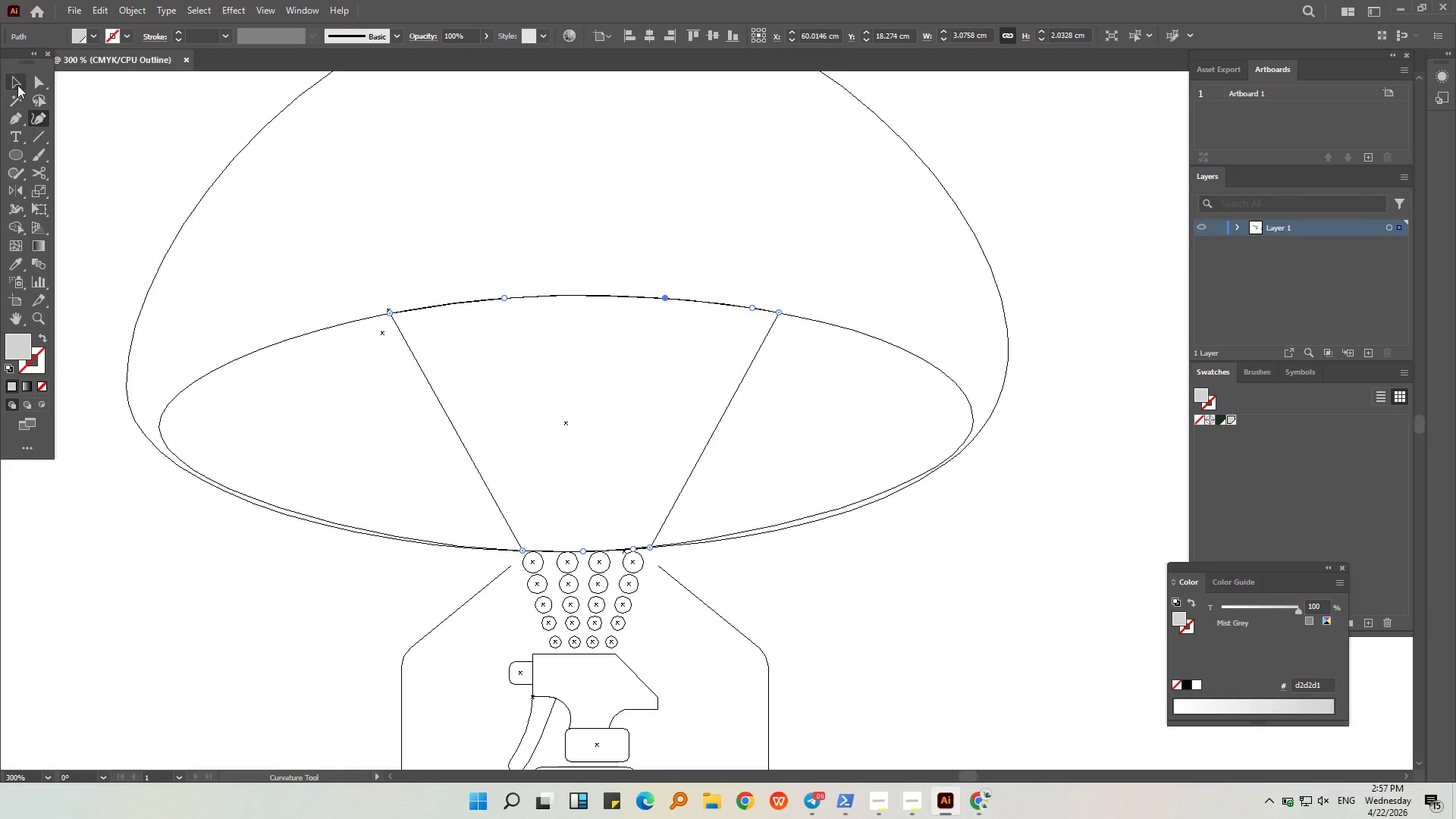 
double_click([94, 107])
 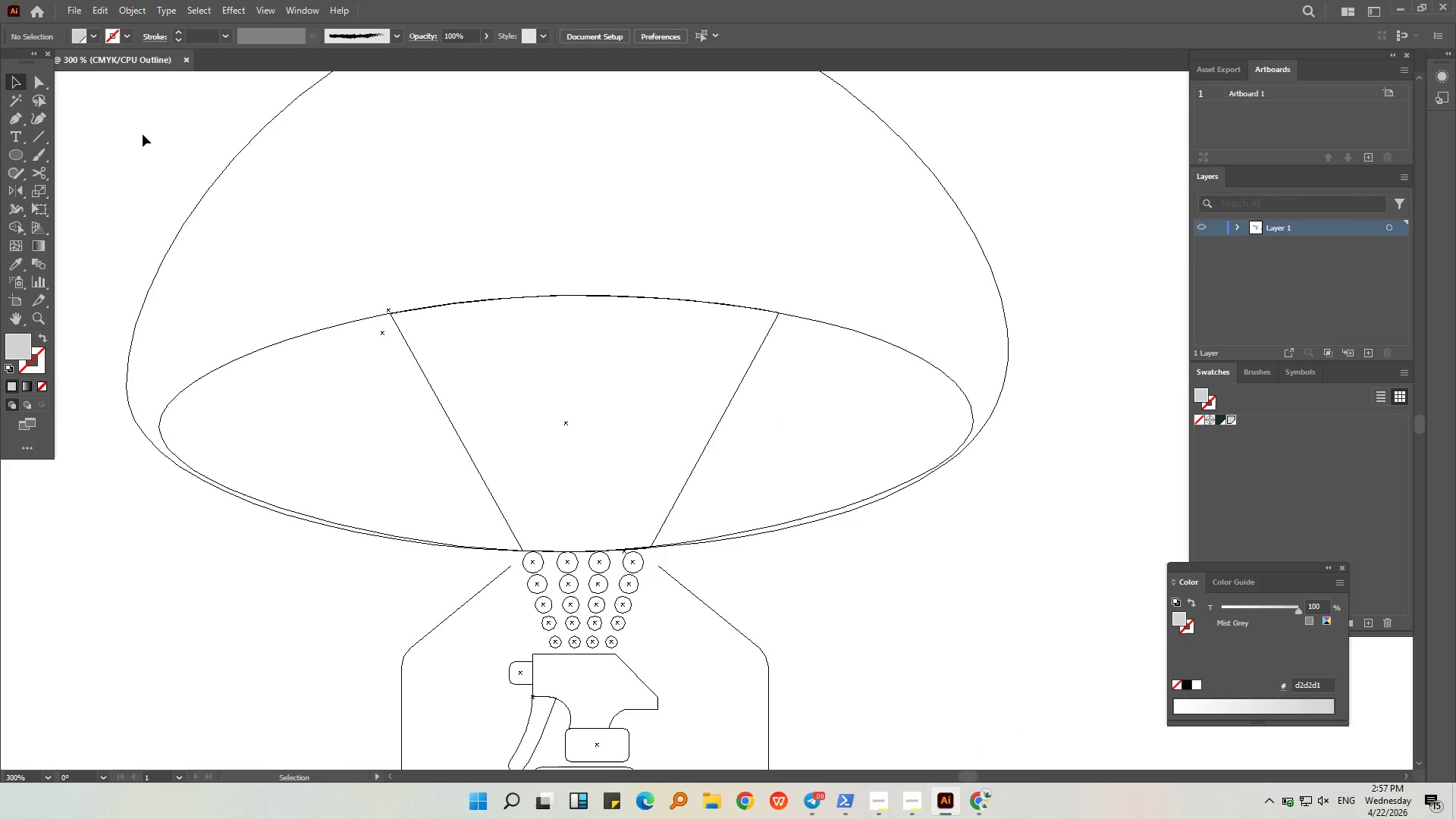 
hold_key(key=AltLeft, duration=1.49)
 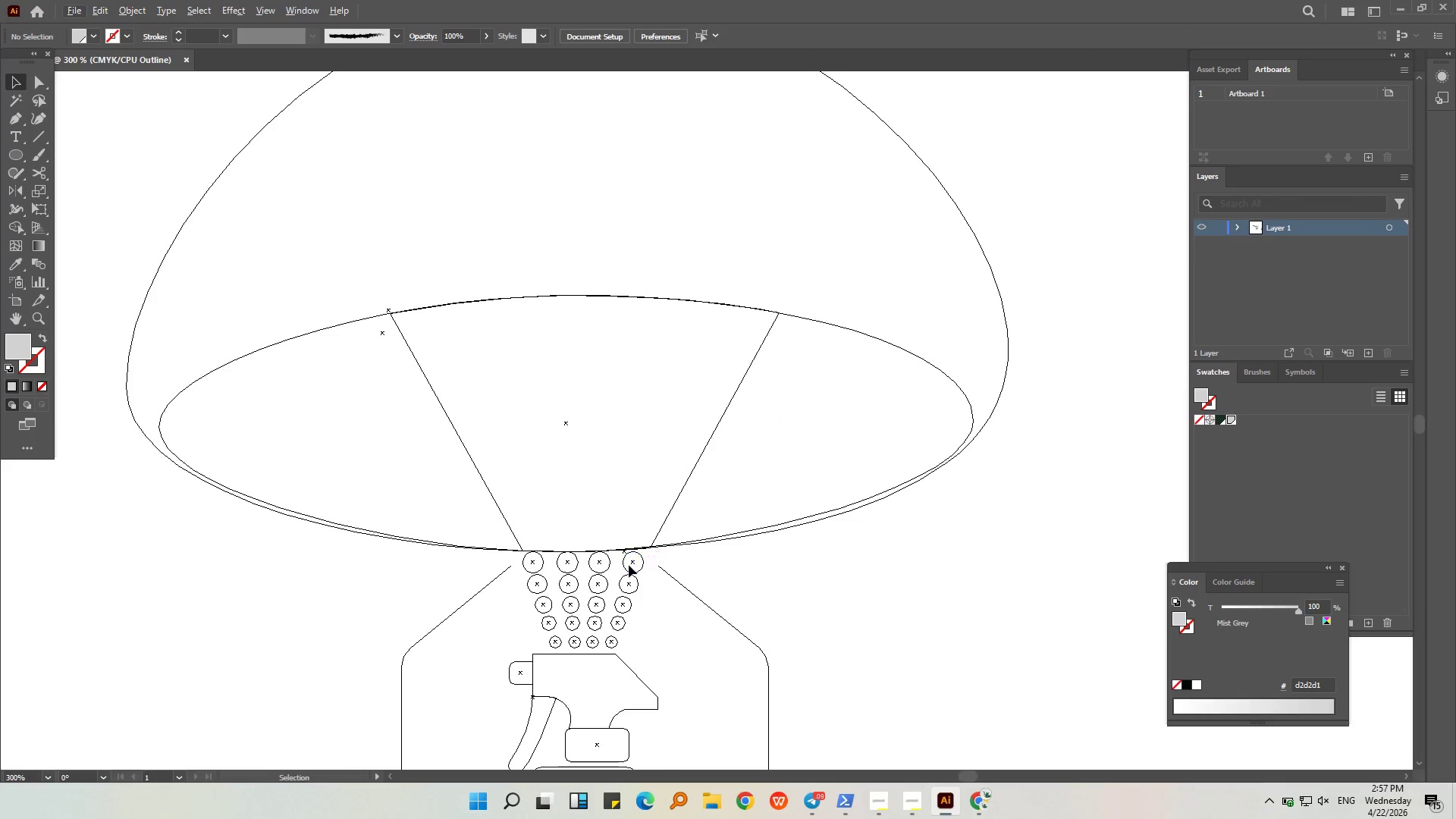 
hold_key(key=AltLeft, duration=0.52)
scroll: coordinate [648, 582], scroll_direction: up, amount: 5.0
 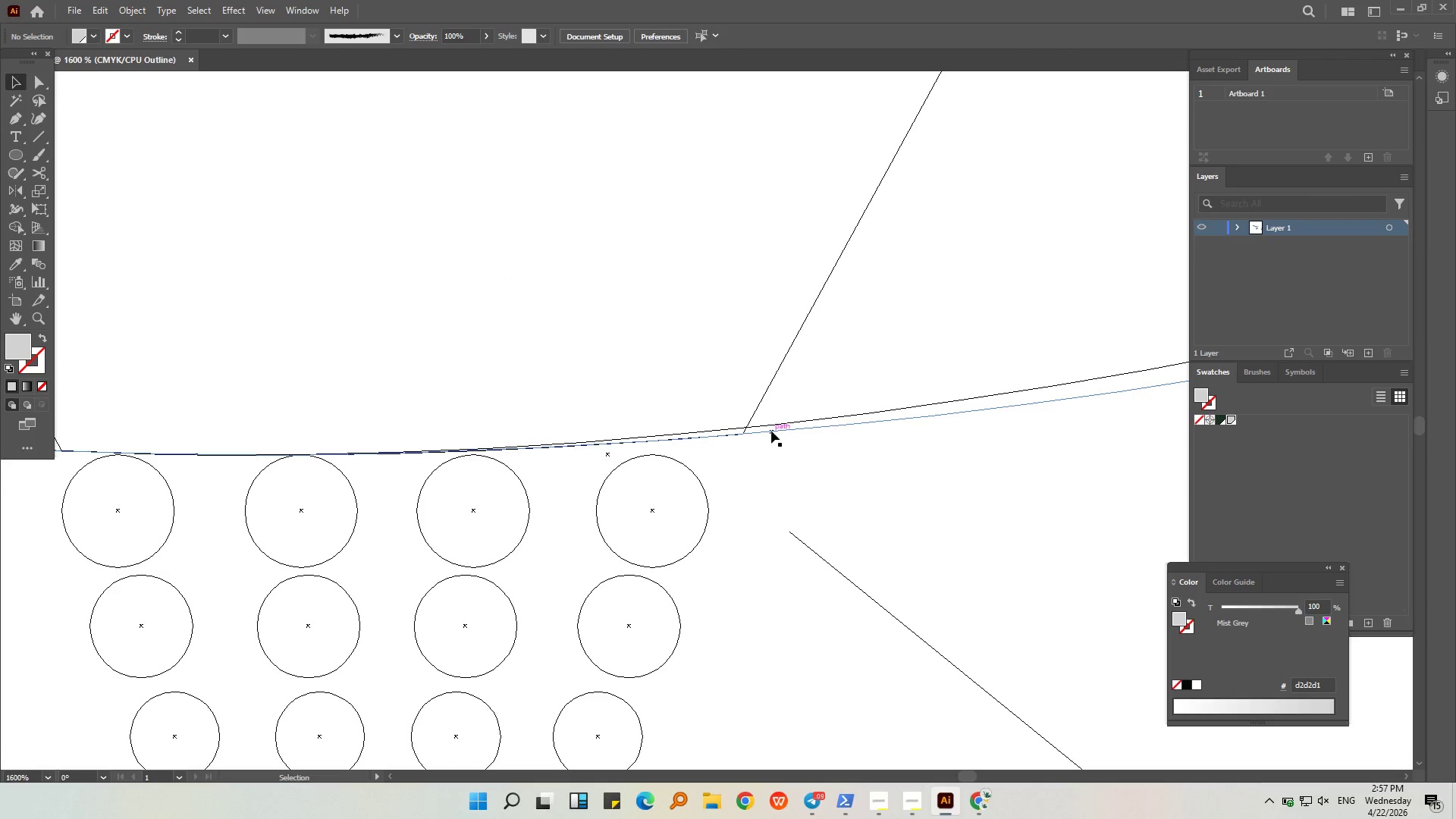 
scroll: coordinate [733, 522], scroll_direction: down, amount: 3.0
 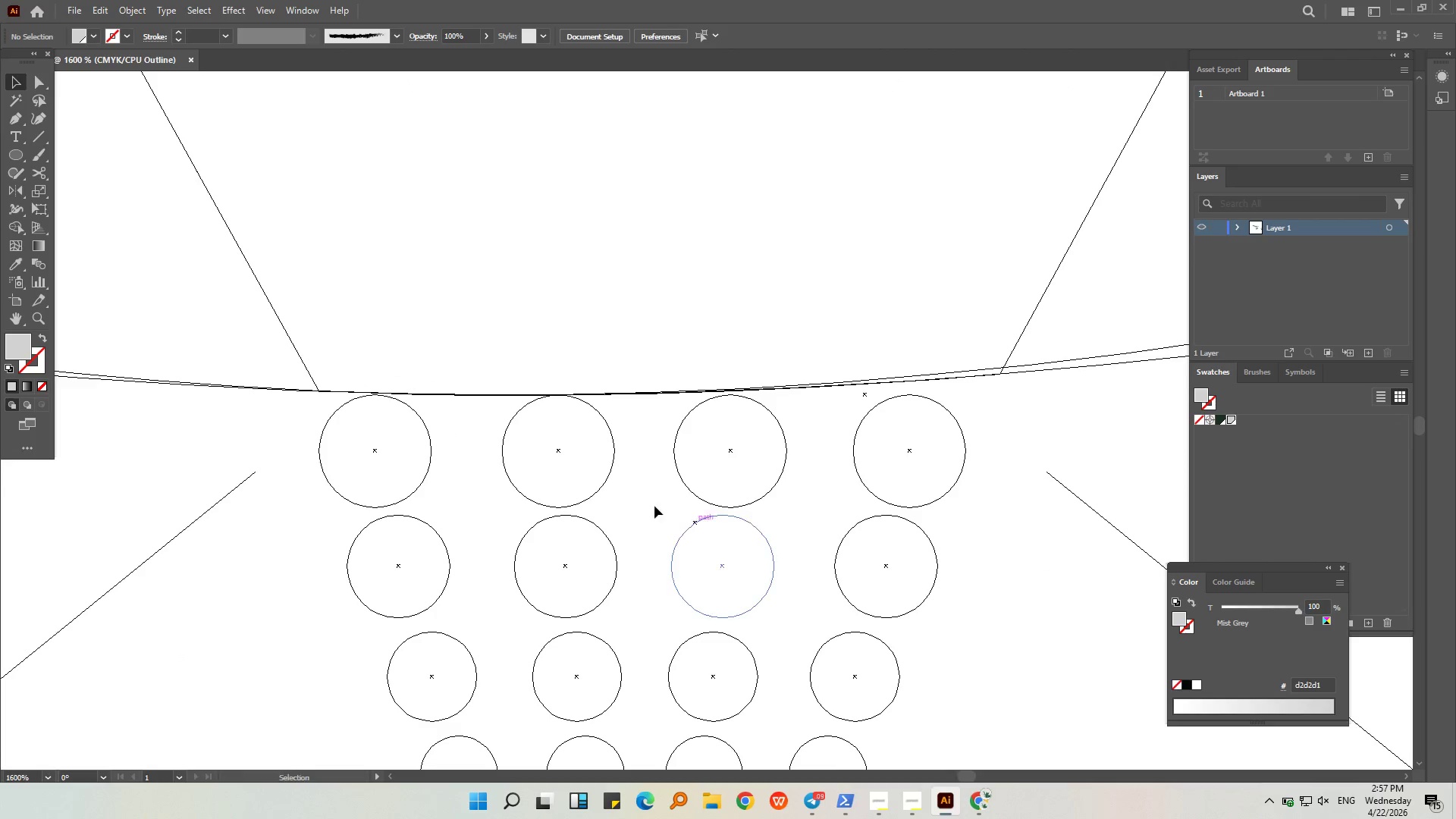 
hold_key(key=MetaLeft, duration=0.78)
 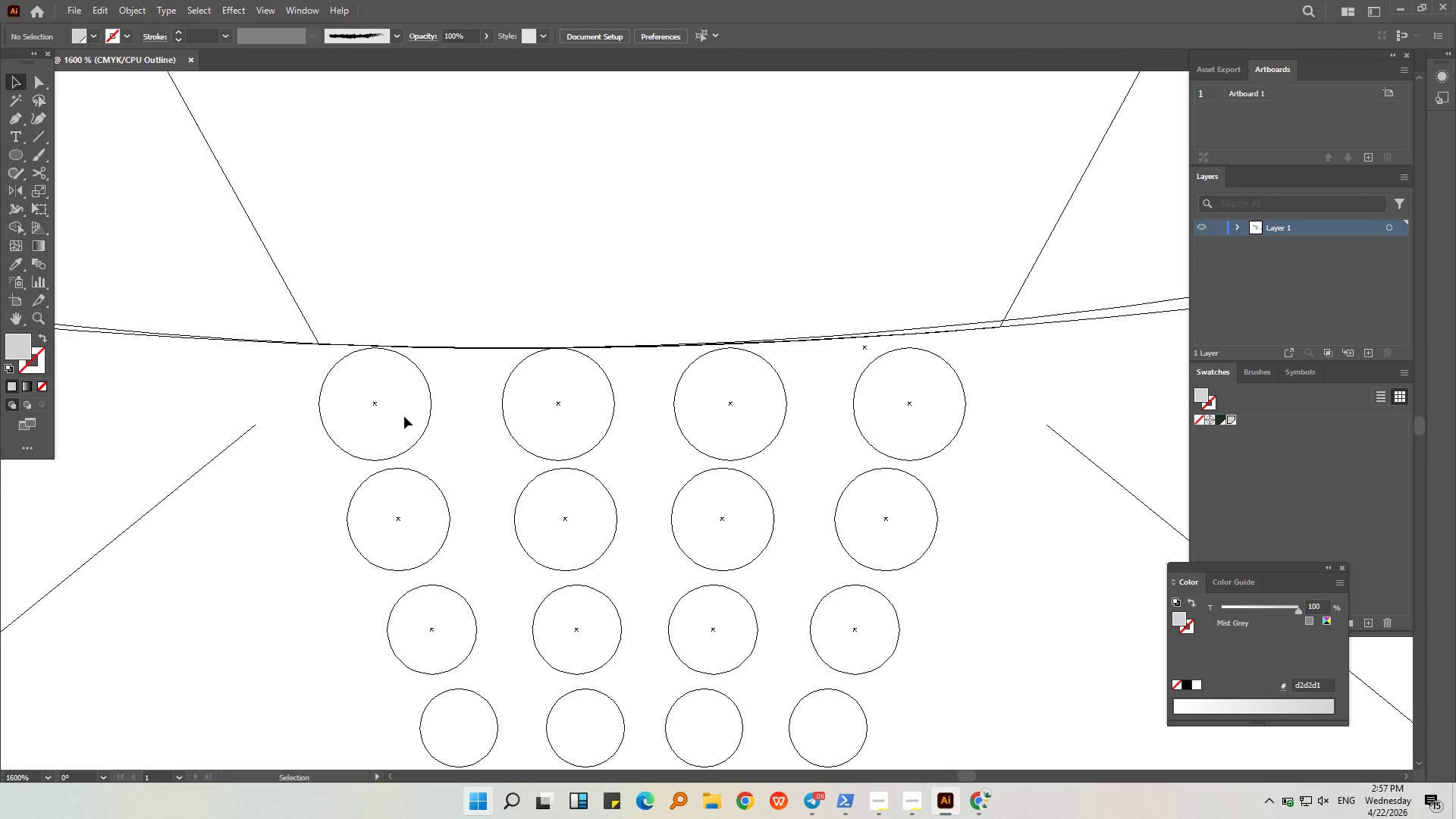 
middle_click([356, 415])
 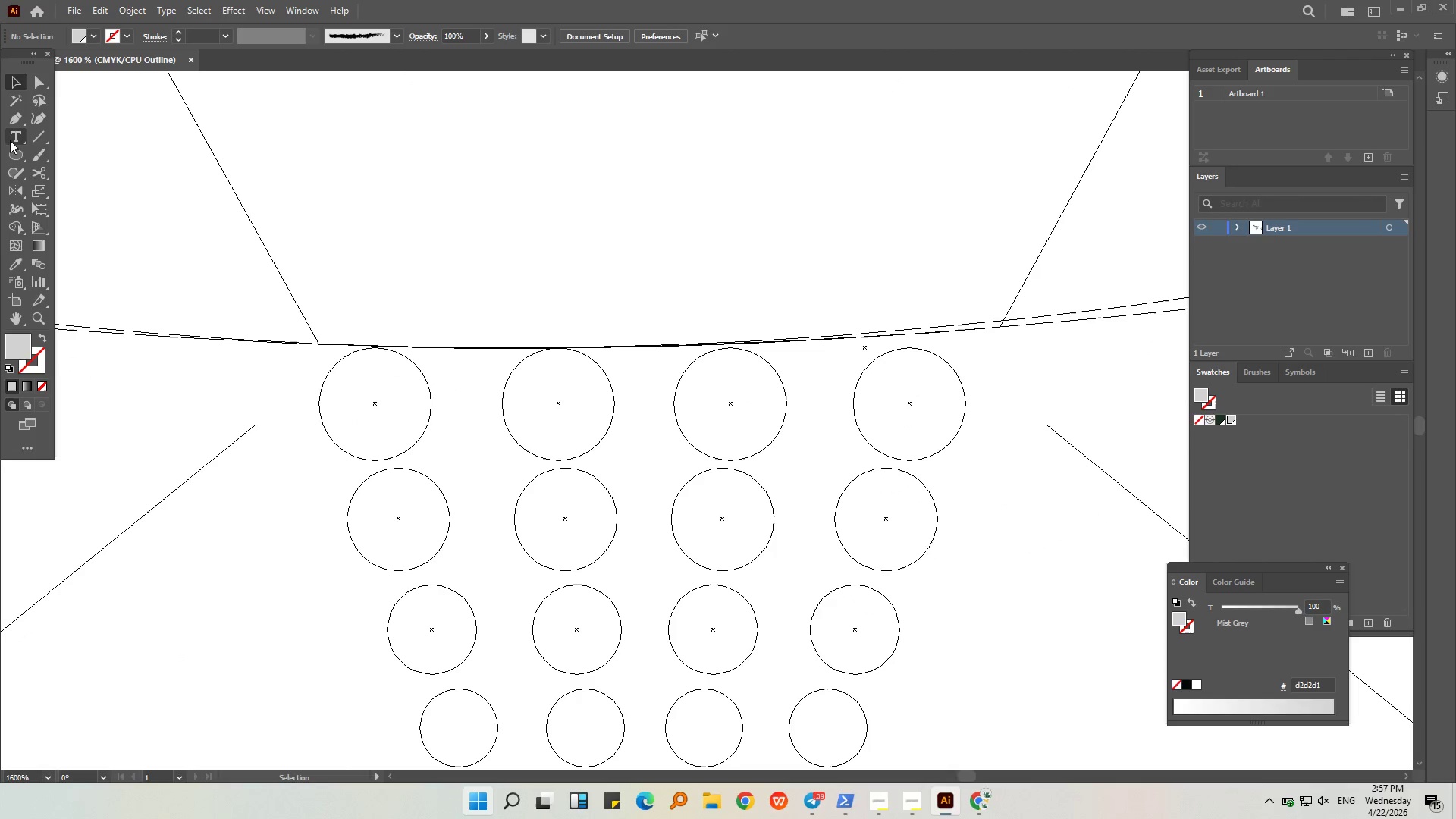 
scroll: coordinate [356, 409], scroll_direction: down, amount: 2.0
 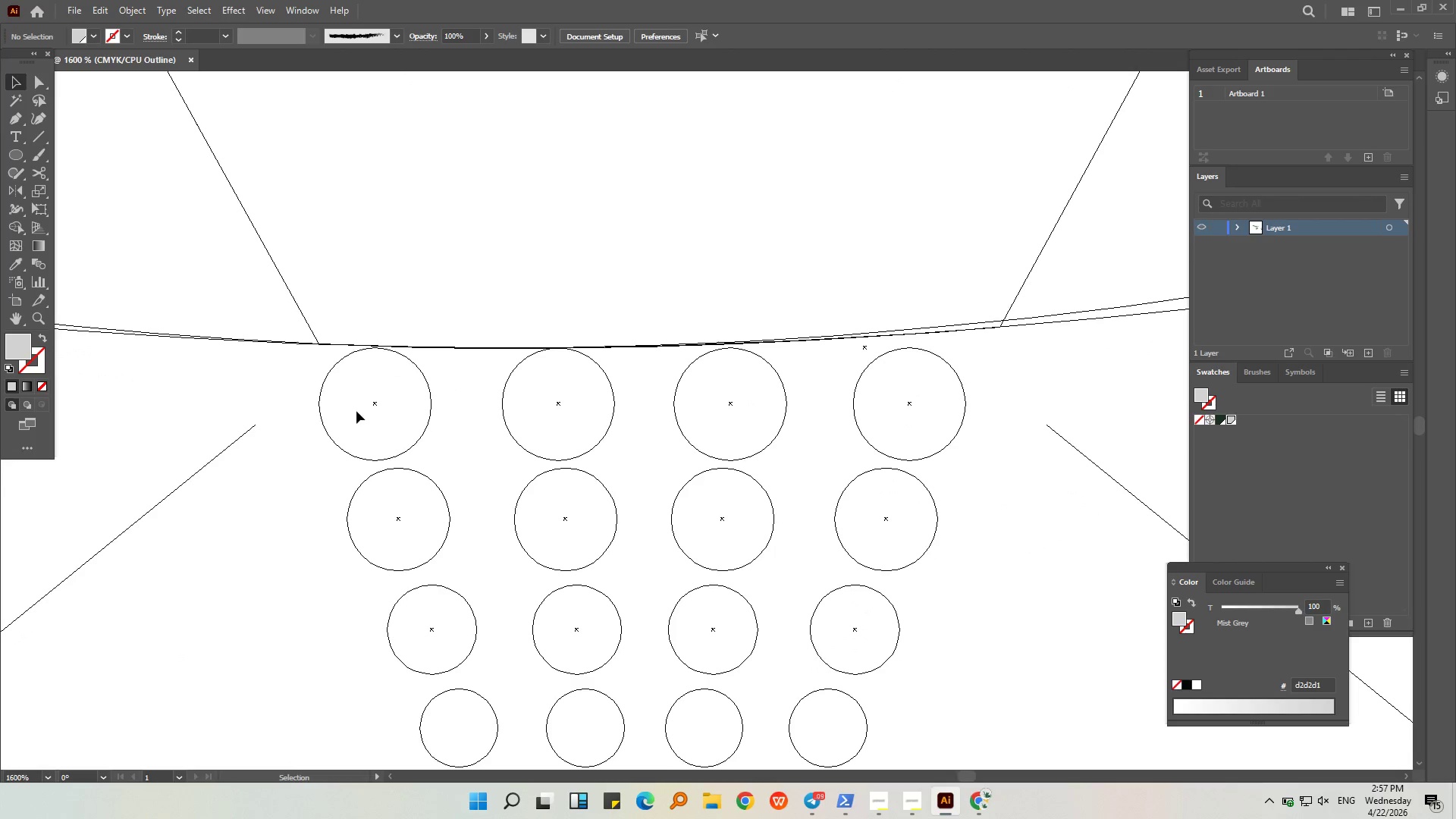 
left_click([16, 121])
 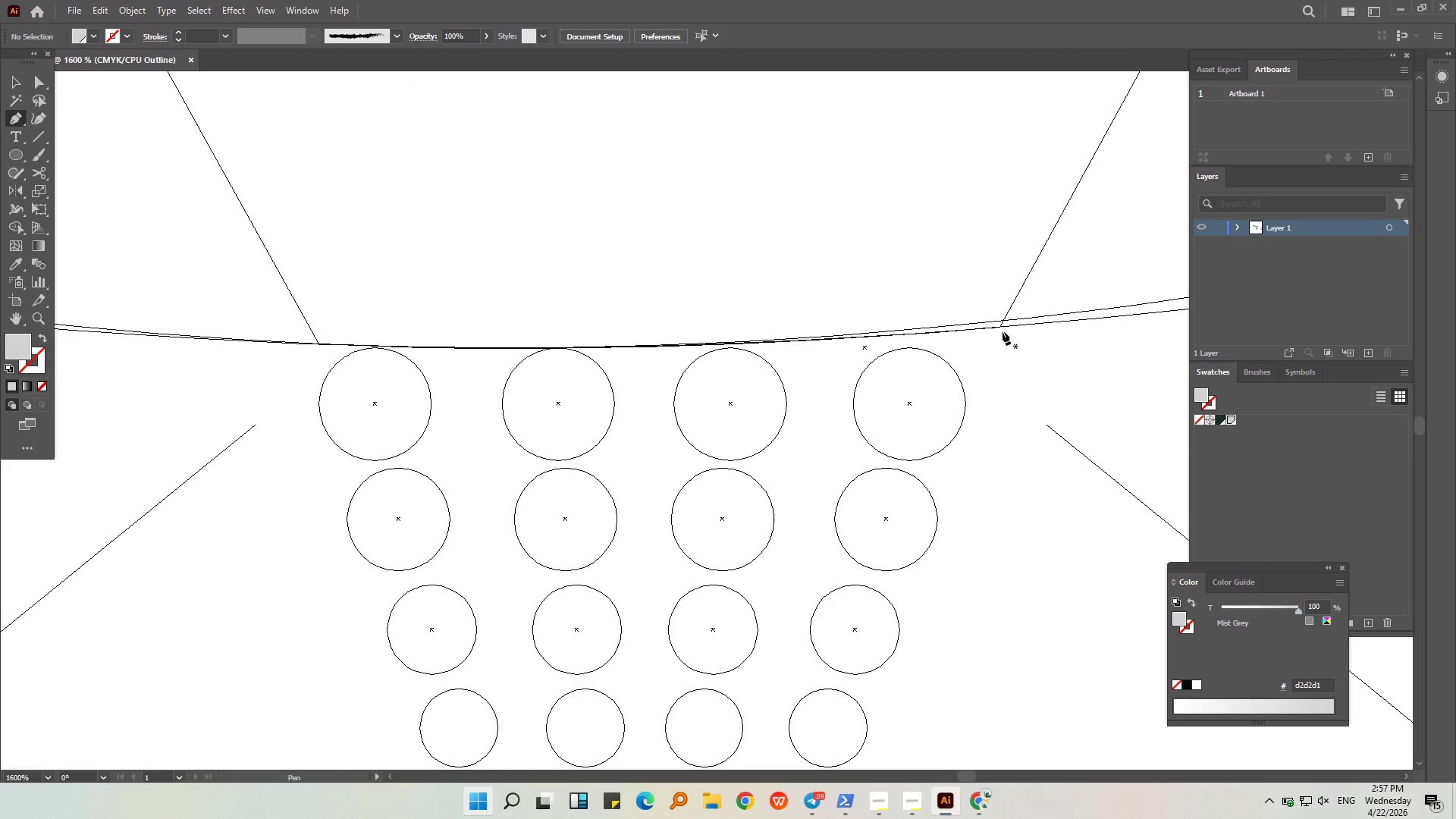 
left_click([1001, 326])
 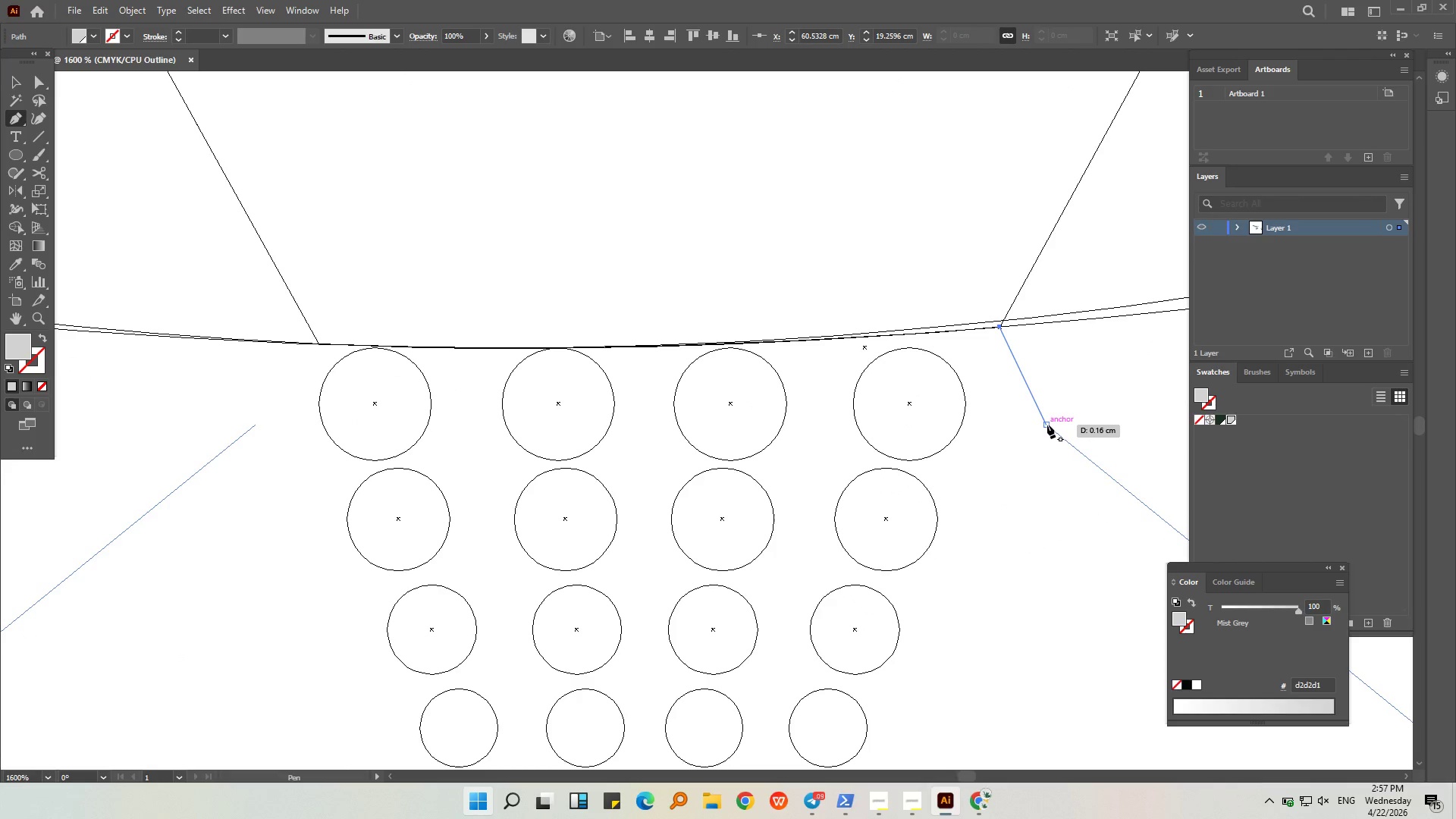 
left_click([1047, 425])
 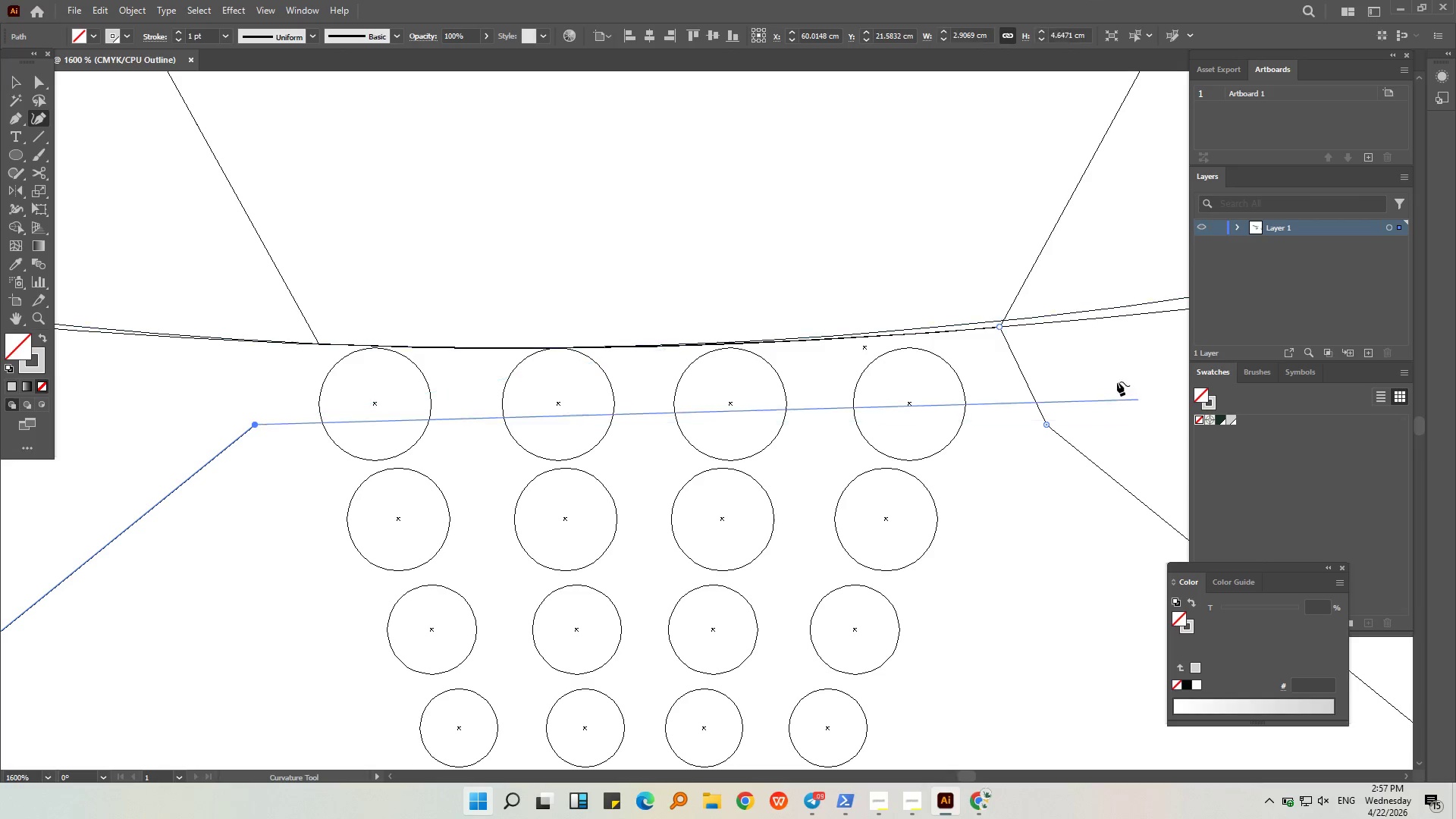 
left_click_drag(start_coordinate=[1023, 378], to_coordinate=[1005, 386])
 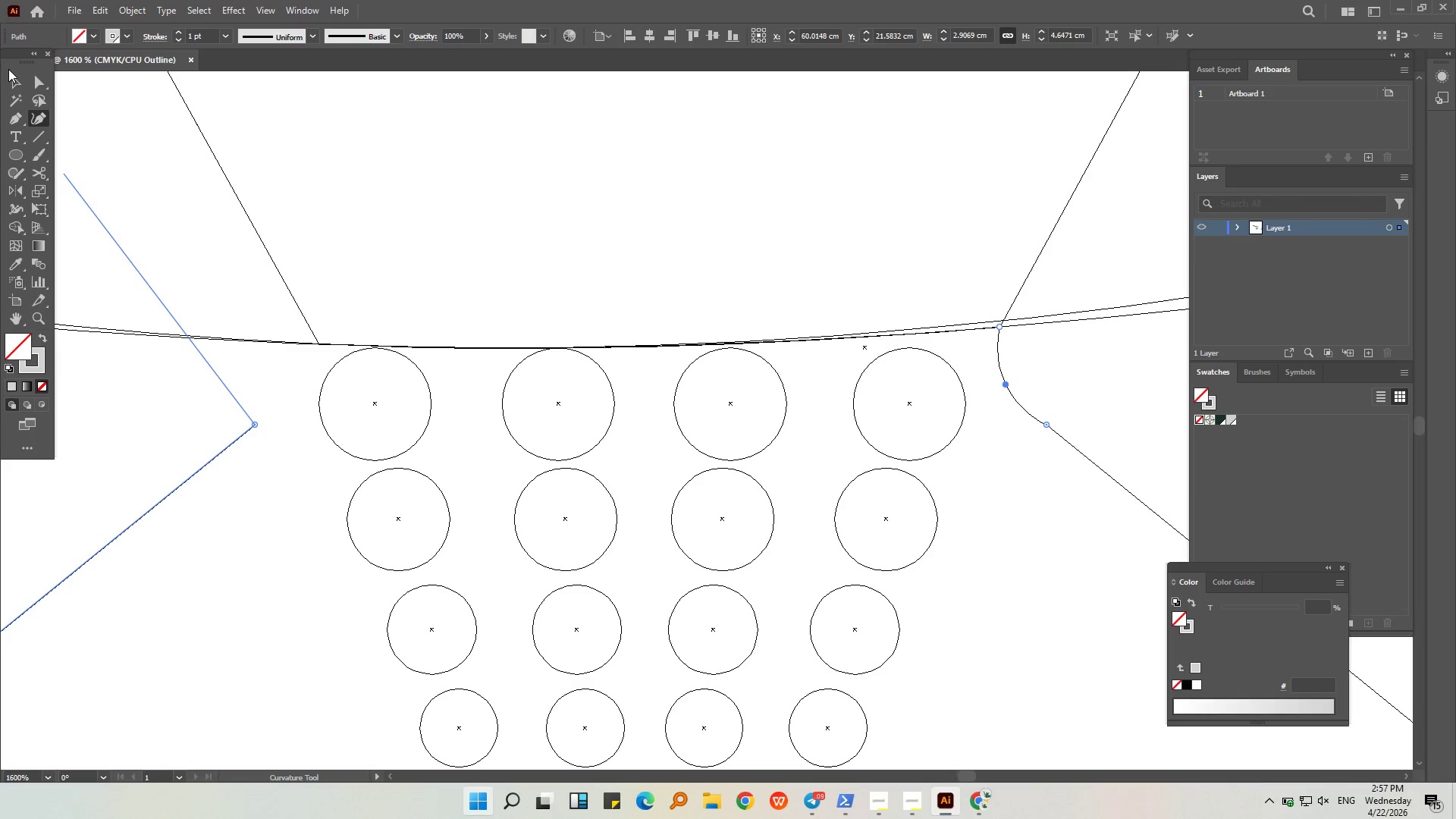 
left_click([17, 83])
 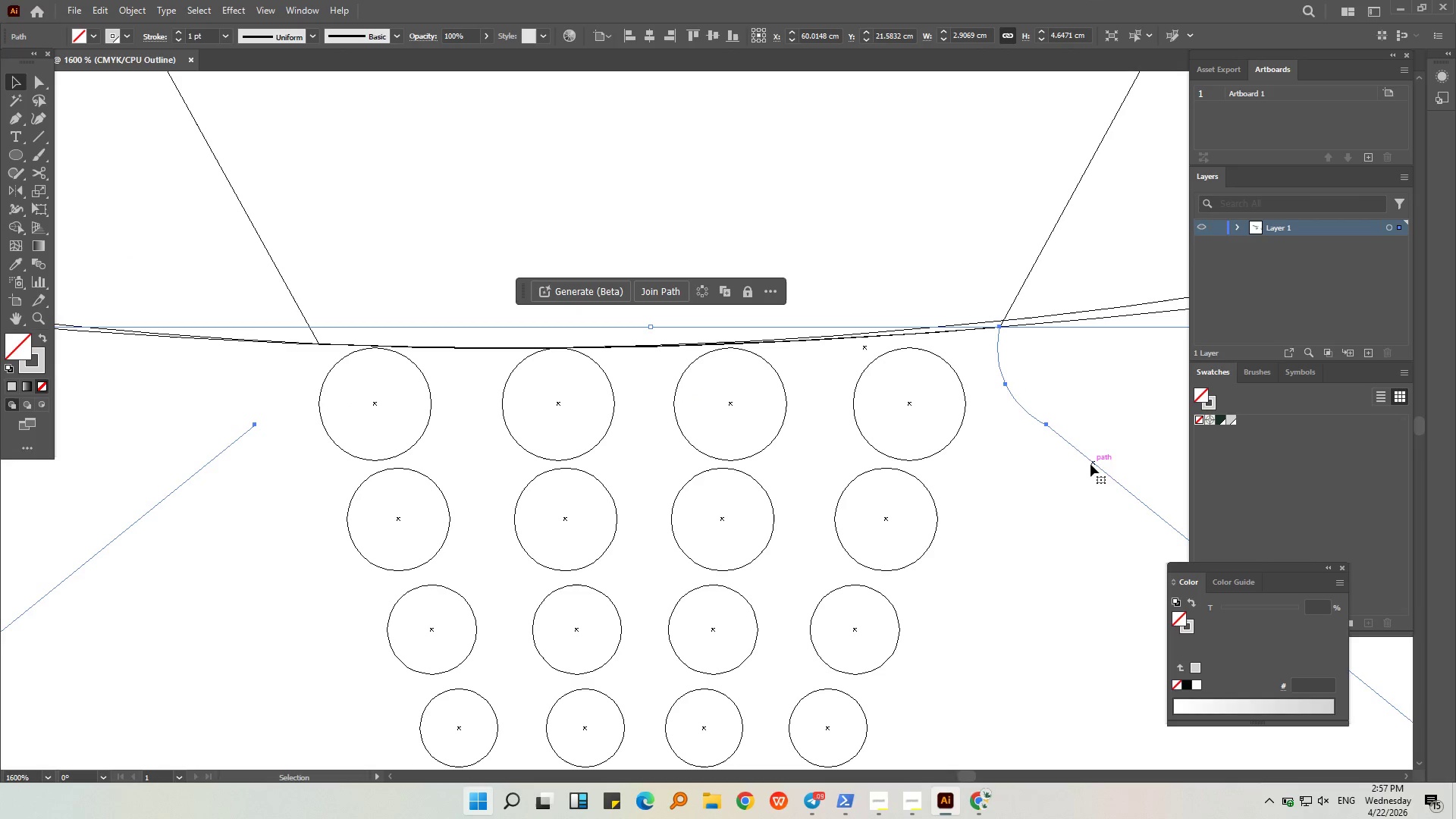 
left_click([1031, 467])
 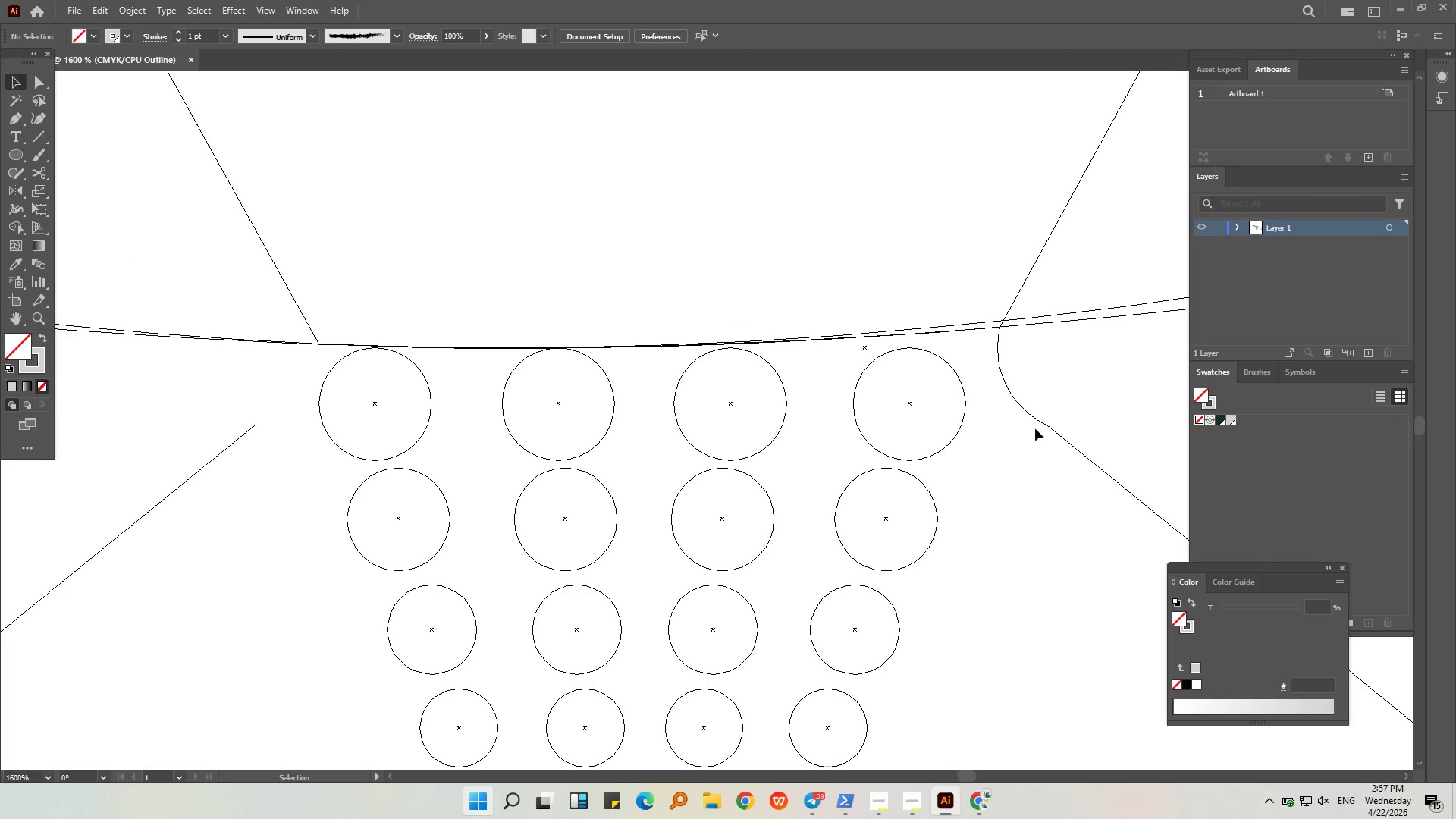 
left_click([1038, 422])
 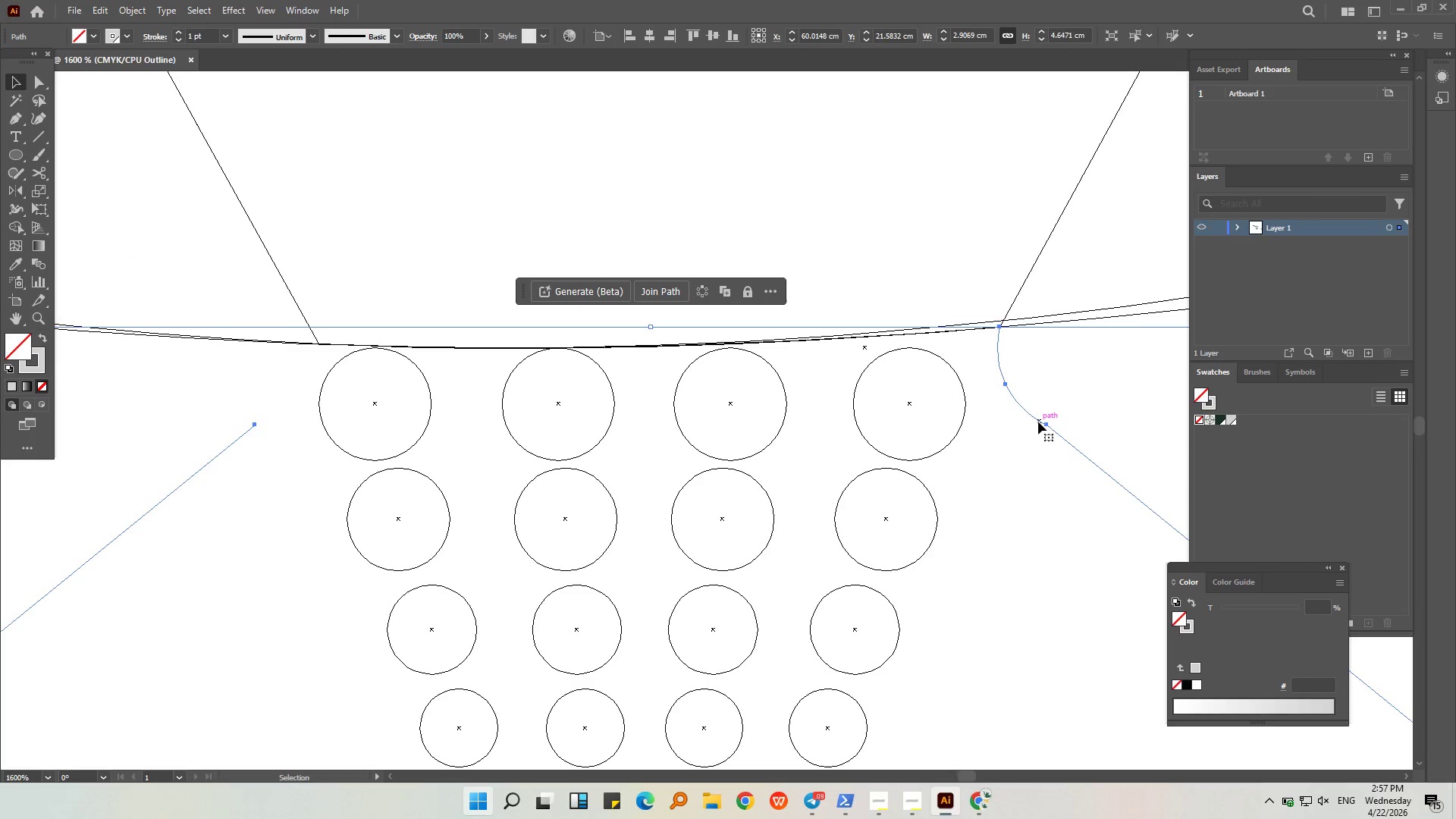 
key(Alt+AltLeft)
 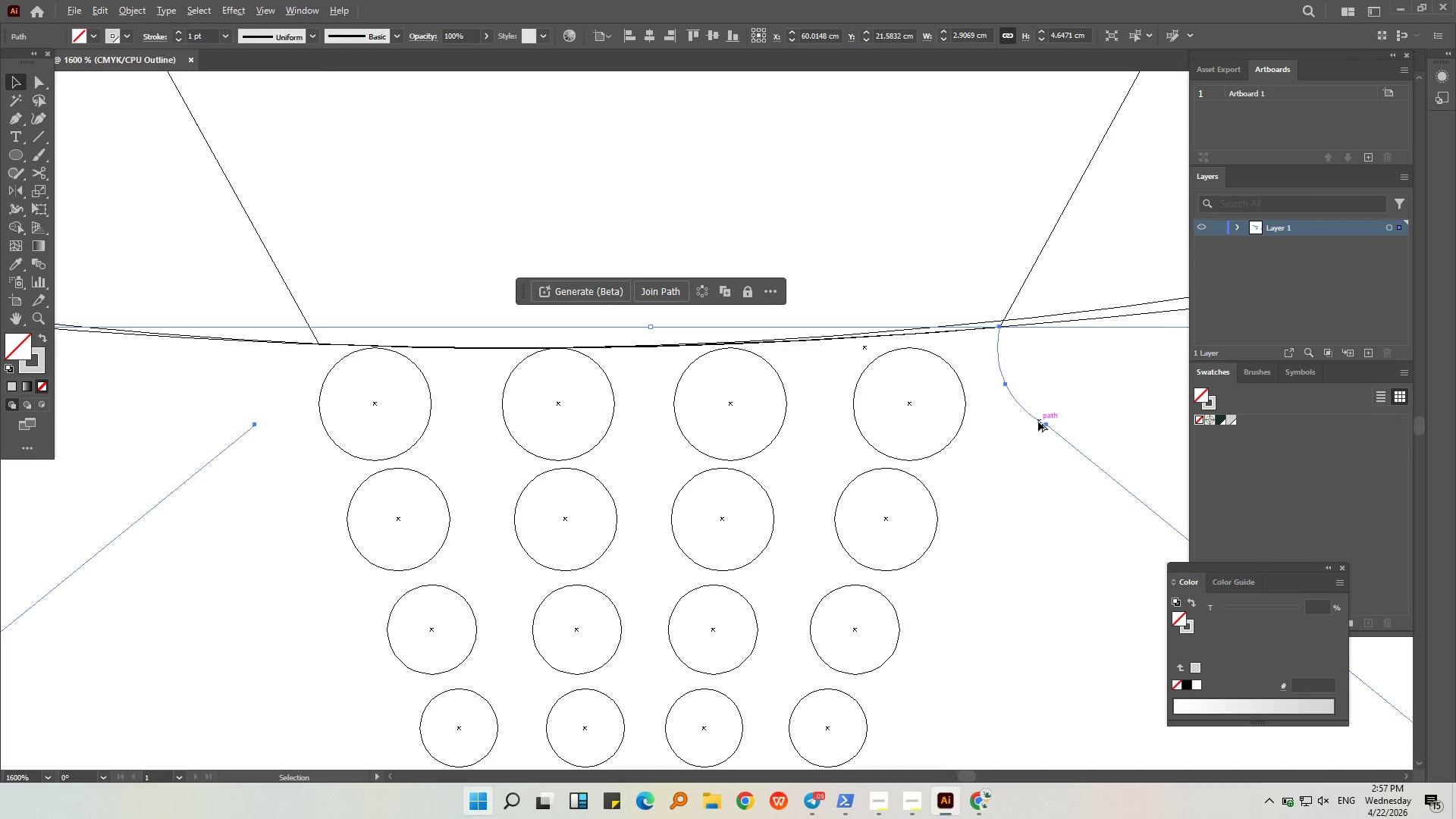 
scroll: coordinate [1038, 422], scroll_direction: down, amount: 1.0
 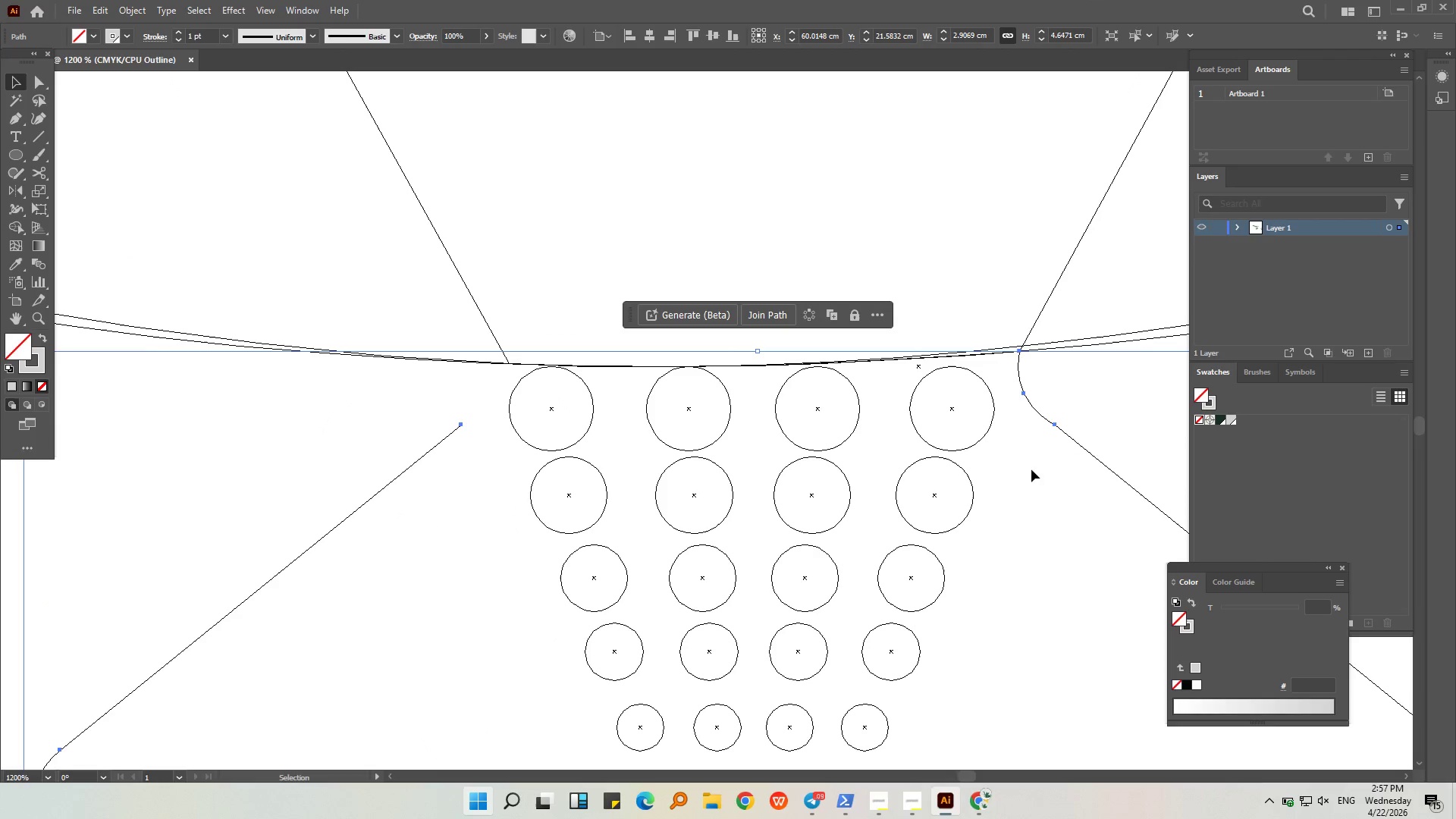 
left_click_drag(start_coordinate=[1037, 454], to_coordinate=[1040, 456])
 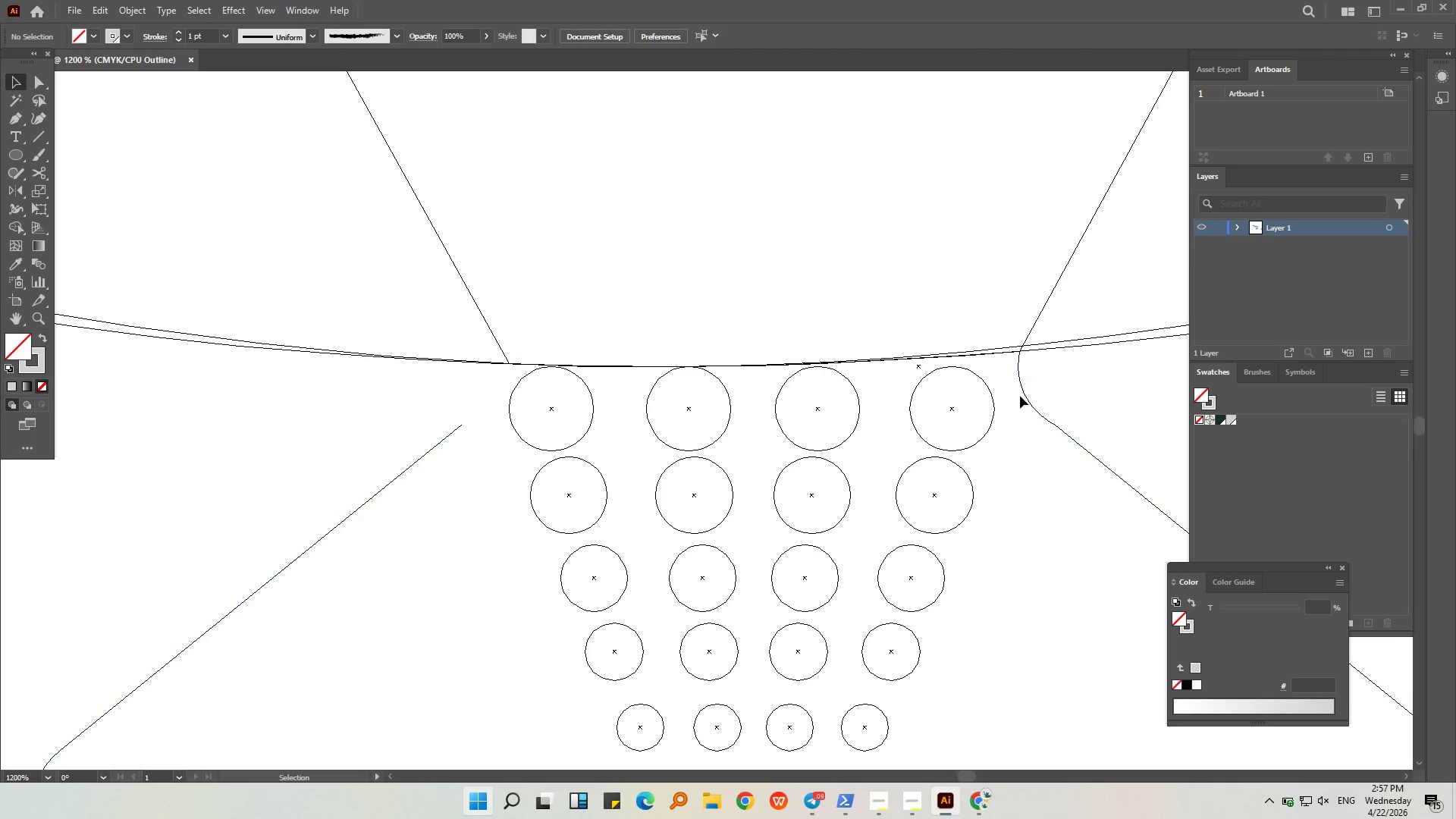 
left_click([1027, 394])
 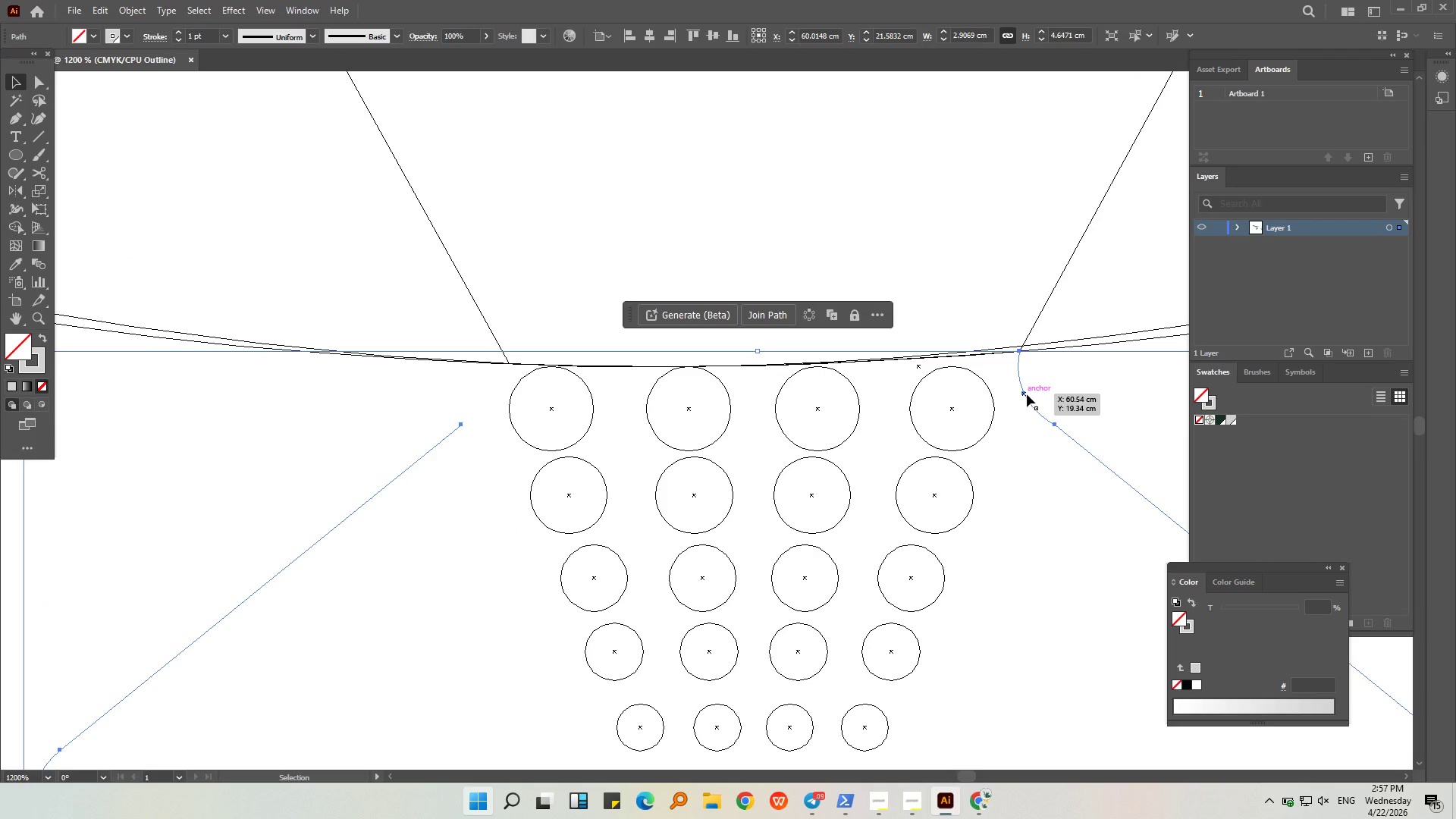 
hold_key(key=AltLeft, duration=0.89)
scroll: coordinate [952, 400], scroll_direction: down, amount: 2.0
 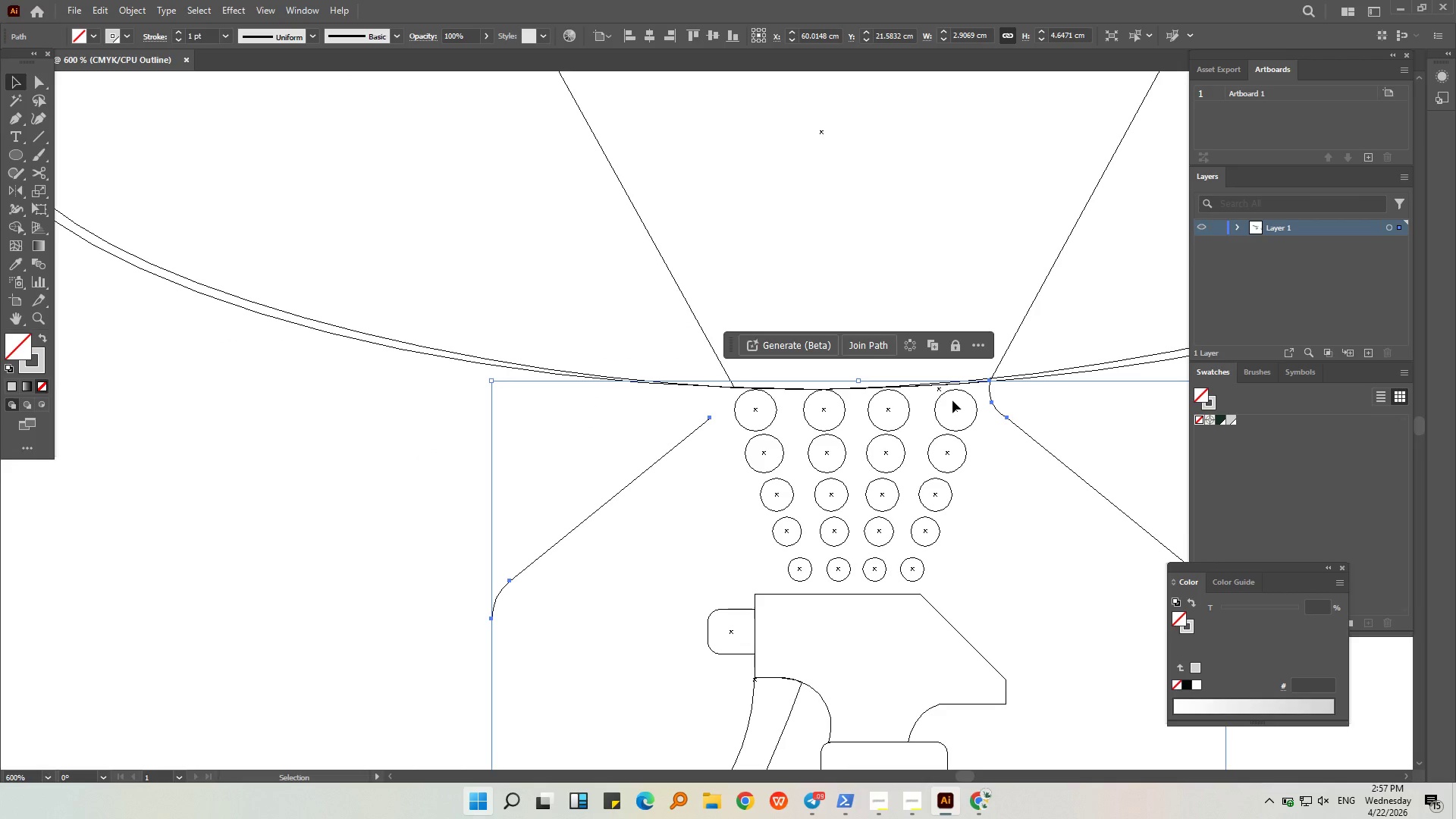 
hold_key(key=AltLeft, duration=0.59)
scroll: coordinate [852, 411], scroll_direction: down, amount: 2.0
 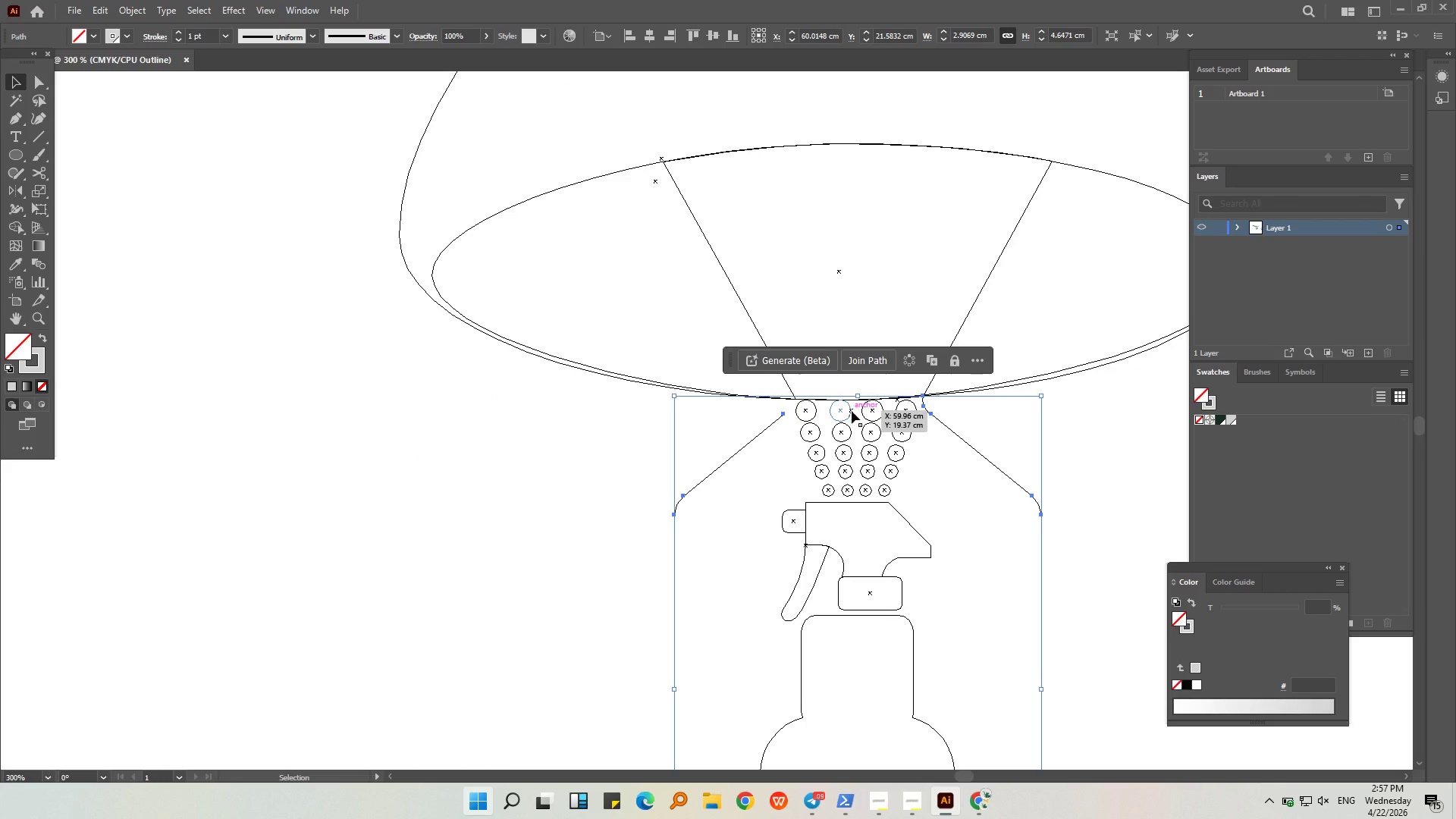 
hold_key(key=AltLeft, duration=0.91)
scroll: coordinate [931, 394], scroll_direction: up, amount: 1.0
 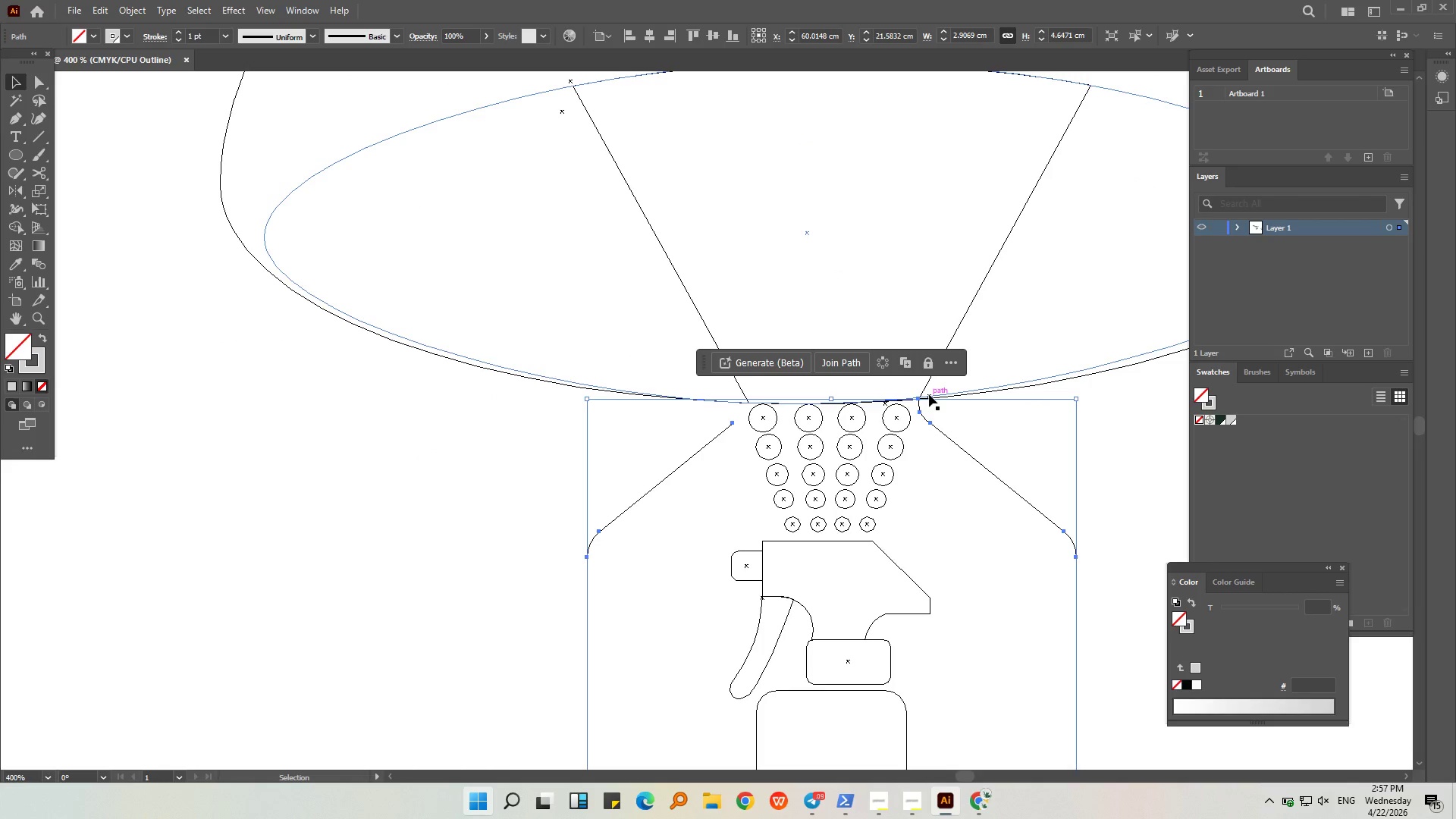 
key(Delete)
 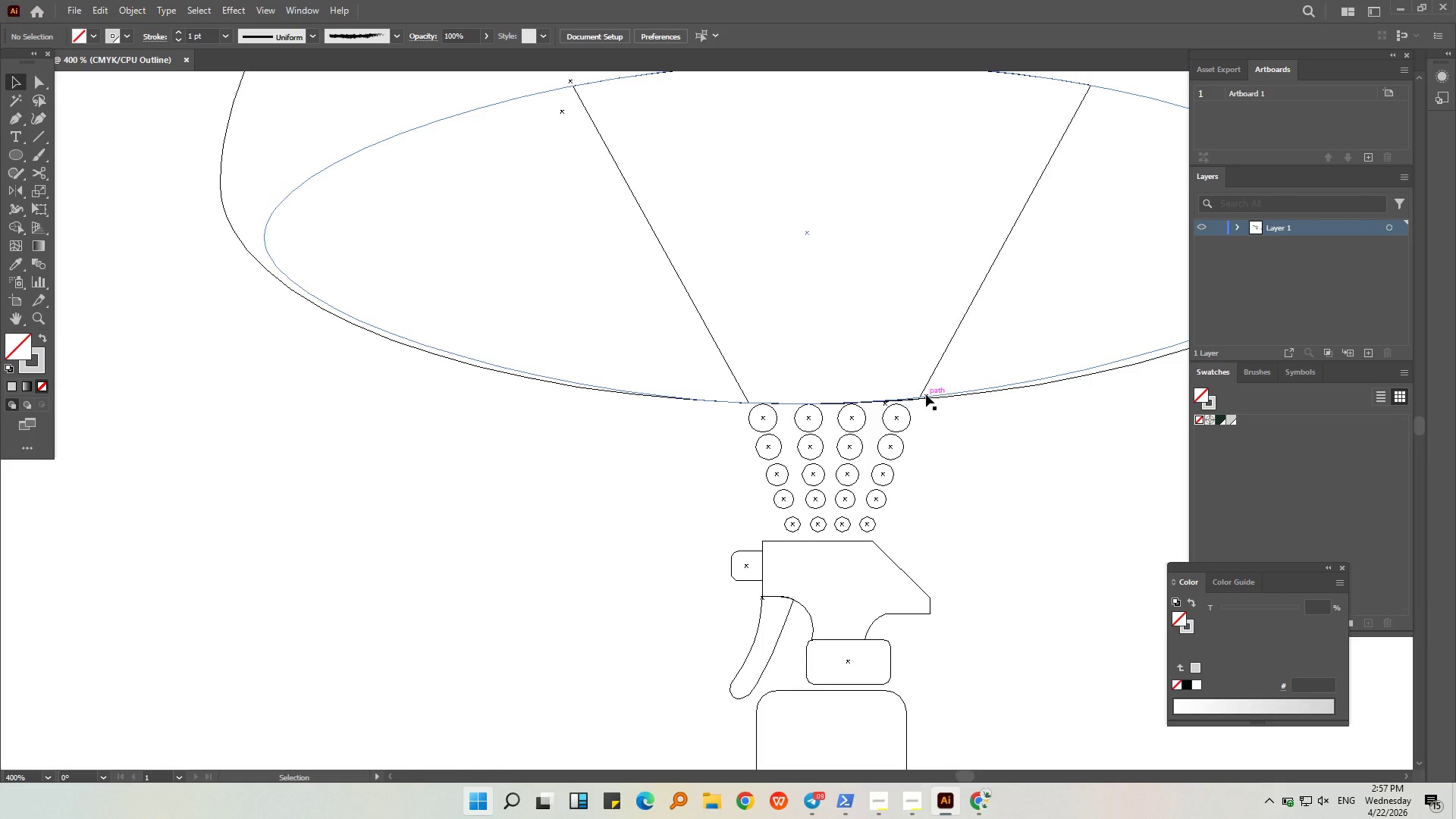 
key(Control+Z)
 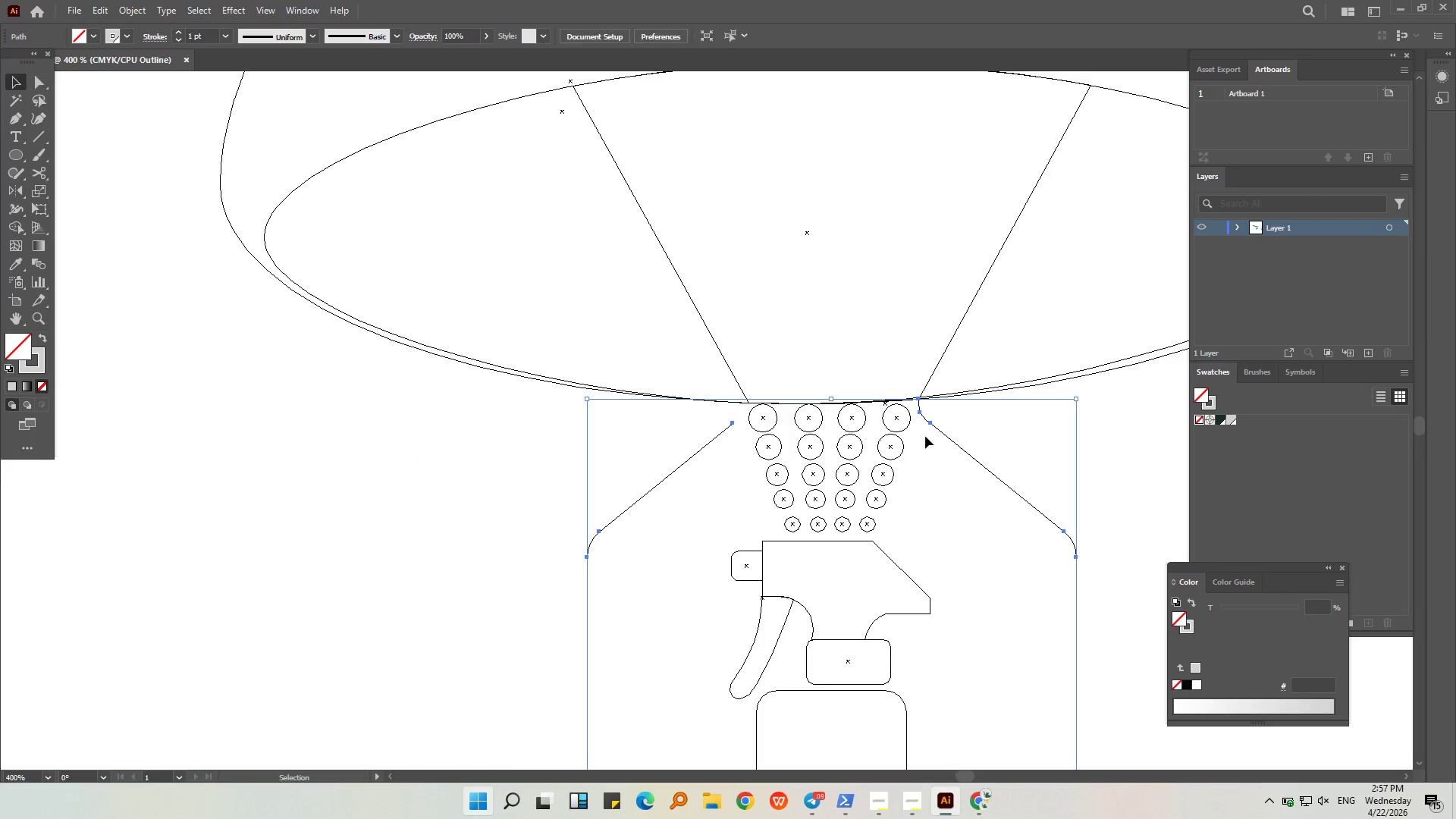 
double_click([924, 424])
 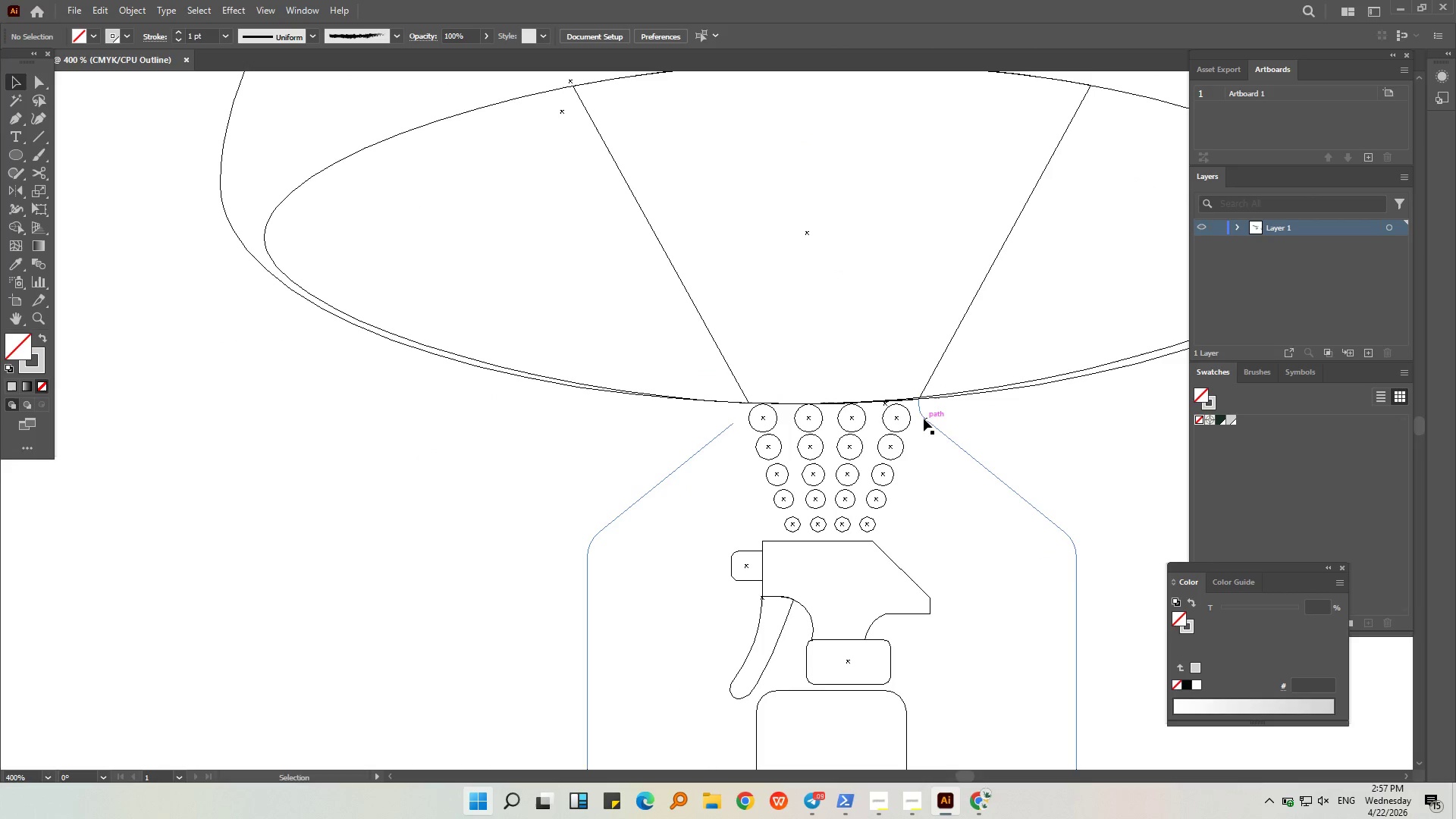 
triple_click([924, 417])
 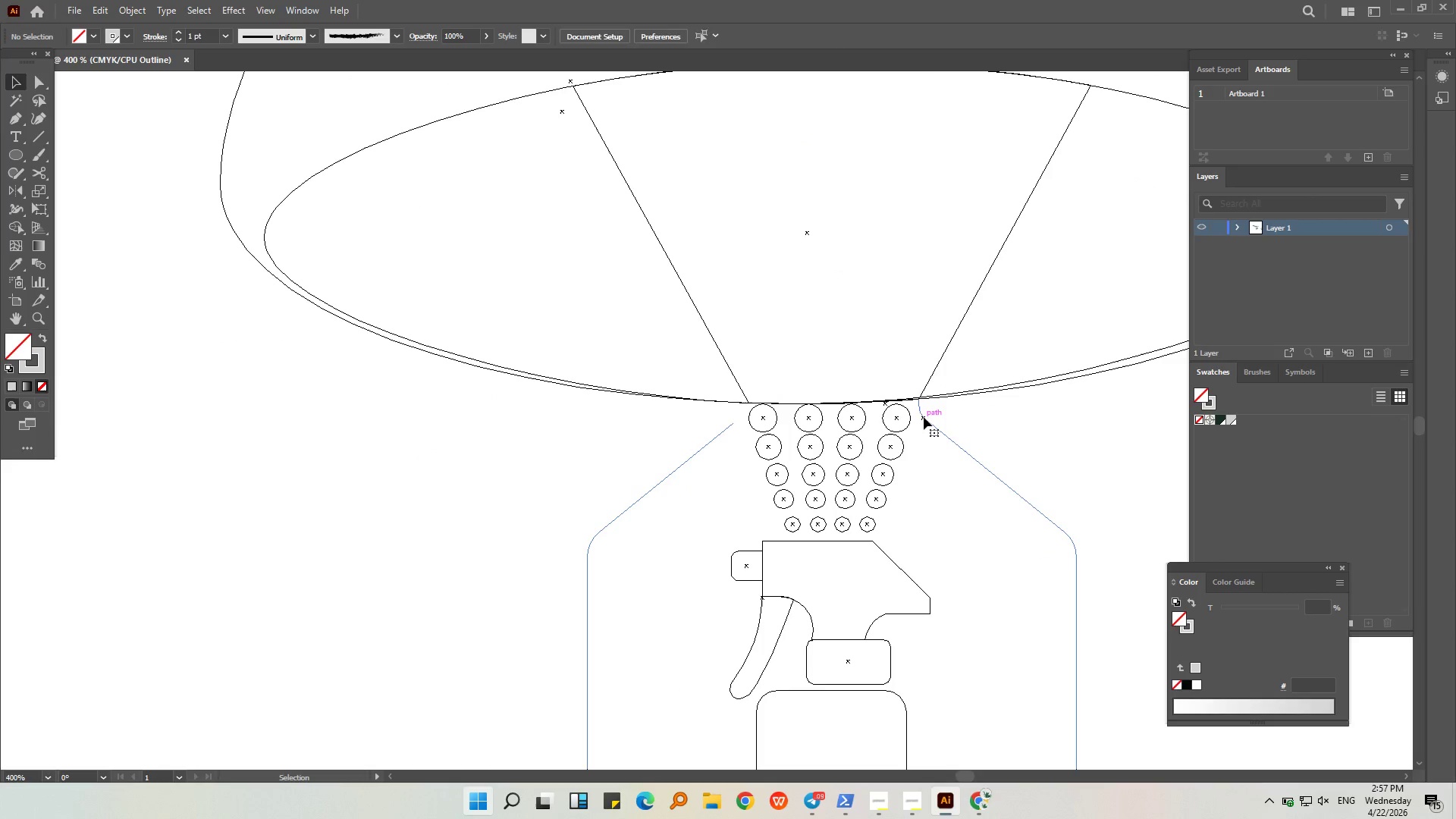 
triple_click([924, 417])
 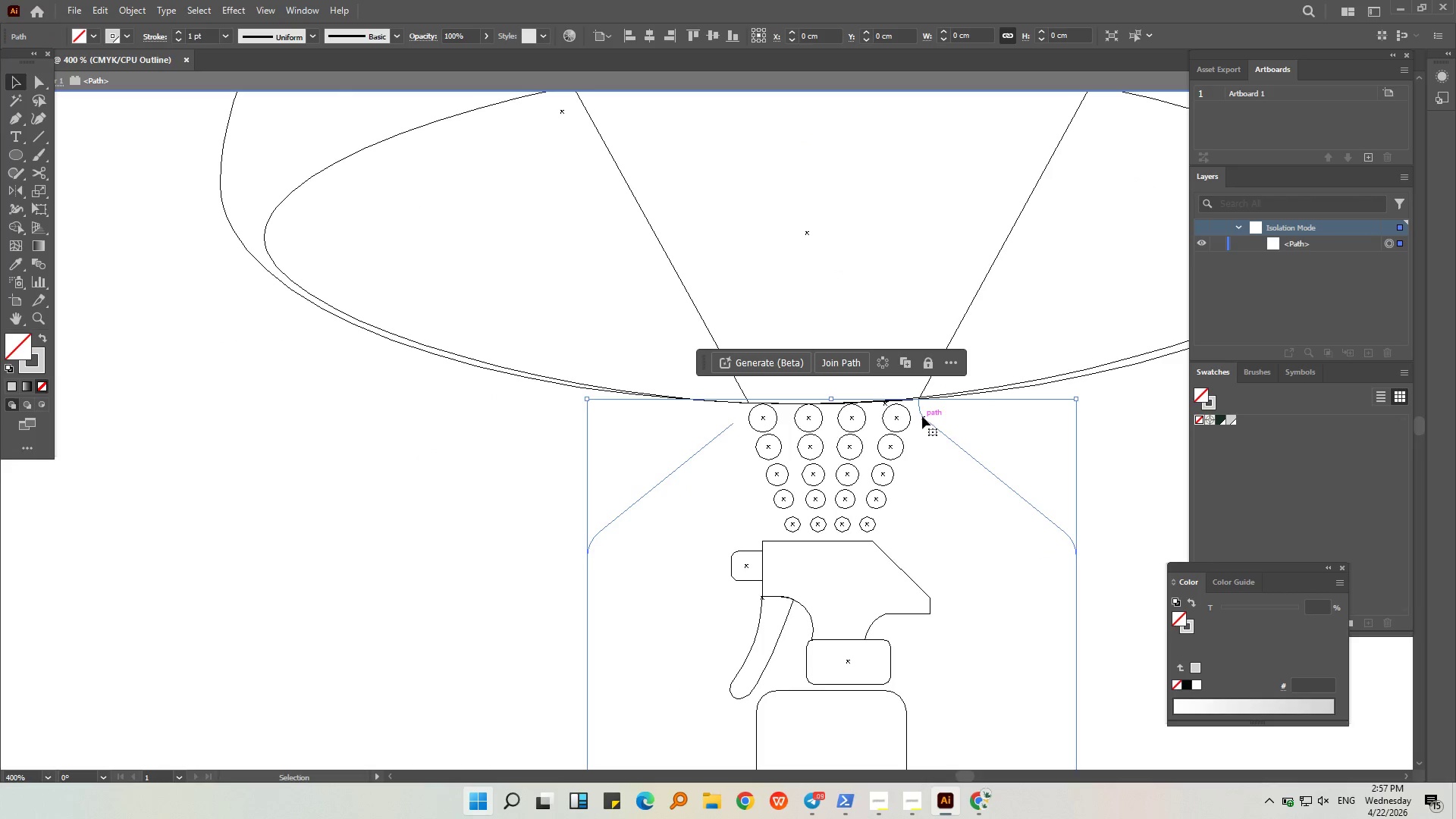 
triple_click([922, 414])
 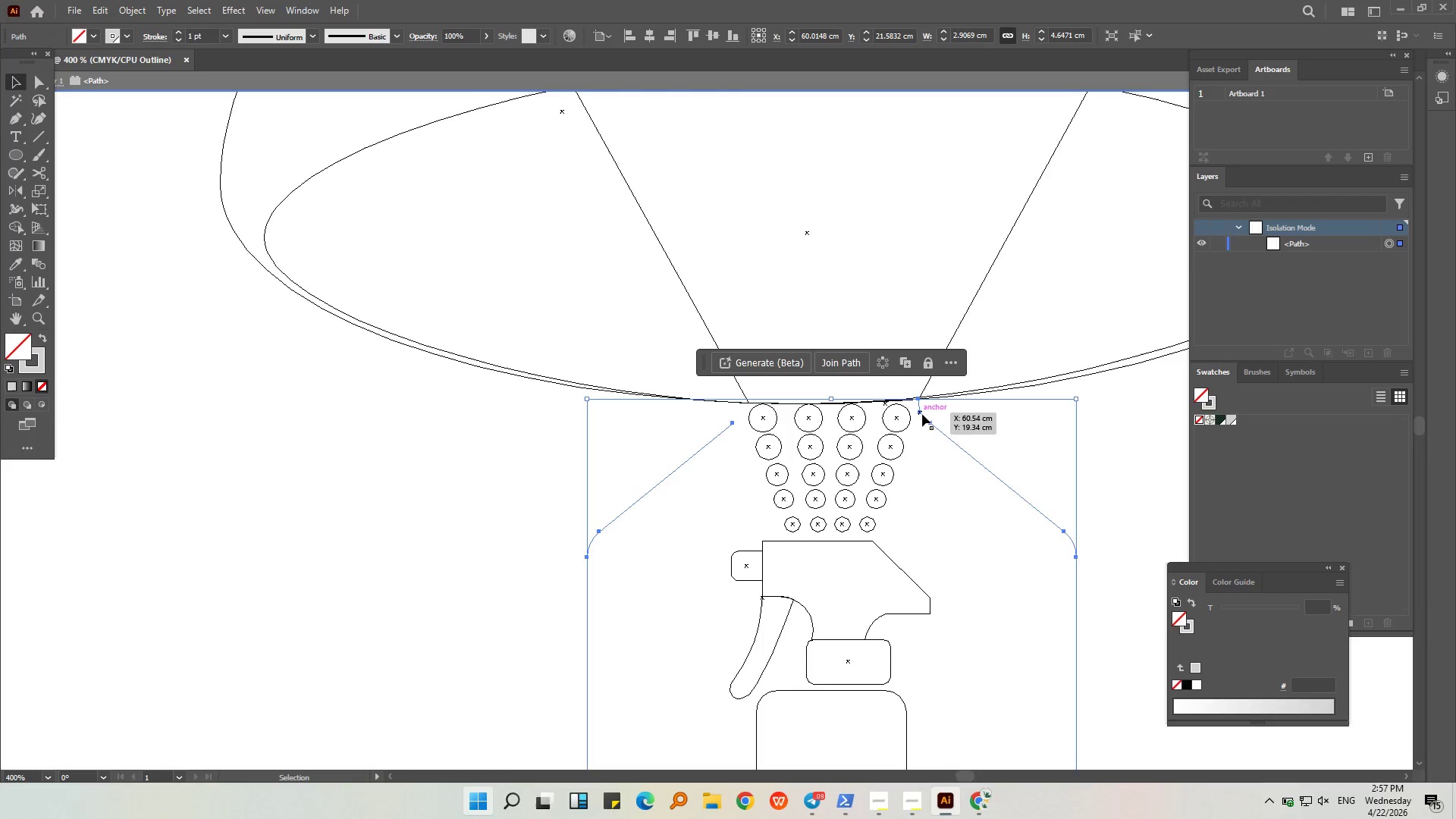 
triple_click([922, 414])
 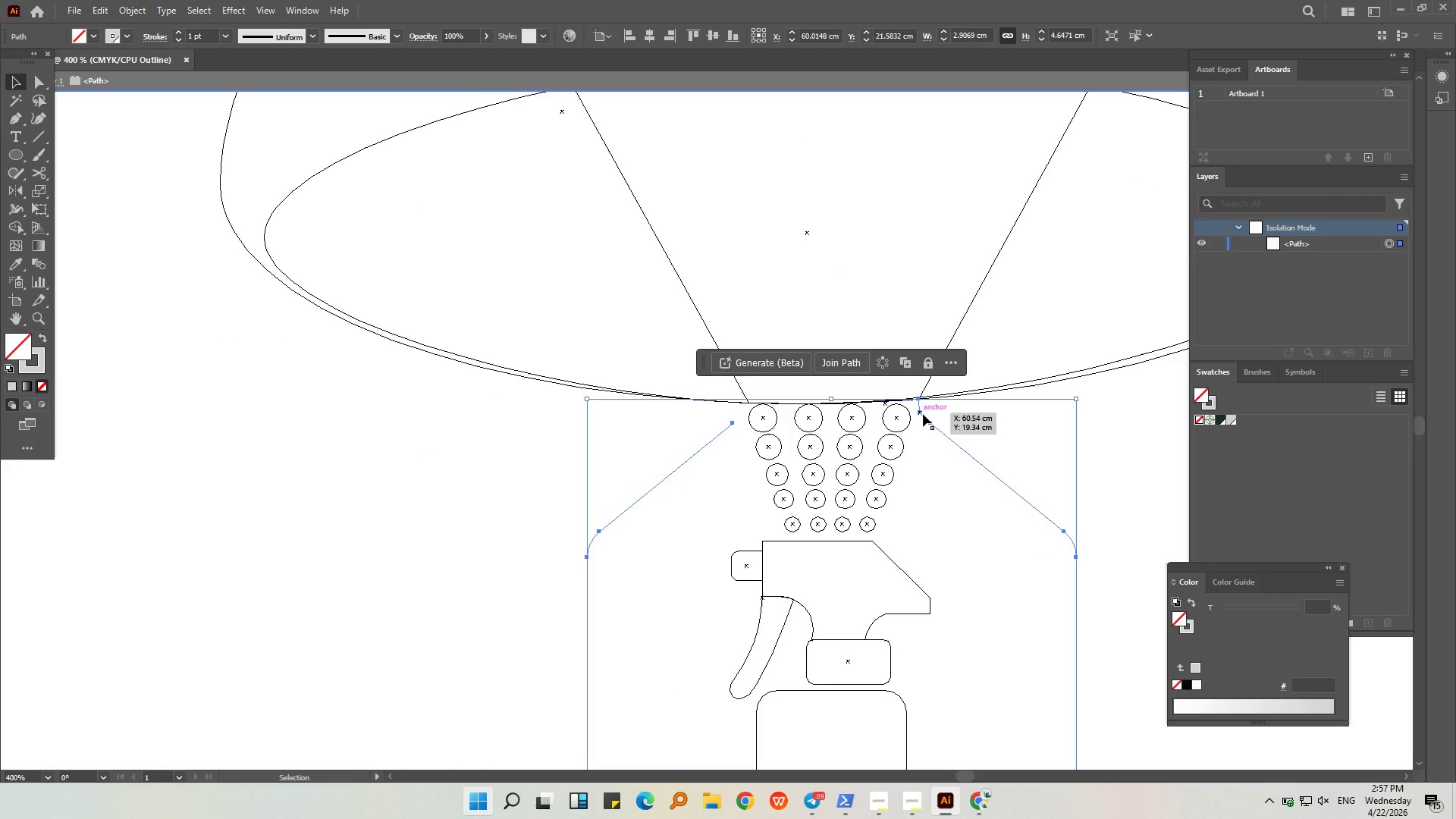 
hold_key(key=AltLeft, duration=0.48)
scroll: coordinate [924, 414], scroll_direction: up, amount: 5.0
 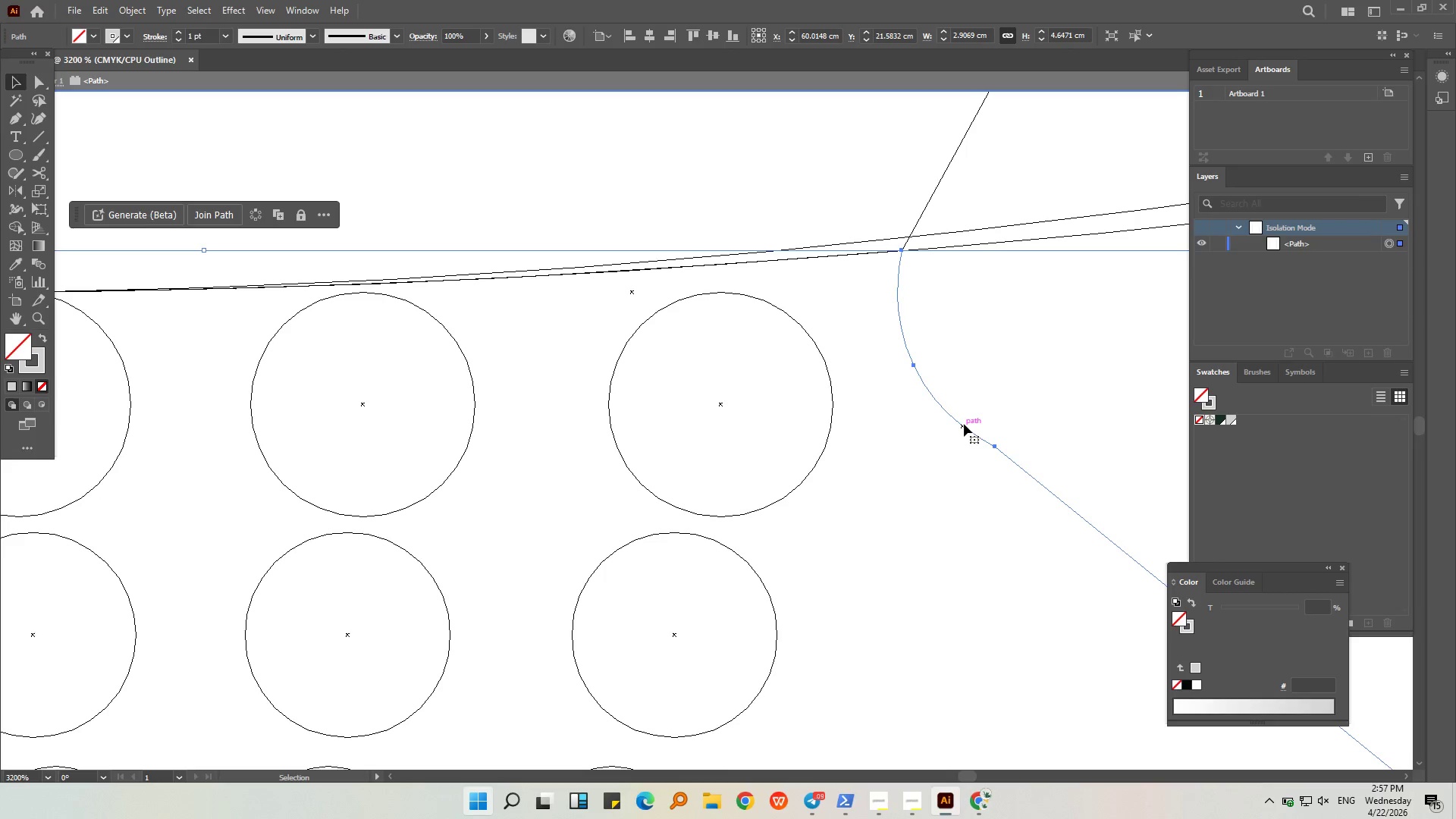 
double_click([964, 425])
 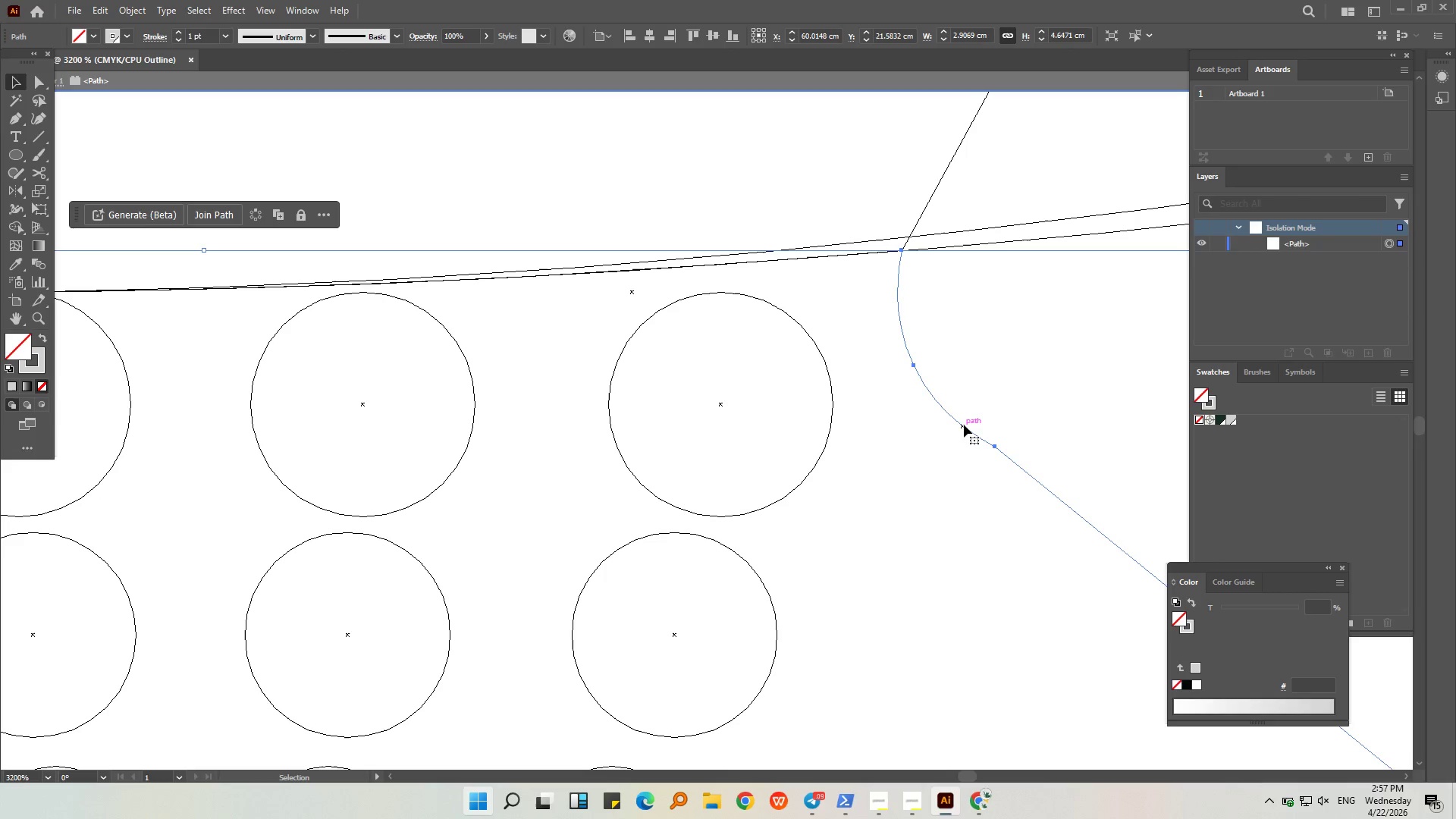 
triple_click([964, 425])
 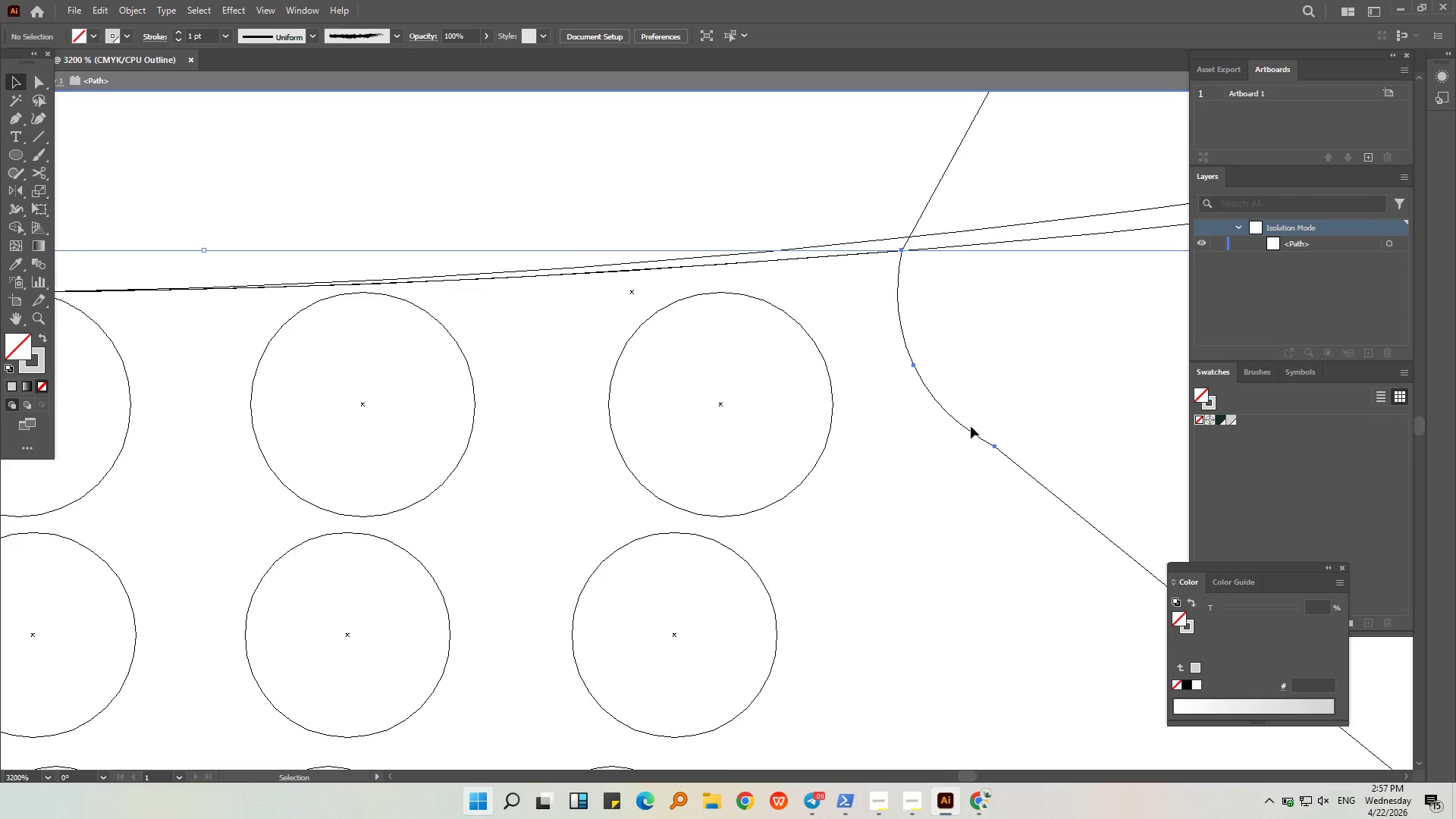 
double_click([968, 431])
 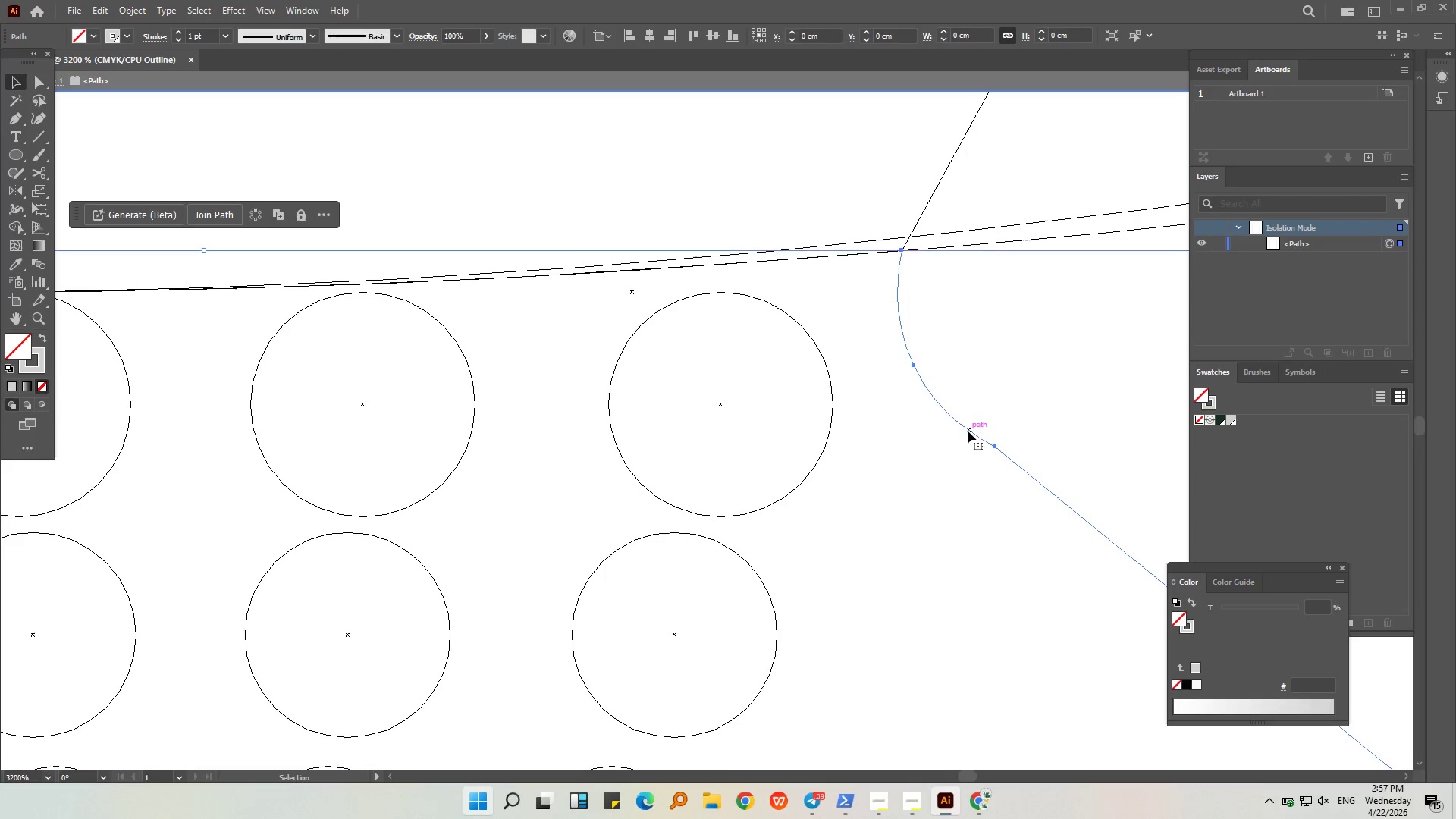 
triple_click([968, 431])
 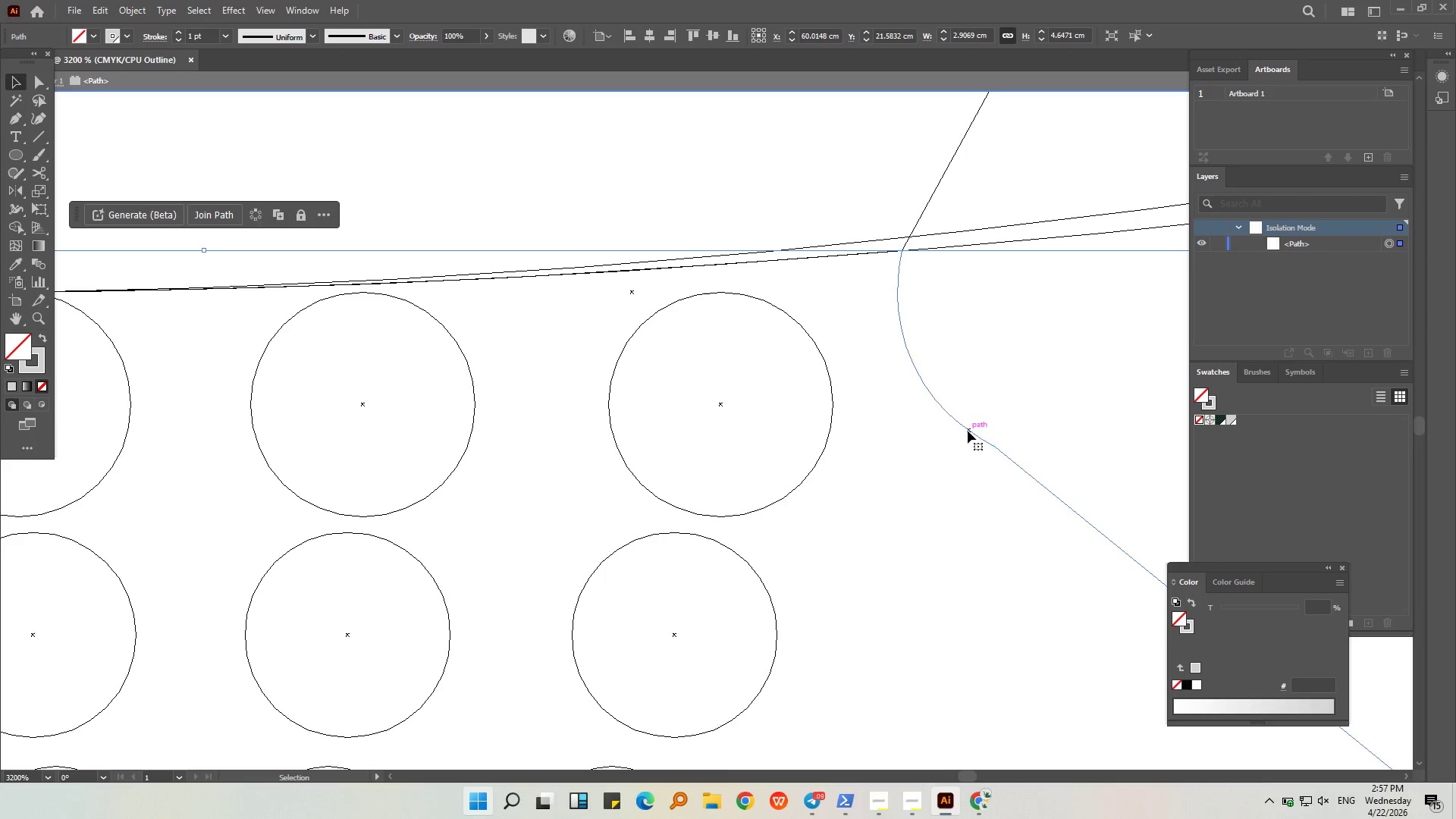 
triple_click([968, 431])
 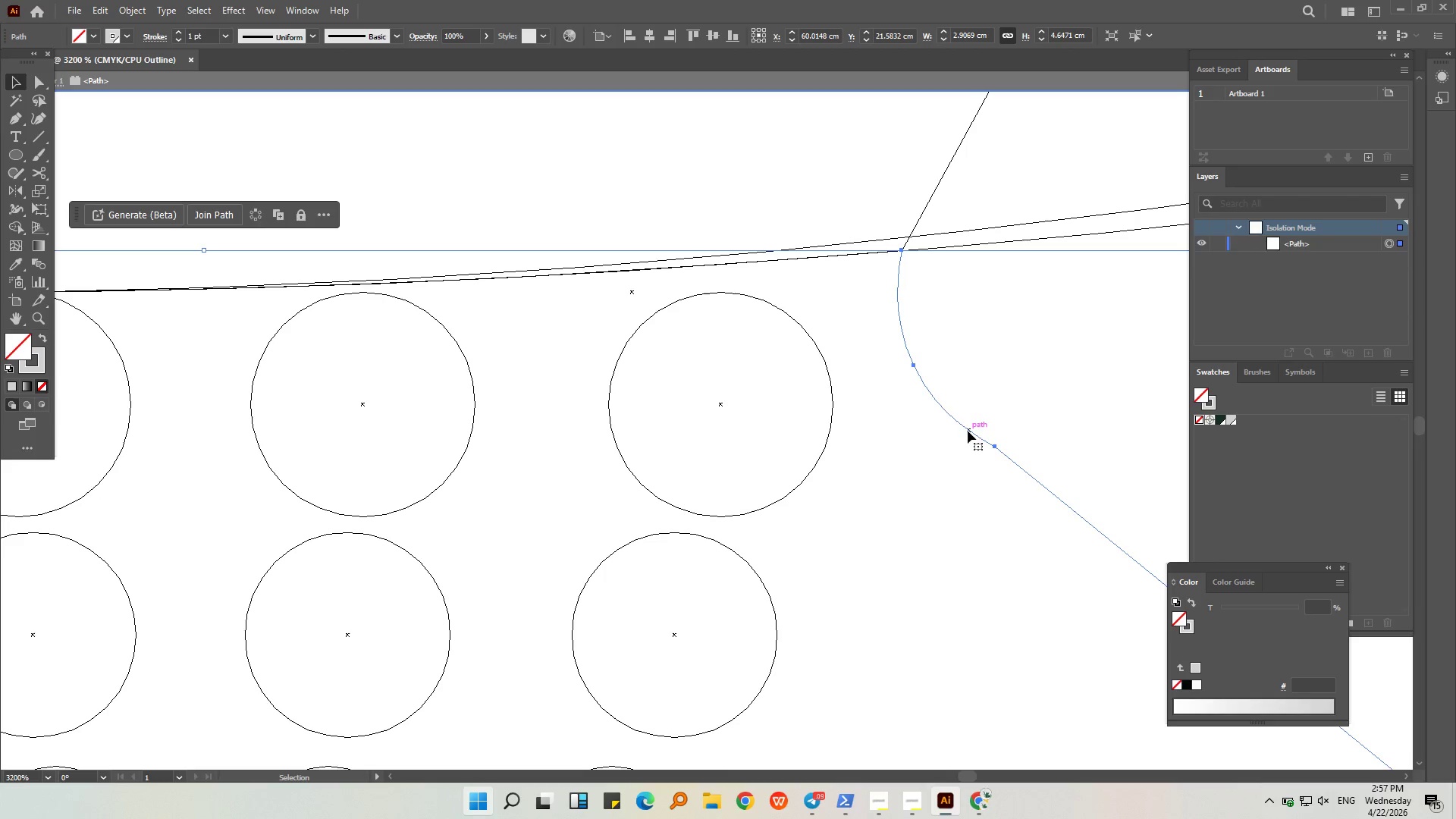 
triple_click([968, 431])
 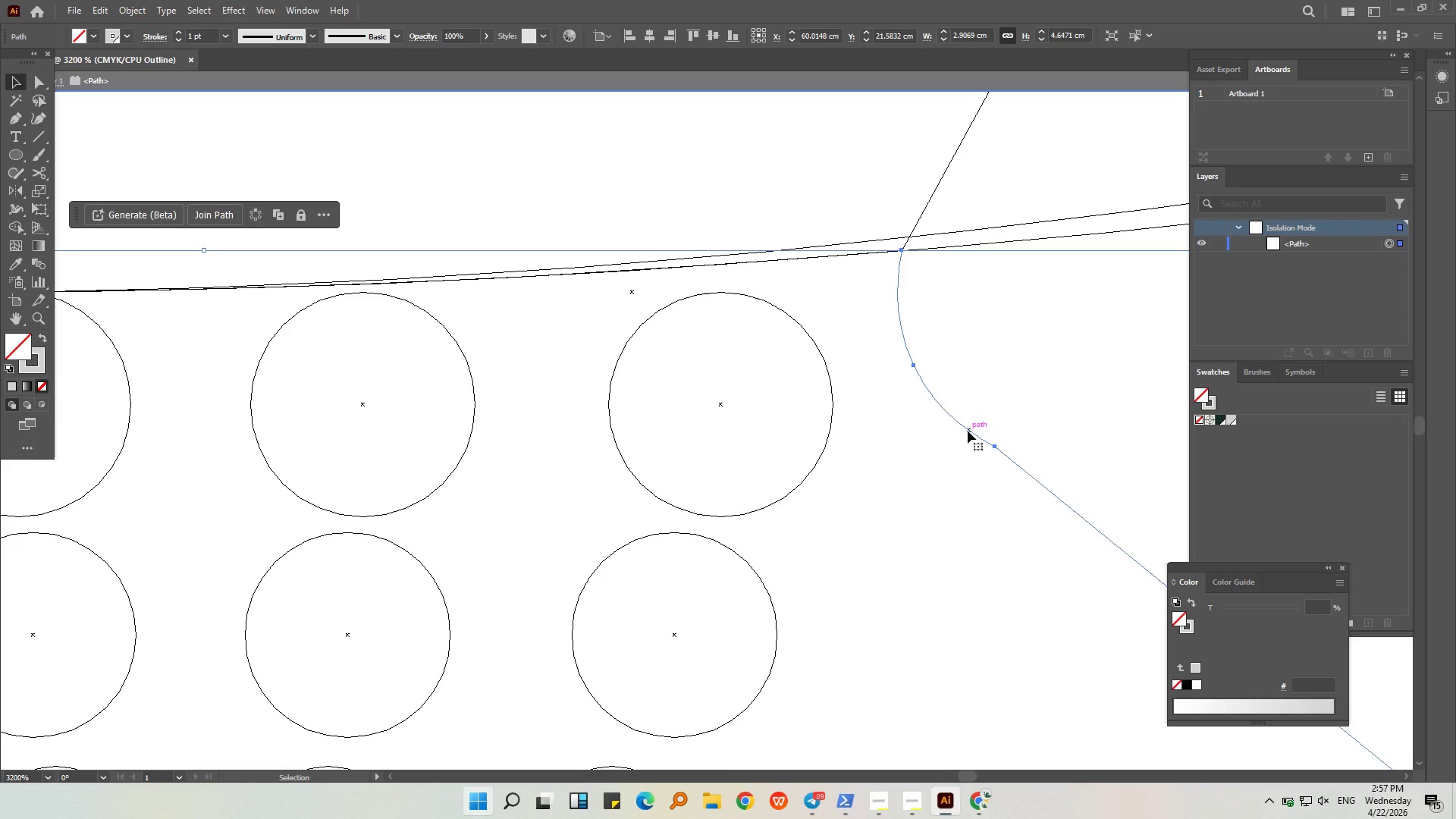 
triple_click([968, 431])
 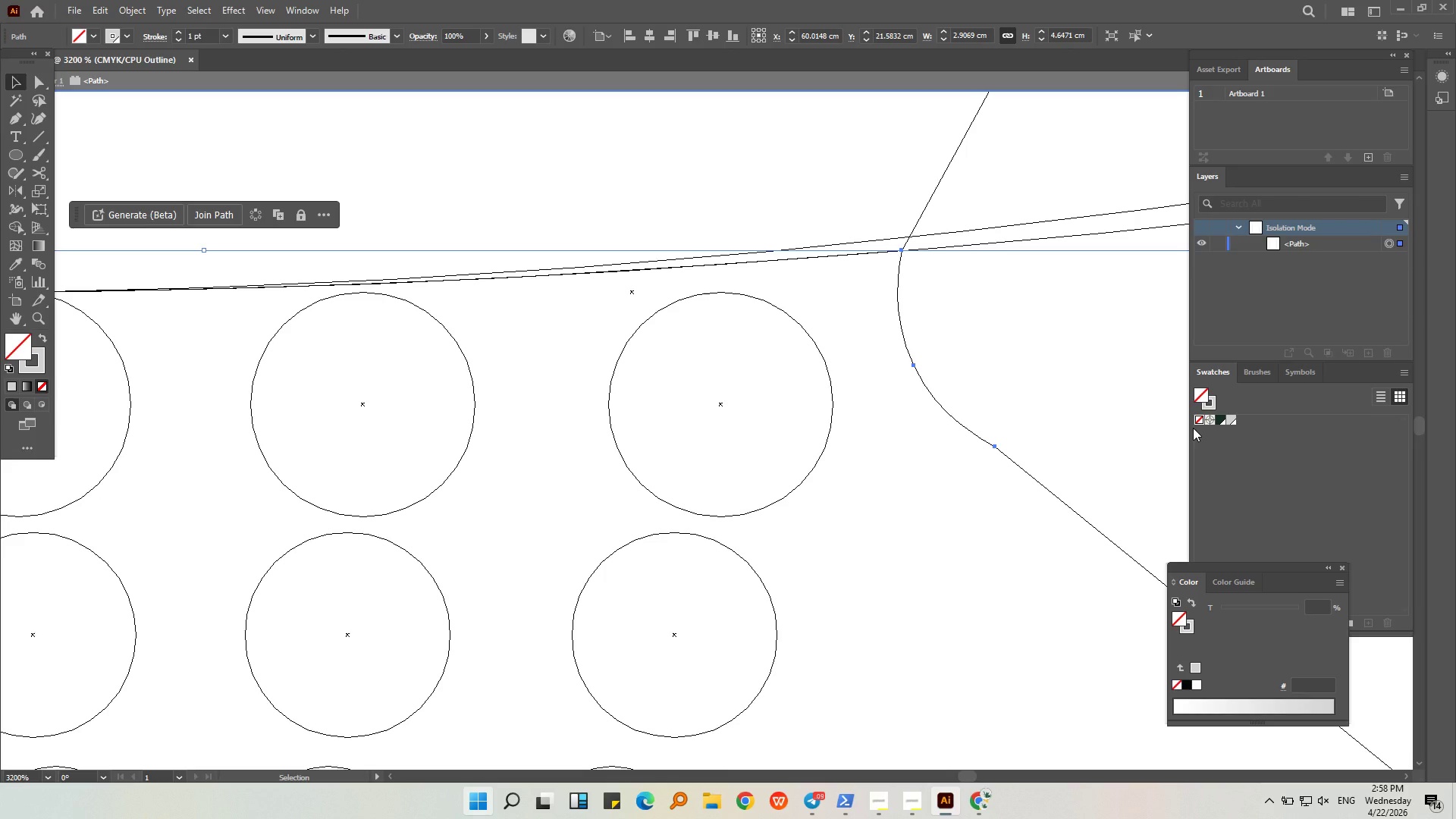 
wait(40.86)
 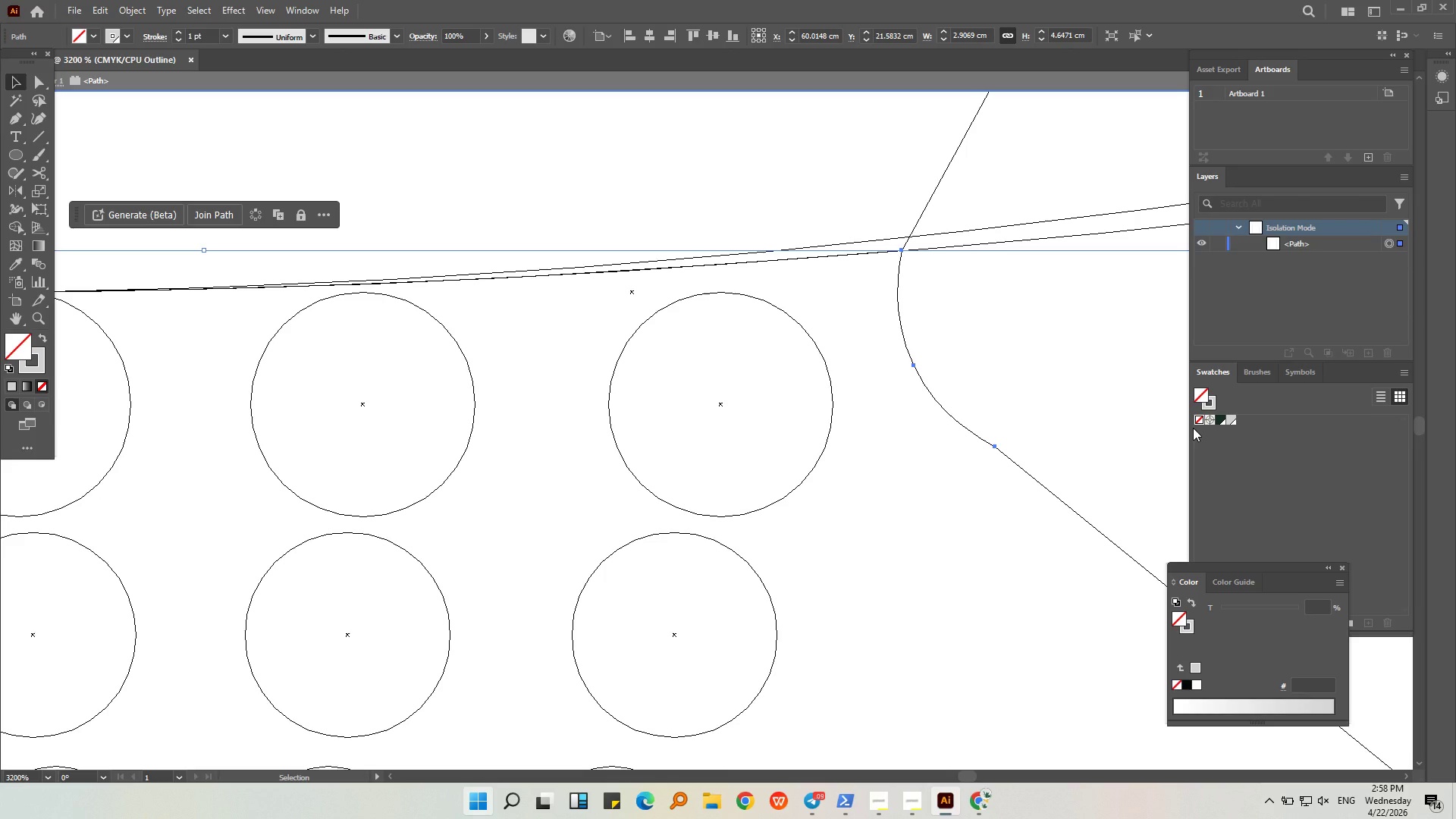 
left_click([12, 82])
 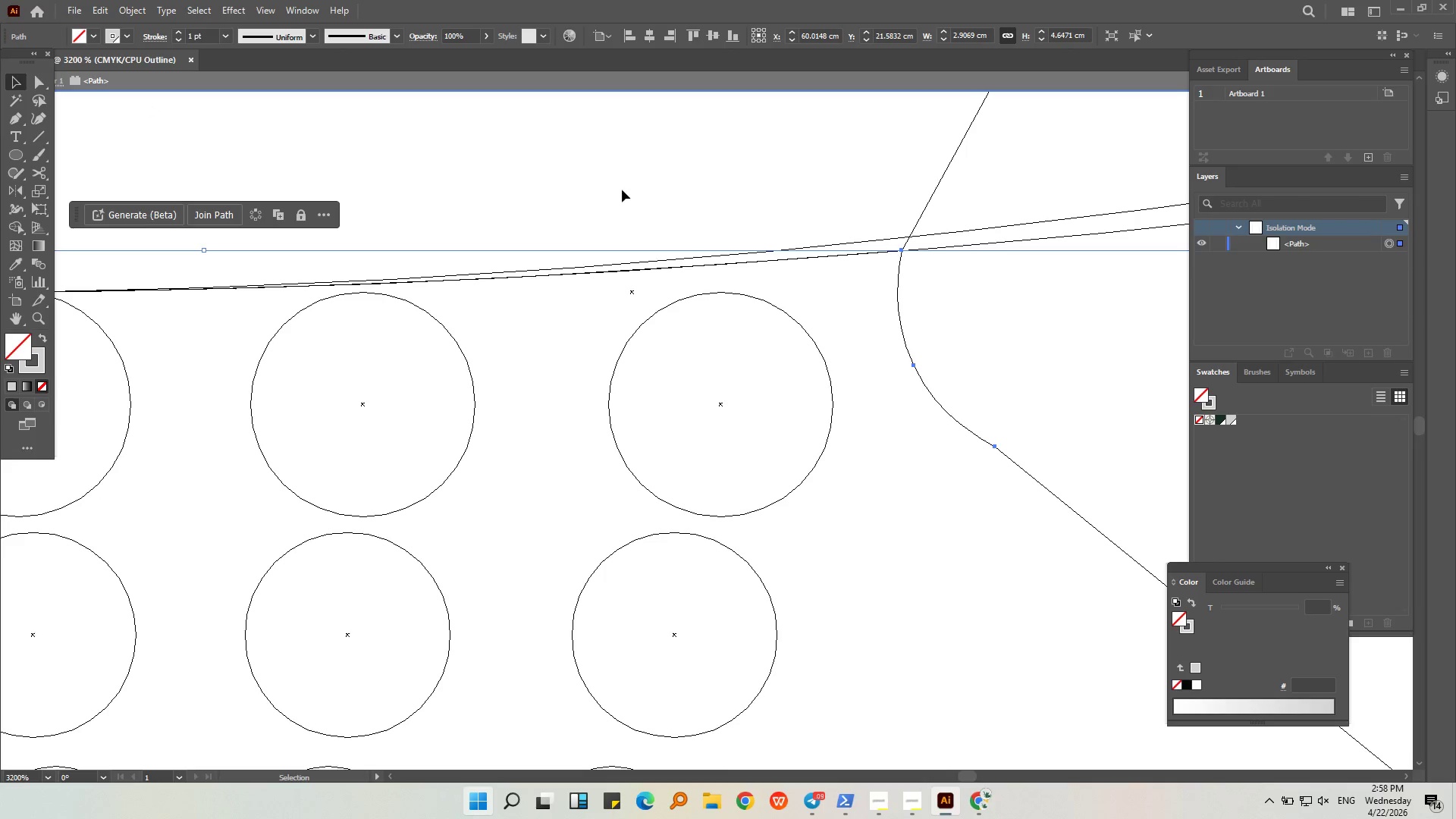 
left_click([626, 187])
 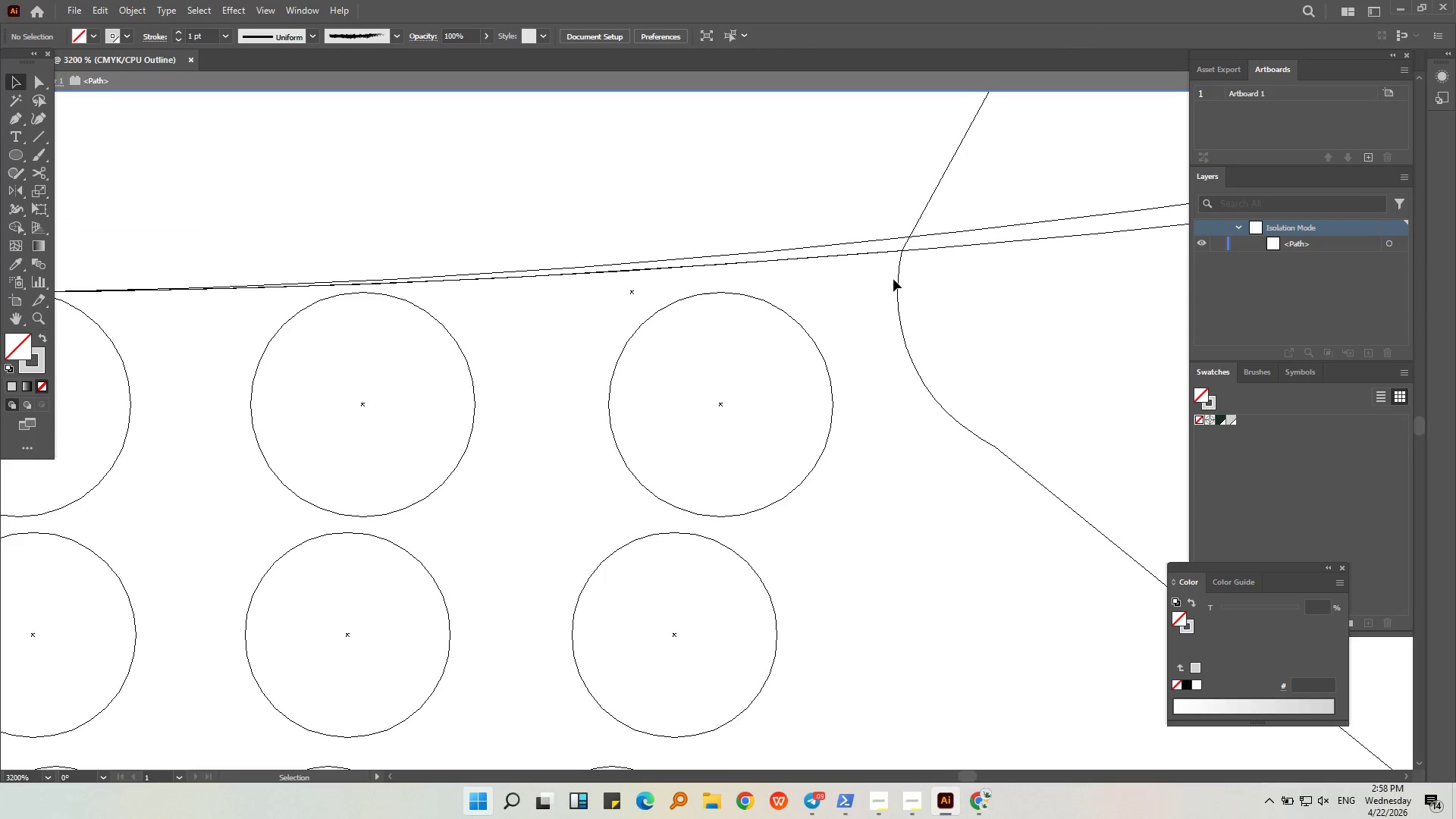 
left_click([900, 281])
 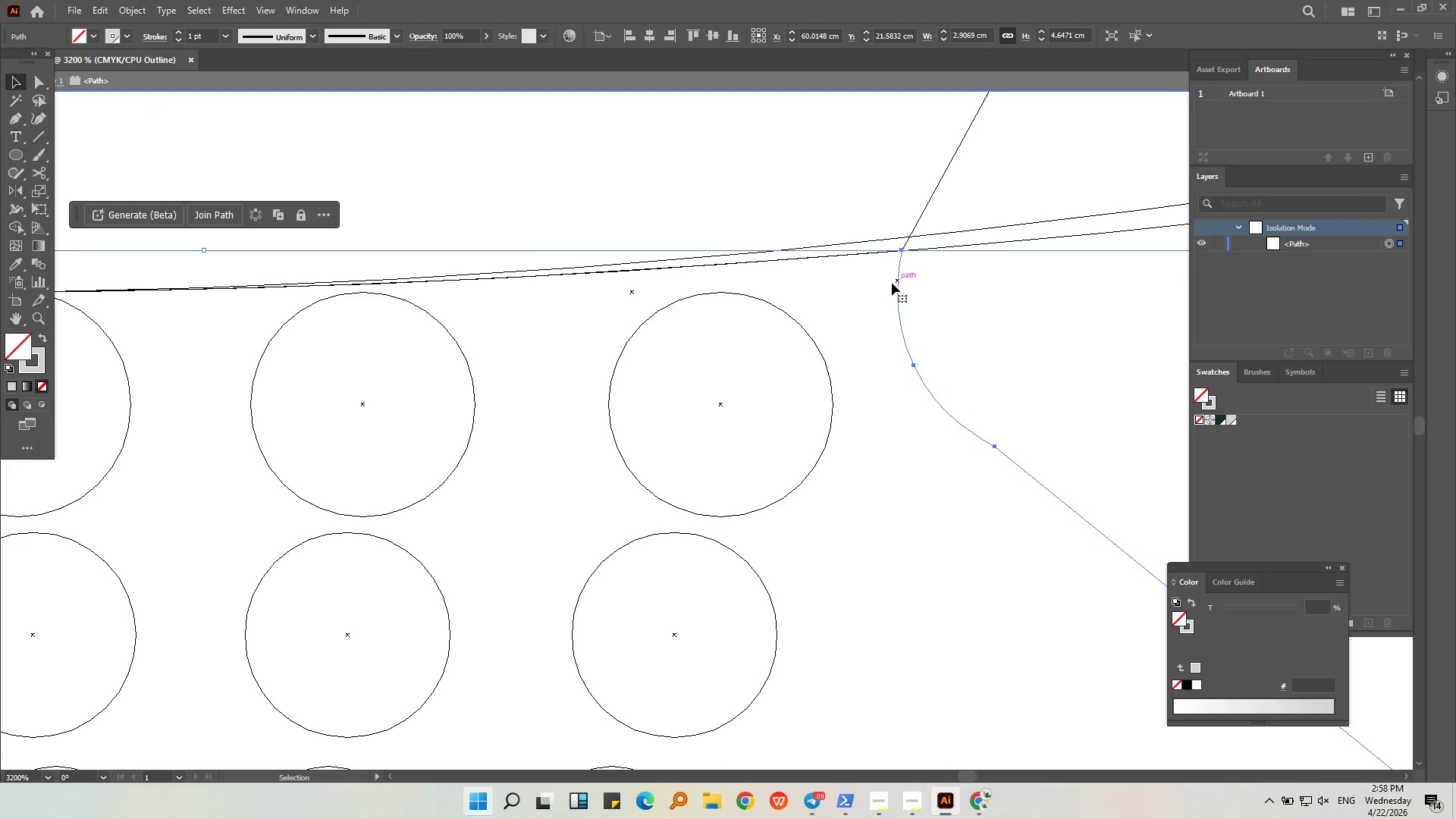 
hold_key(key=AltLeft, duration=0.58)
scroll: coordinate [560, 385], scroll_direction: down, amount: 3.0
 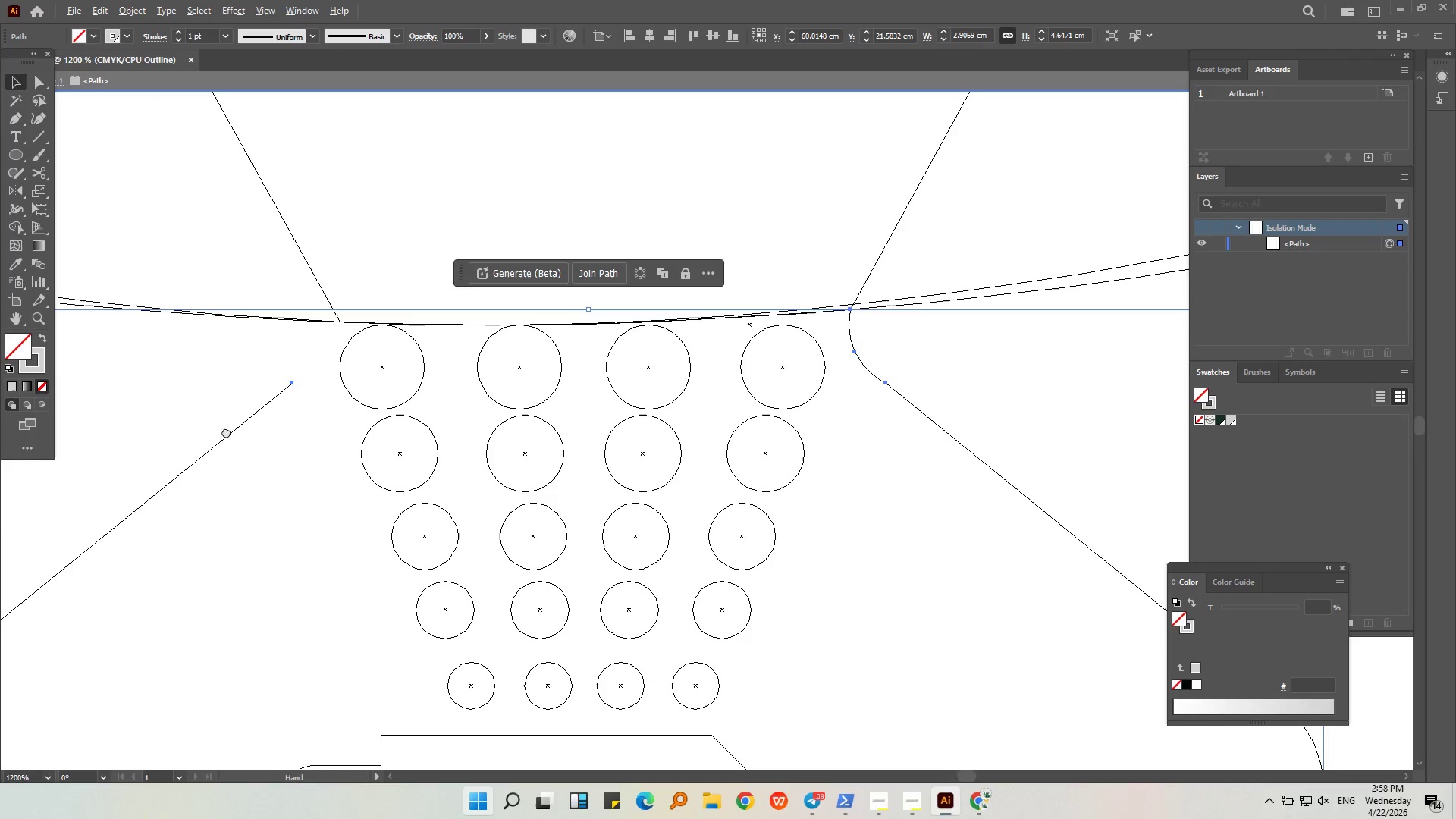 
left_click([237, 372])
 